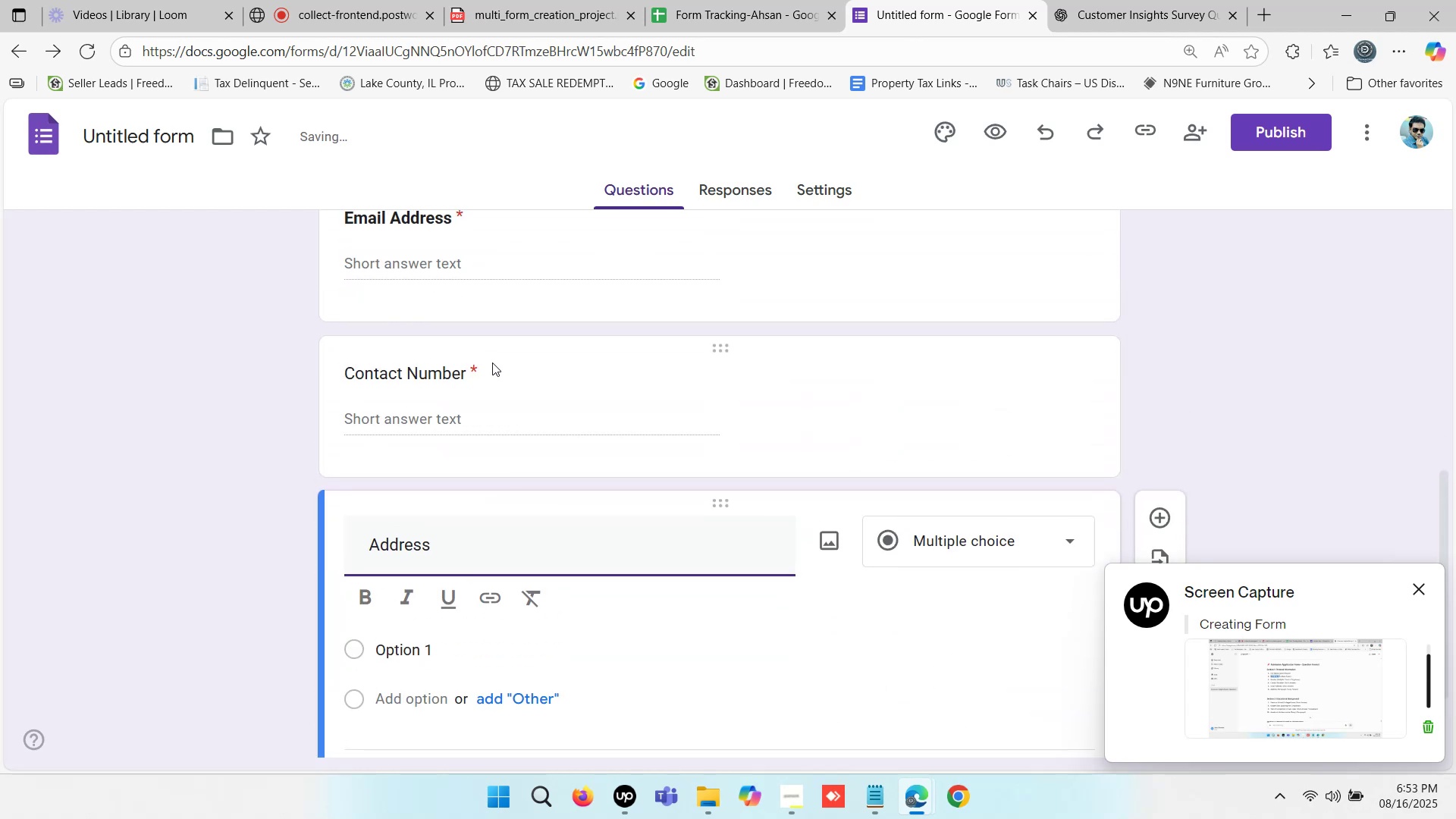 
left_click([487, 365])
 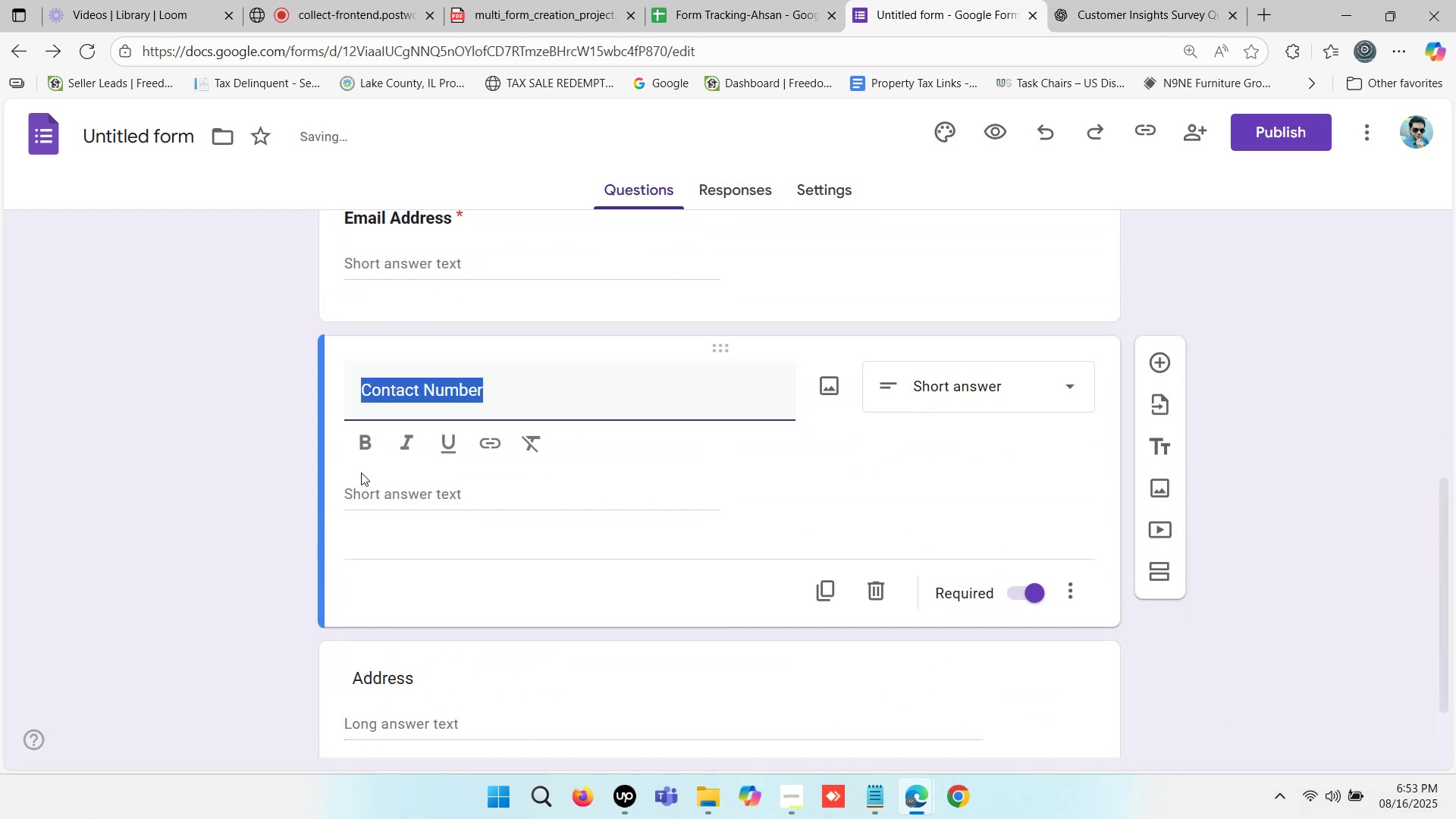 
left_click([360, 444])
 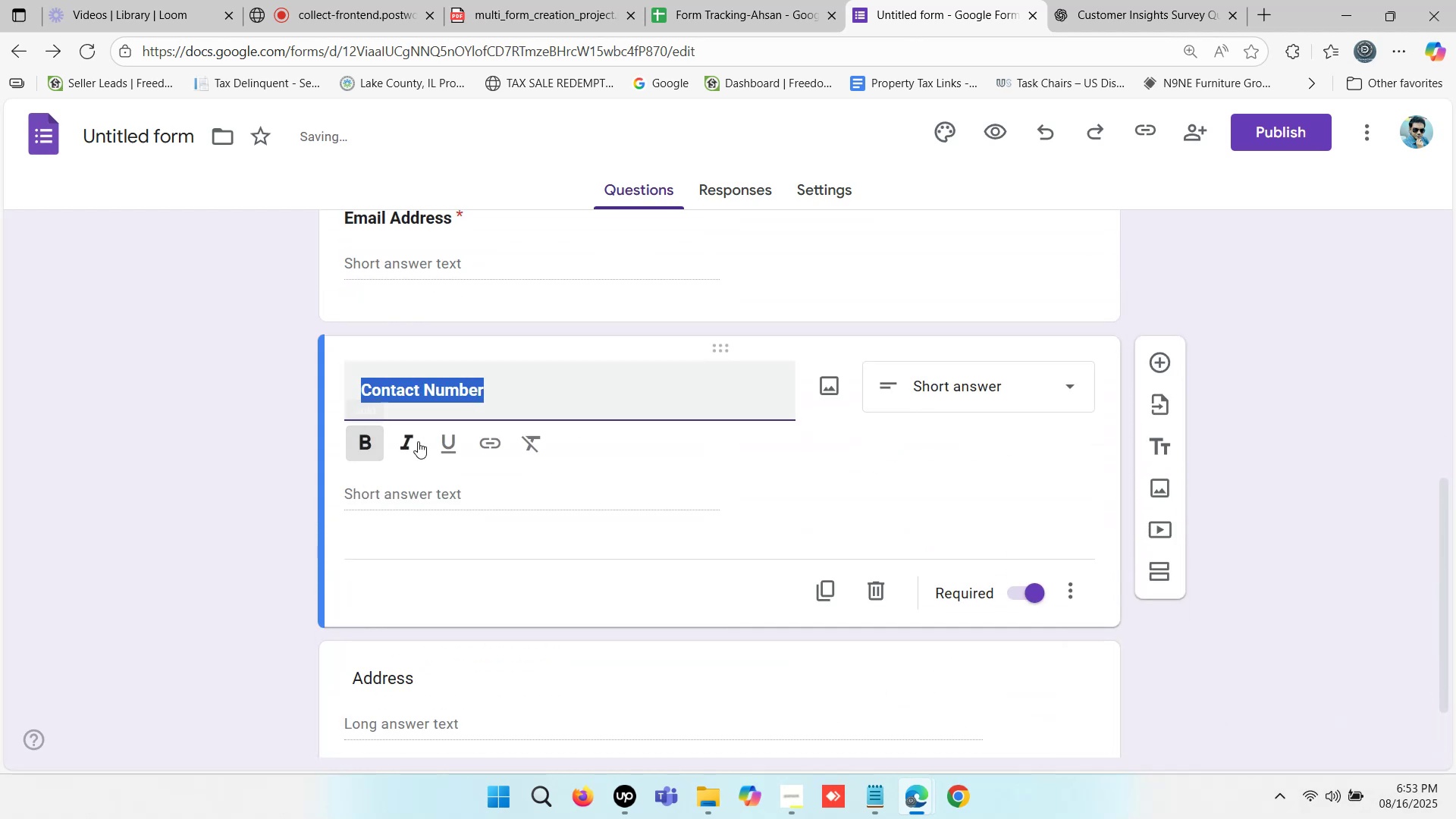 
scroll: coordinate [532, 467], scroll_direction: down, amount: 1.0
 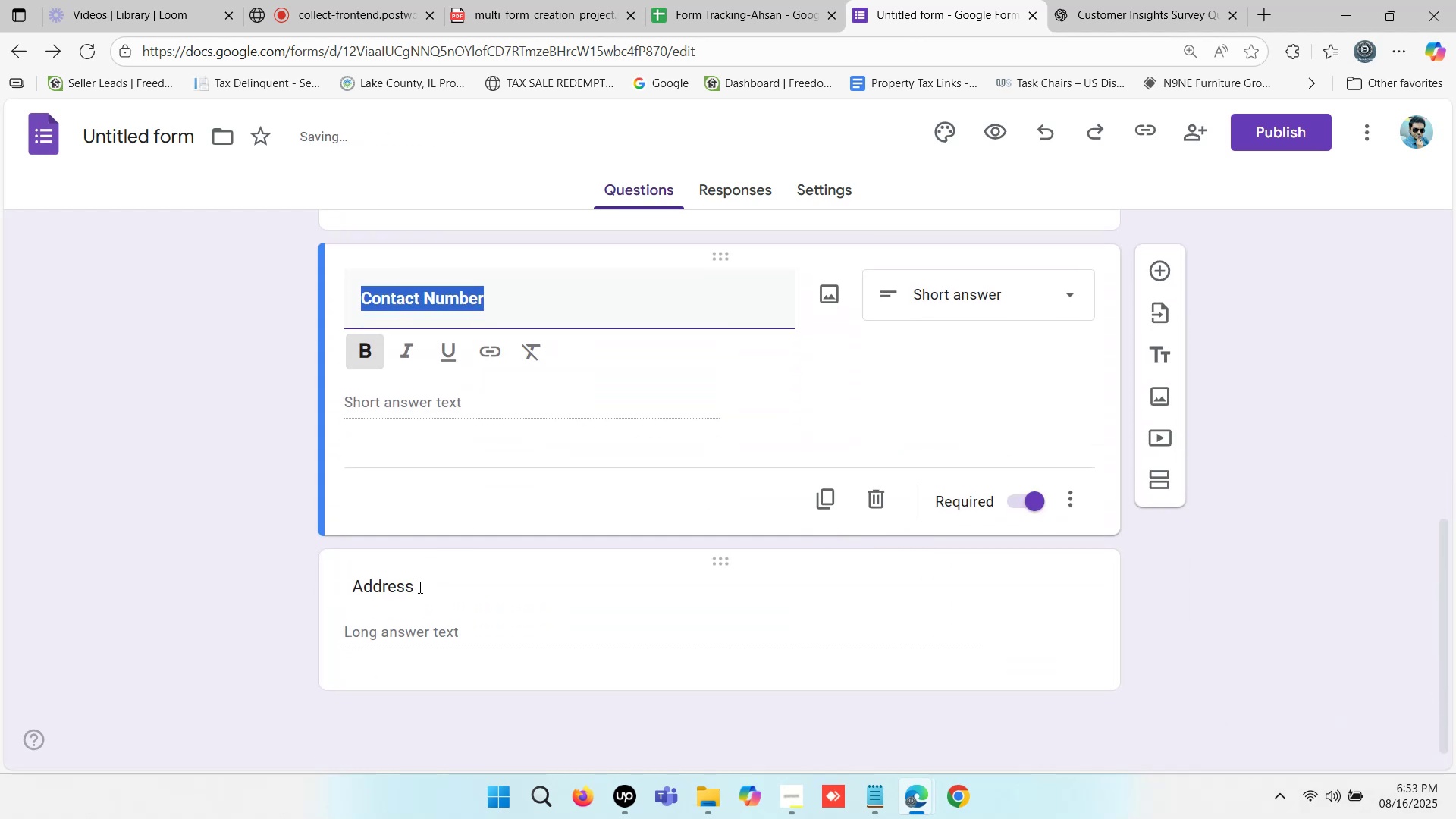 
left_click([396, 585])
 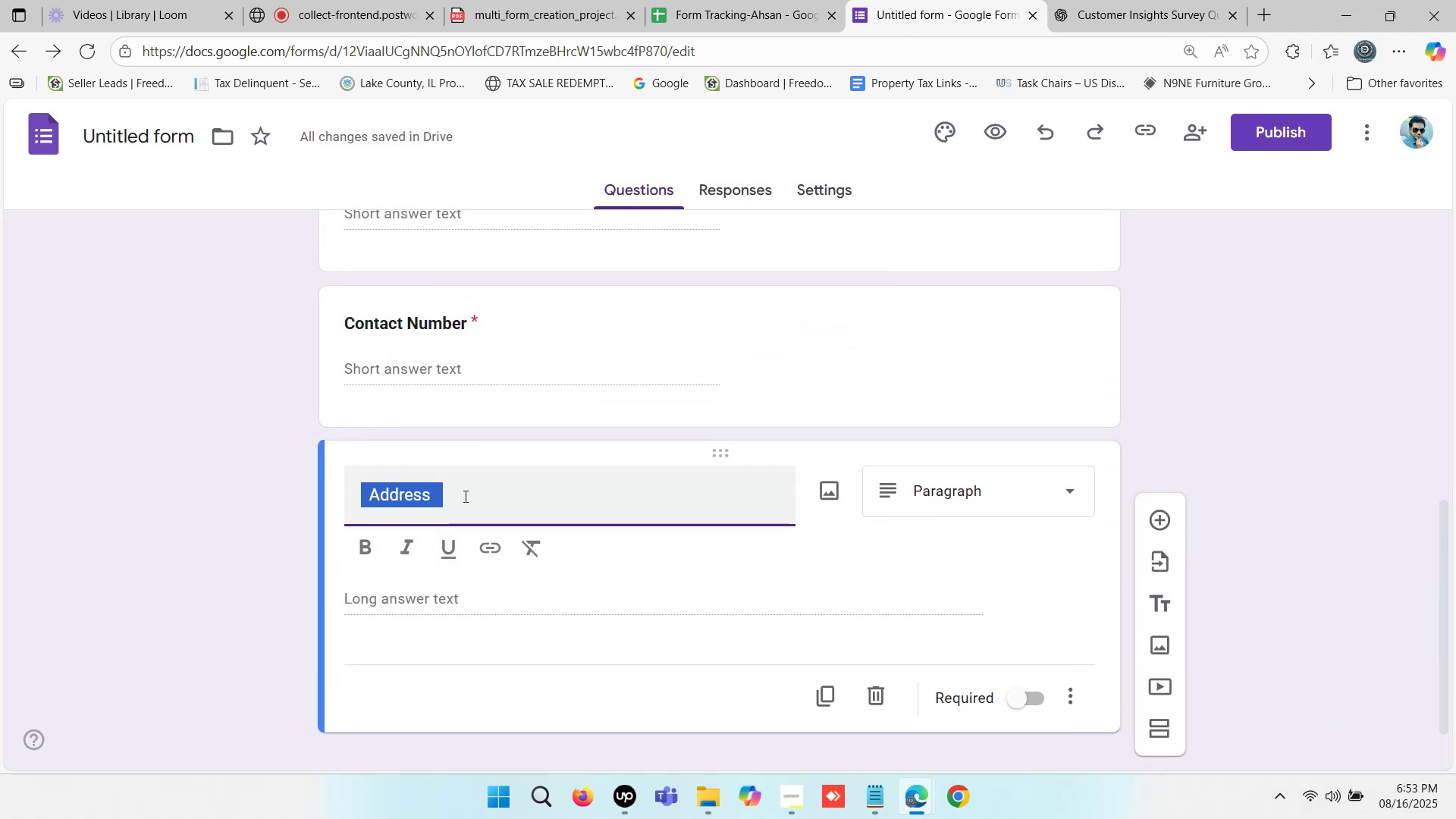 
left_click([453, 488])
 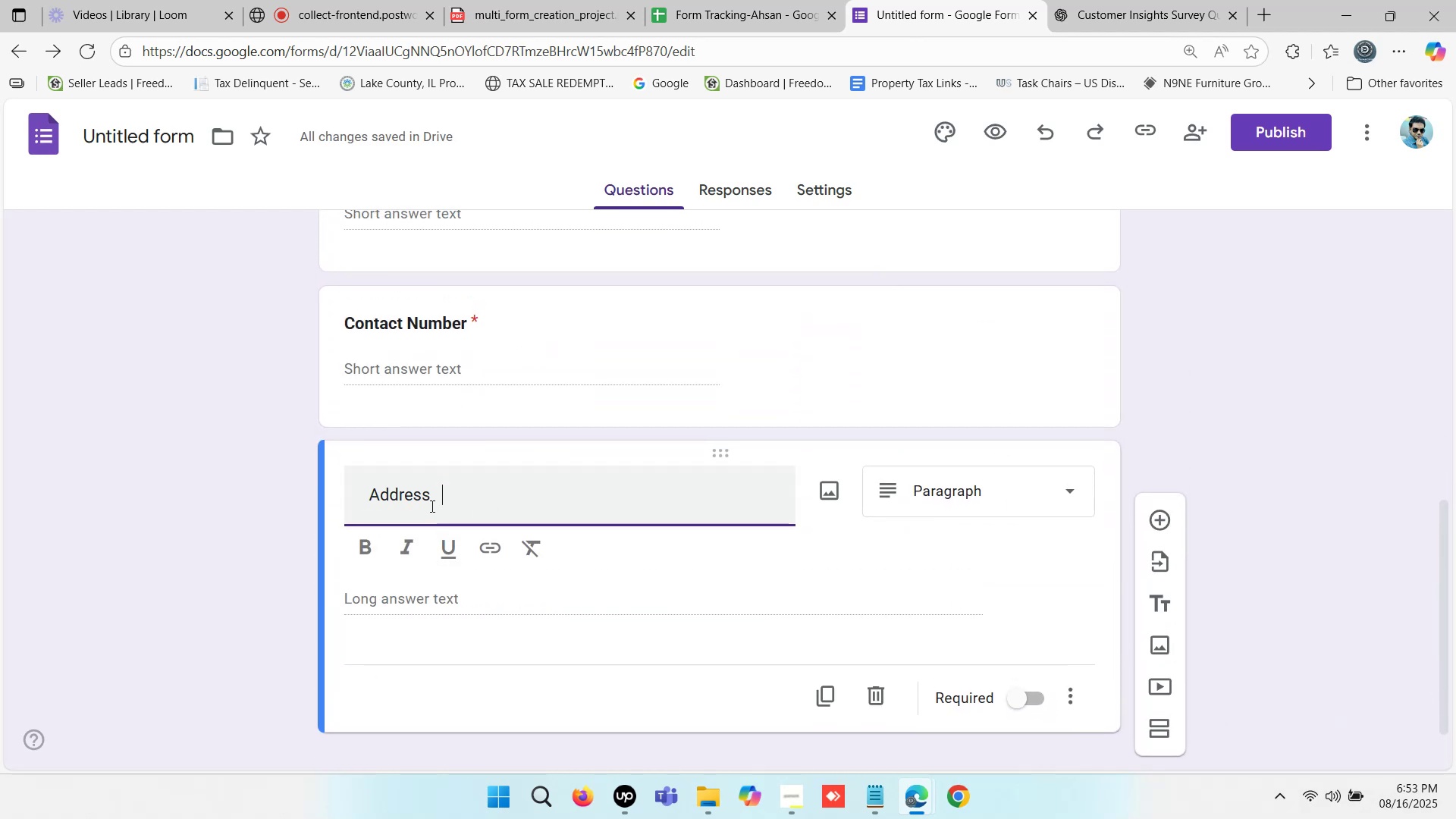 
left_click_drag(start_coordinate=[428, 494], to_coordinate=[591, 494])
 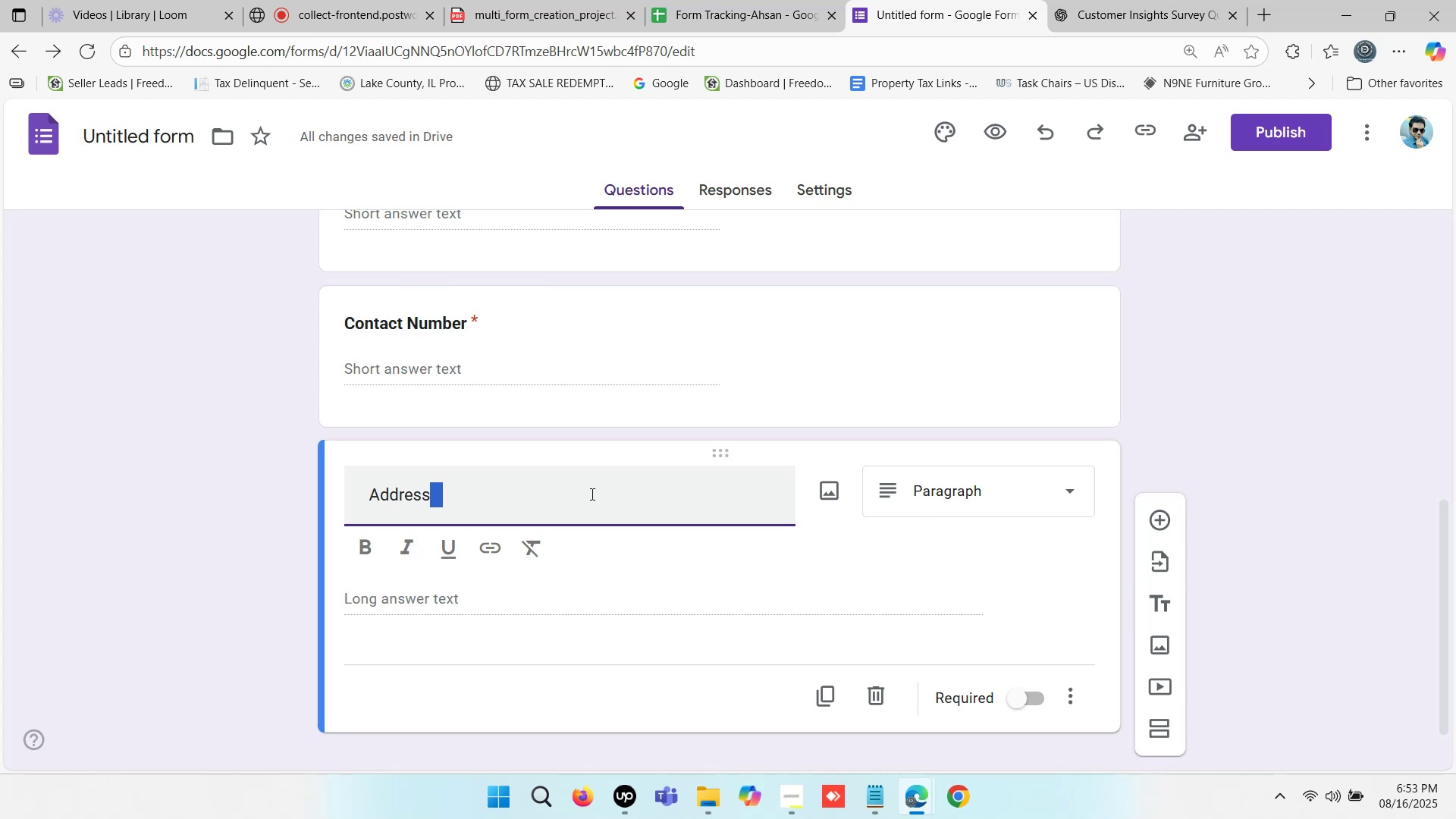 
key(Backspace)
 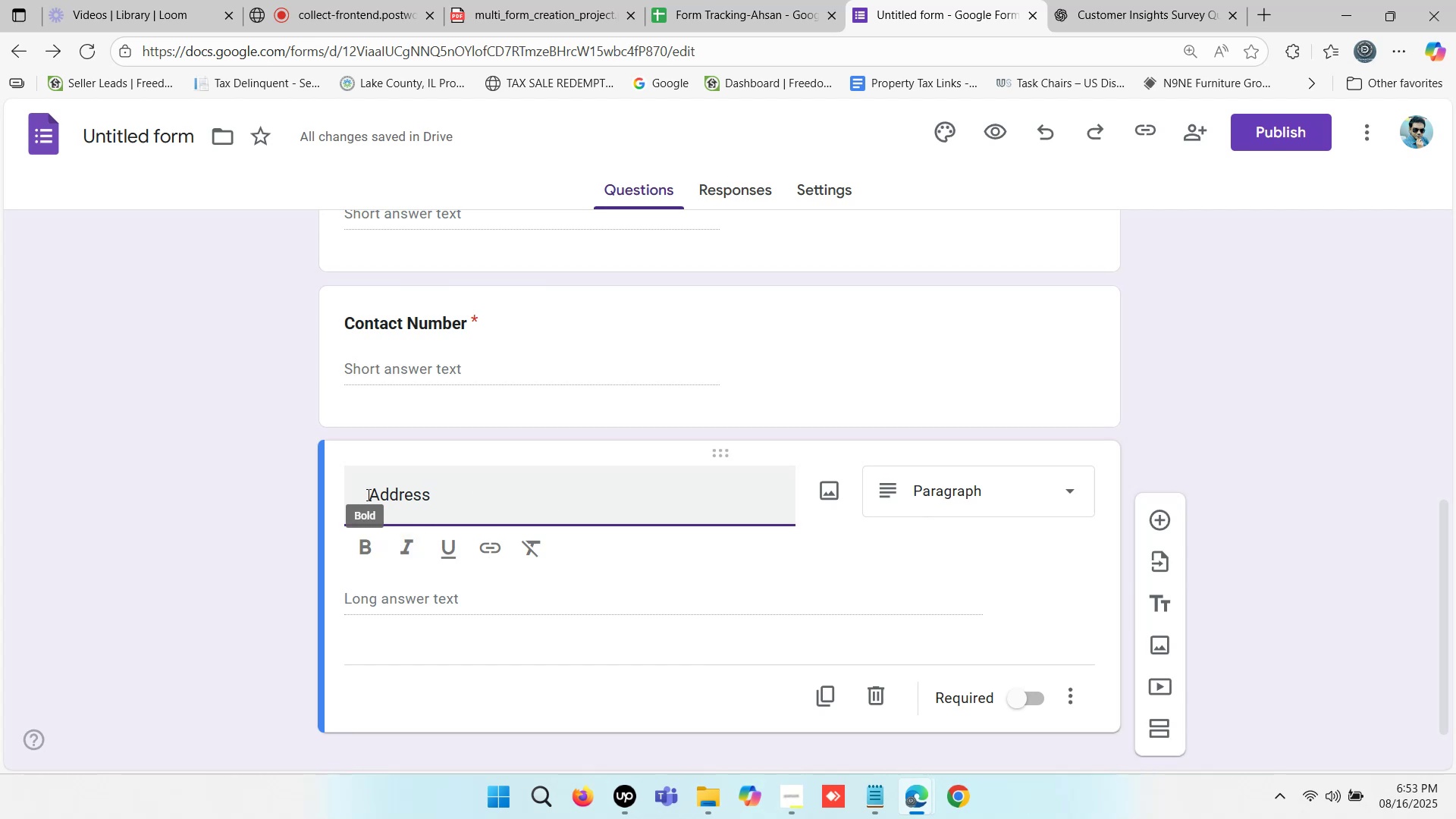 
left_click([367, 488])
 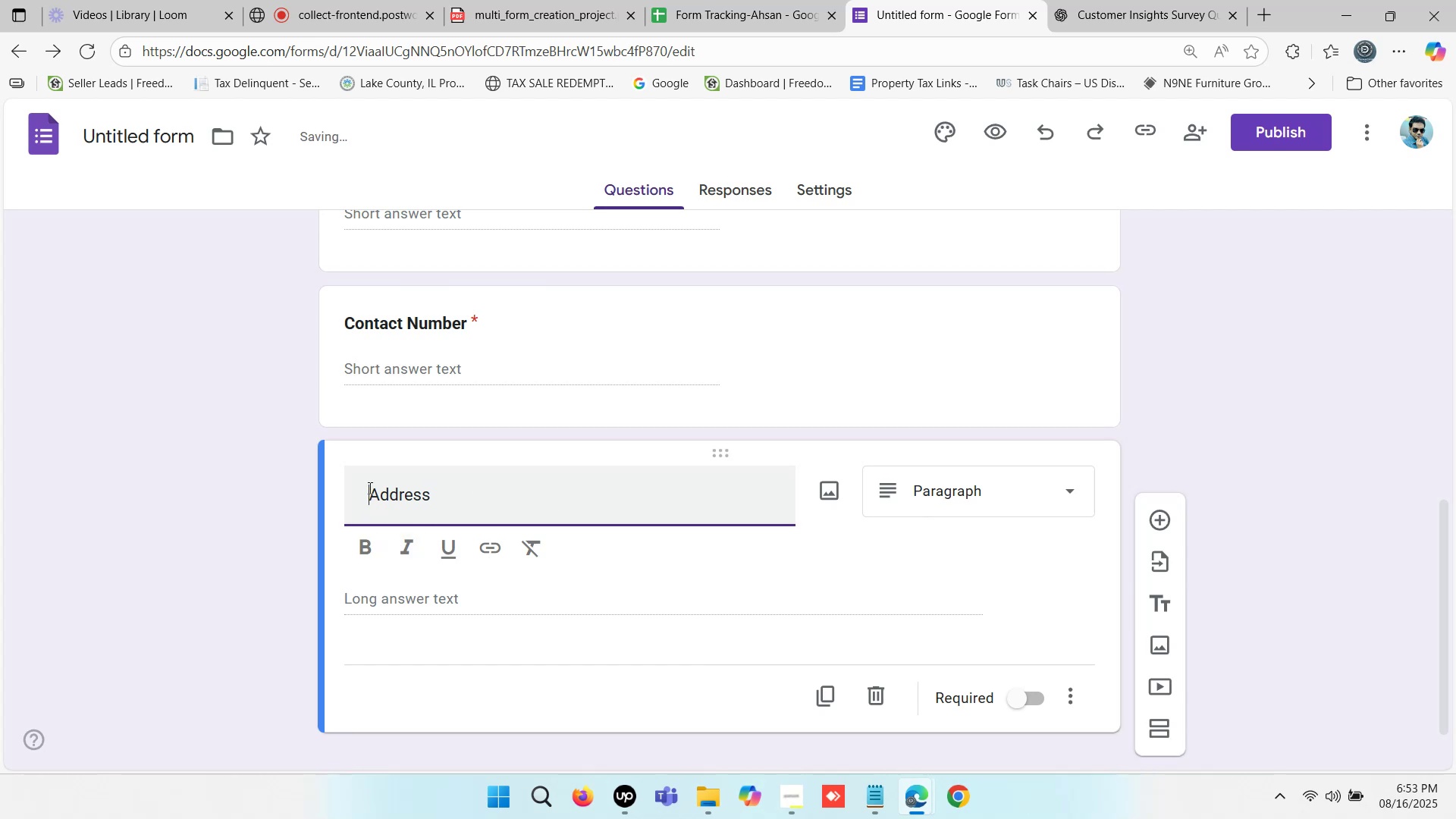 
key(Backspace)
 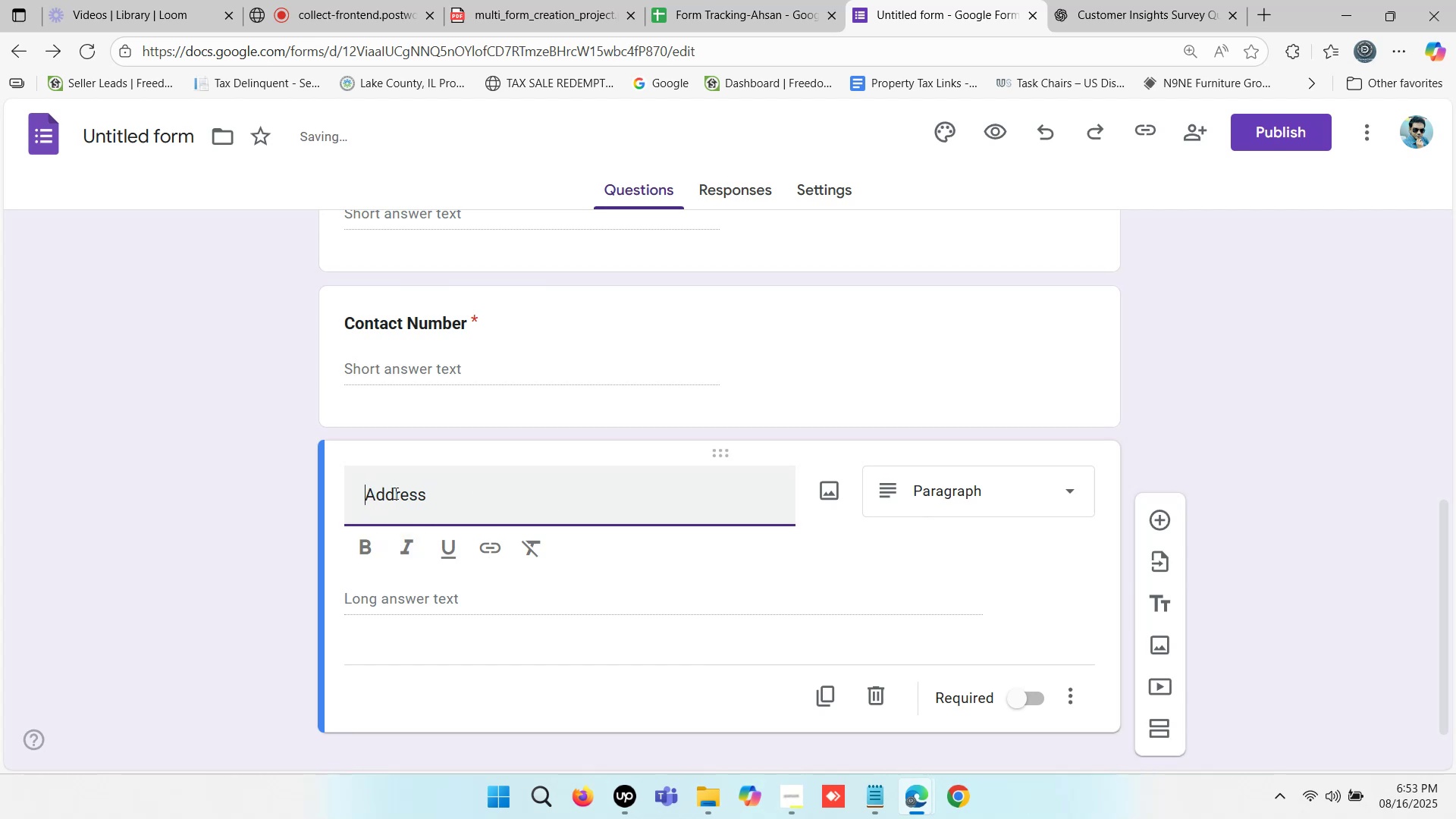 
key(Backspace)
 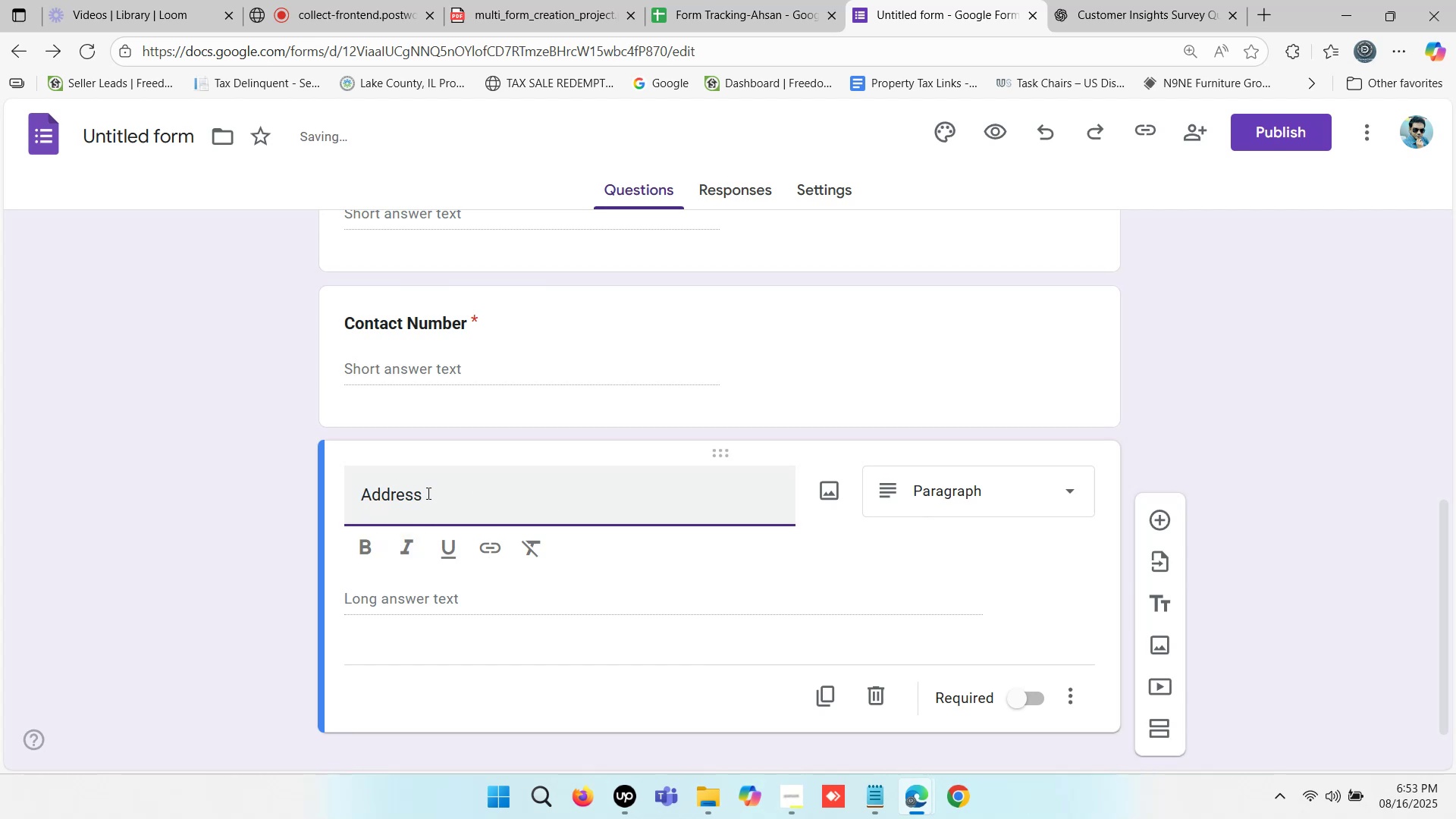 
key(Backspace)
 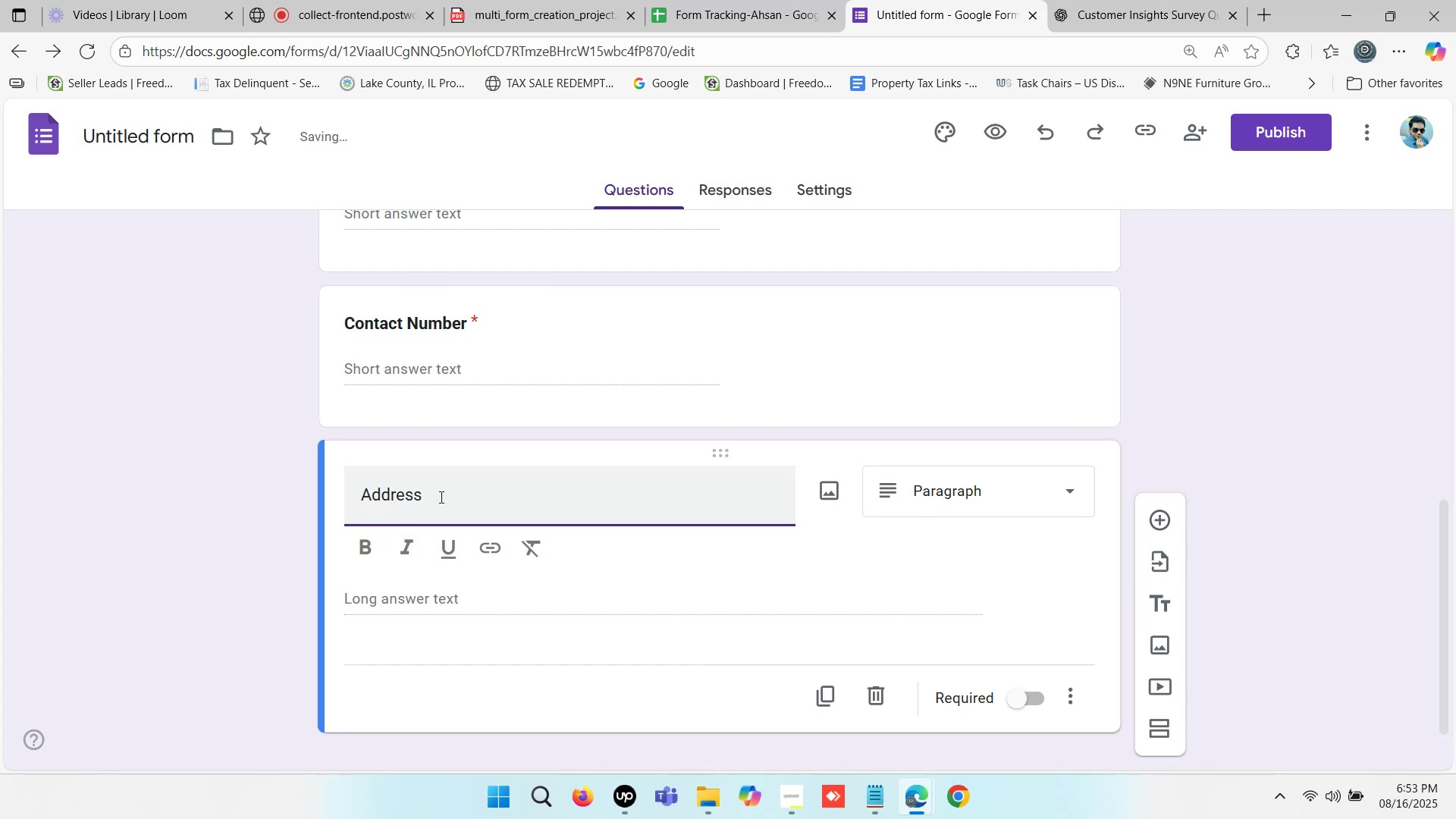 
left_click([440, 497])
 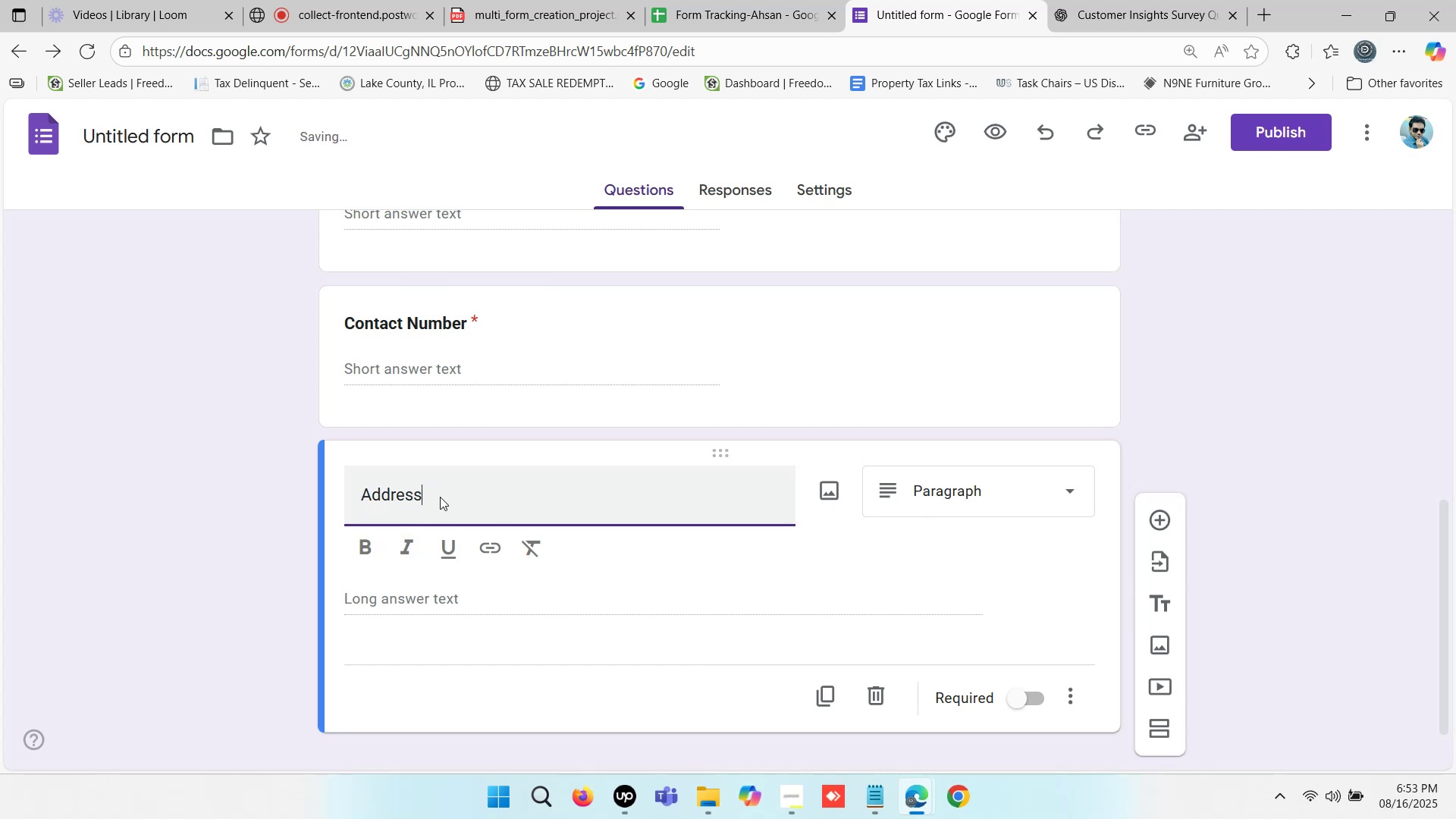 
scroll: coordinate [440, 497], scroll_direction: up, amount: 5.0
 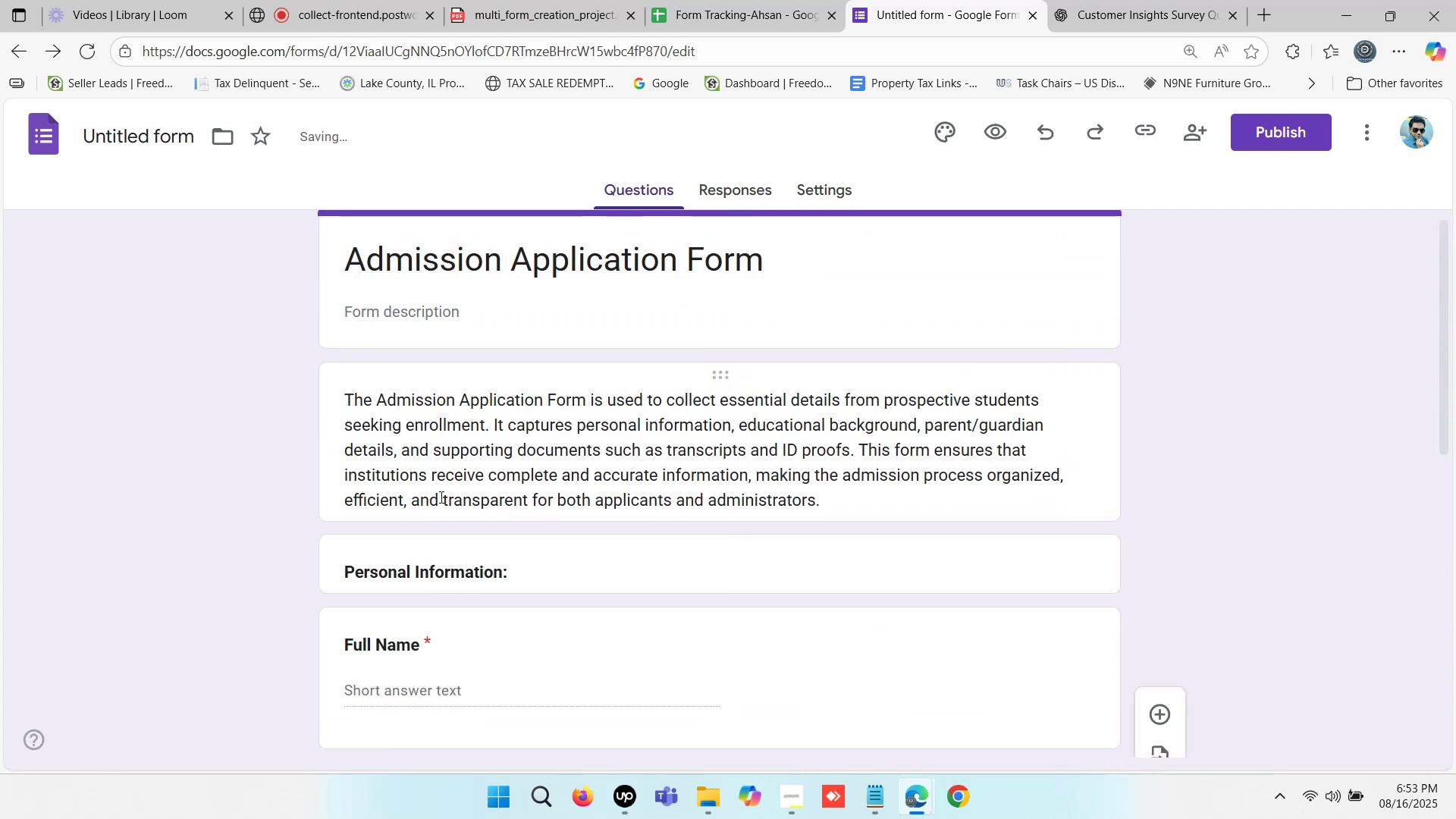 
scroll: coordinate [440, 497], scroll_direction: down, amount: 1.0
 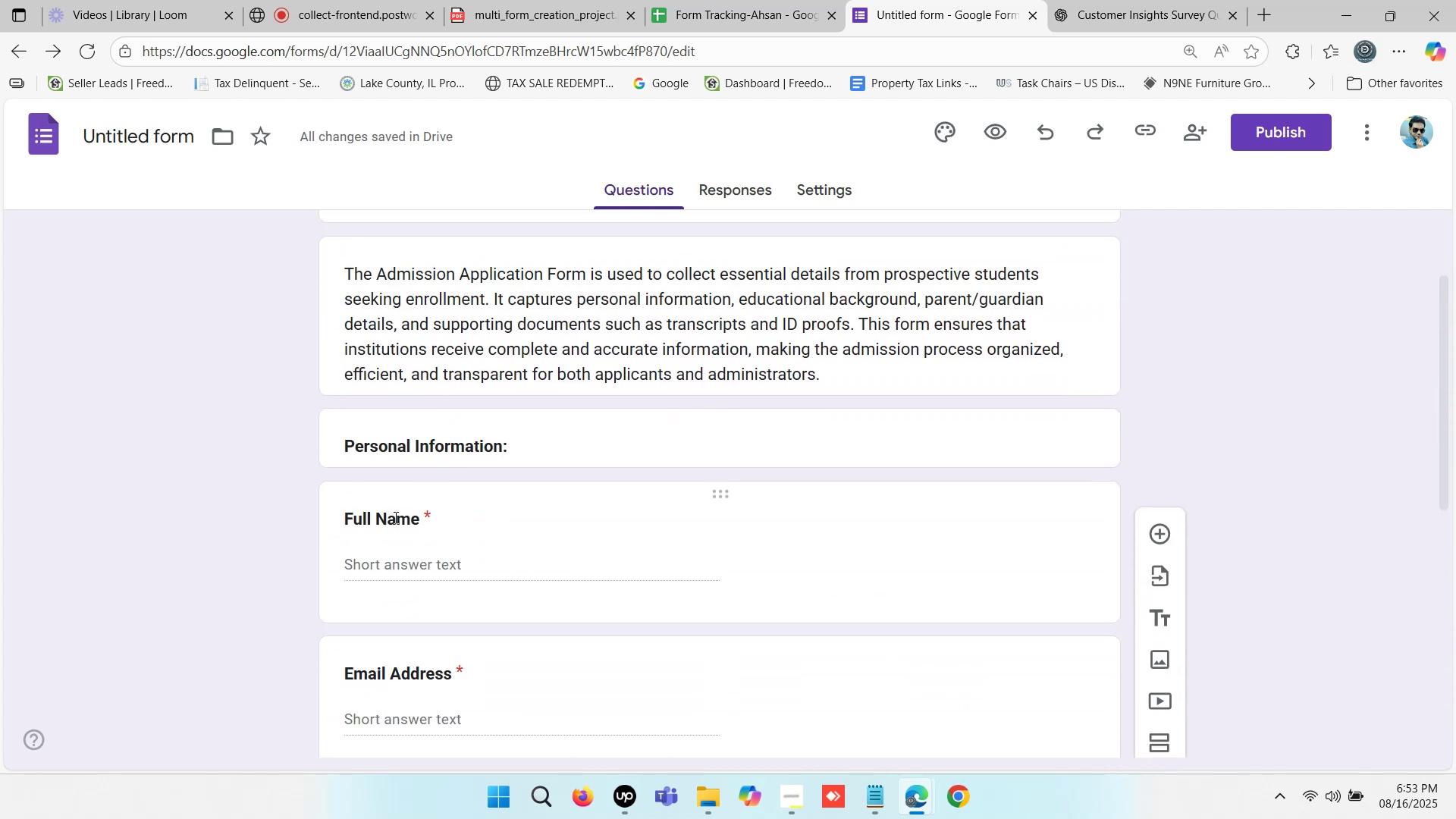 
double_click([394, 517])
 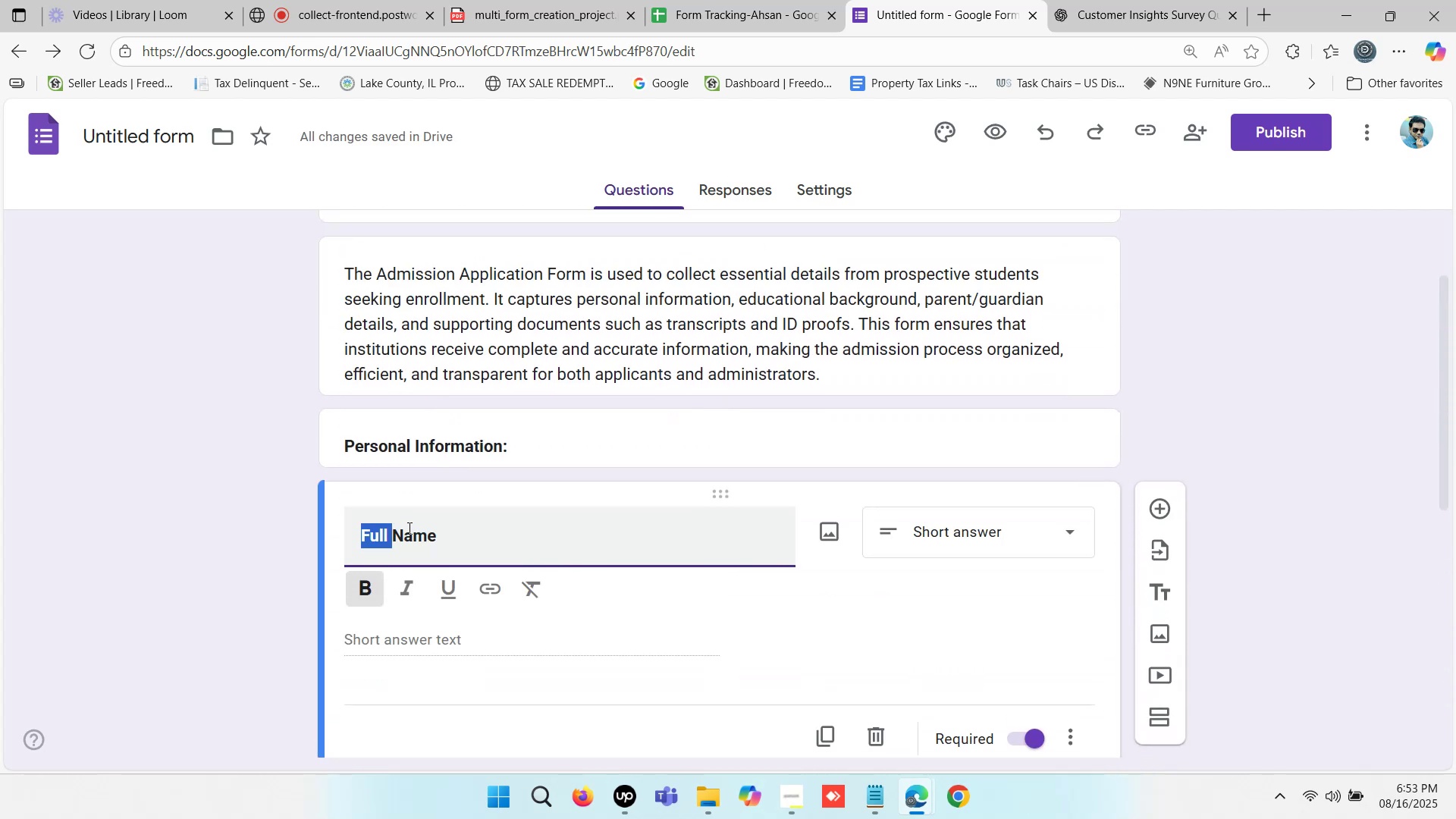 
double_click([409, 528])
 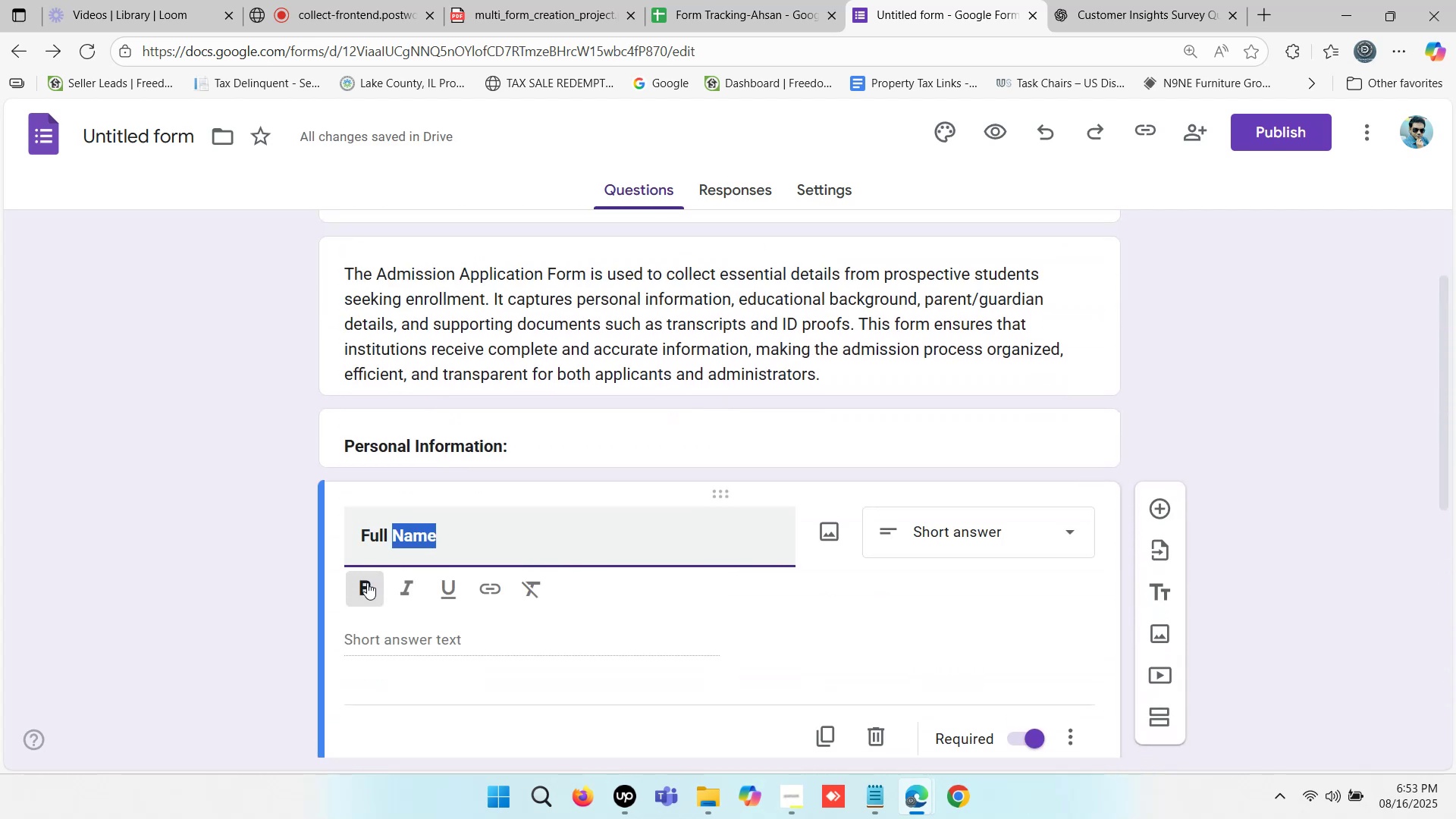 
left_click([366, 583])
 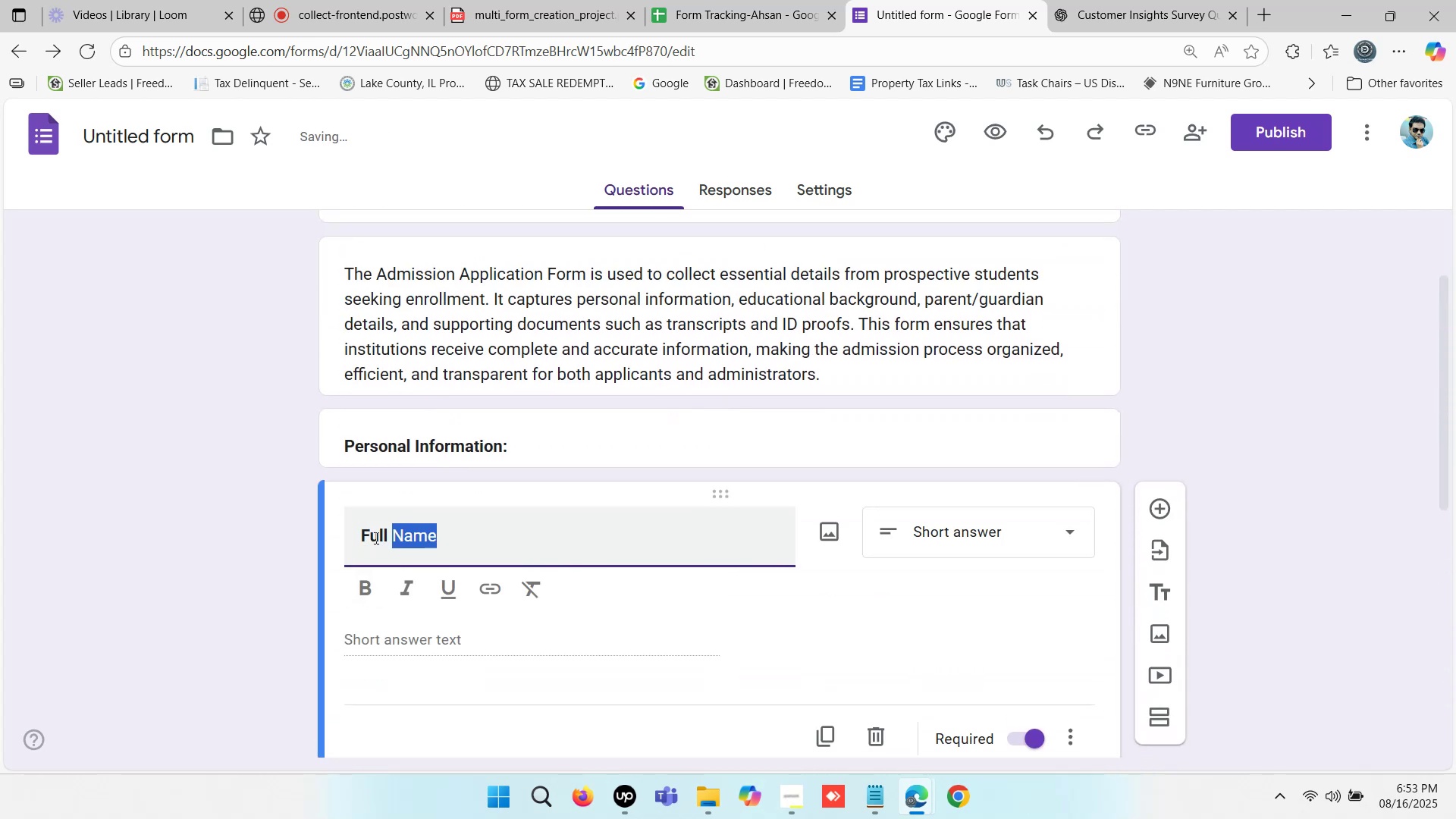 
double_click([375, 533])
 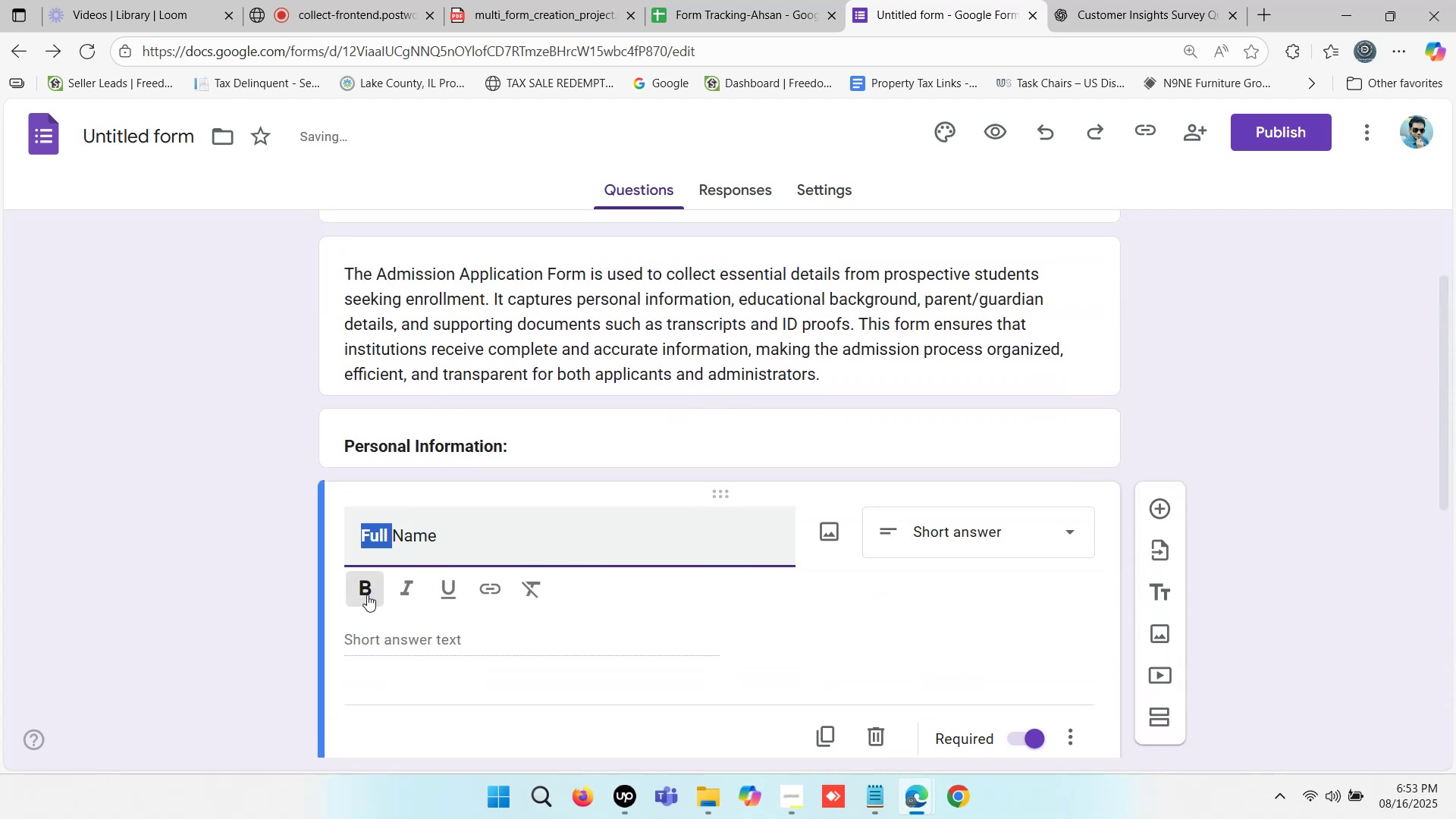 
left_click([367, 595])
 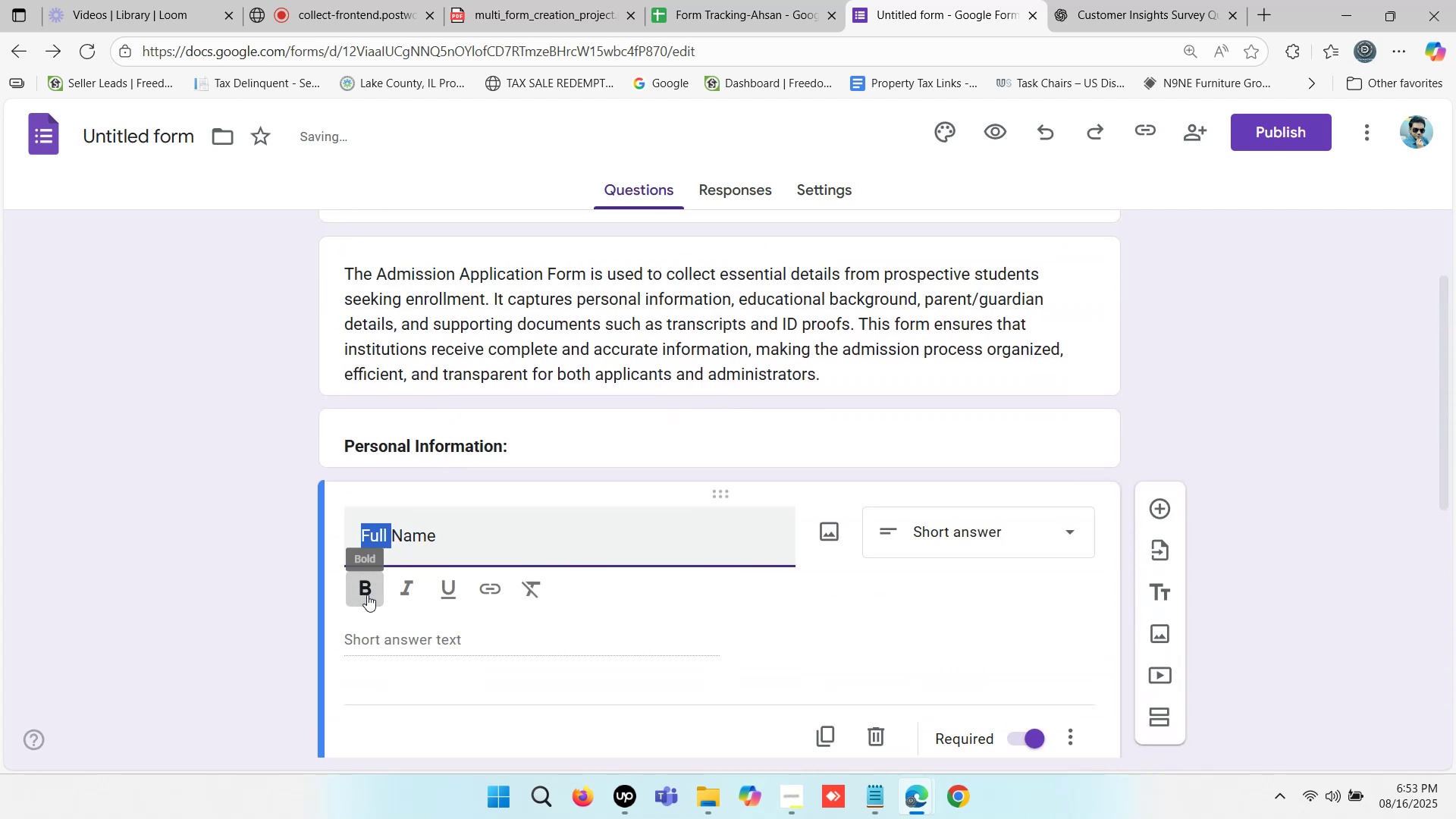 
scroll: coordinate [384, 572], scroll_direction: down, amount: 3.0
 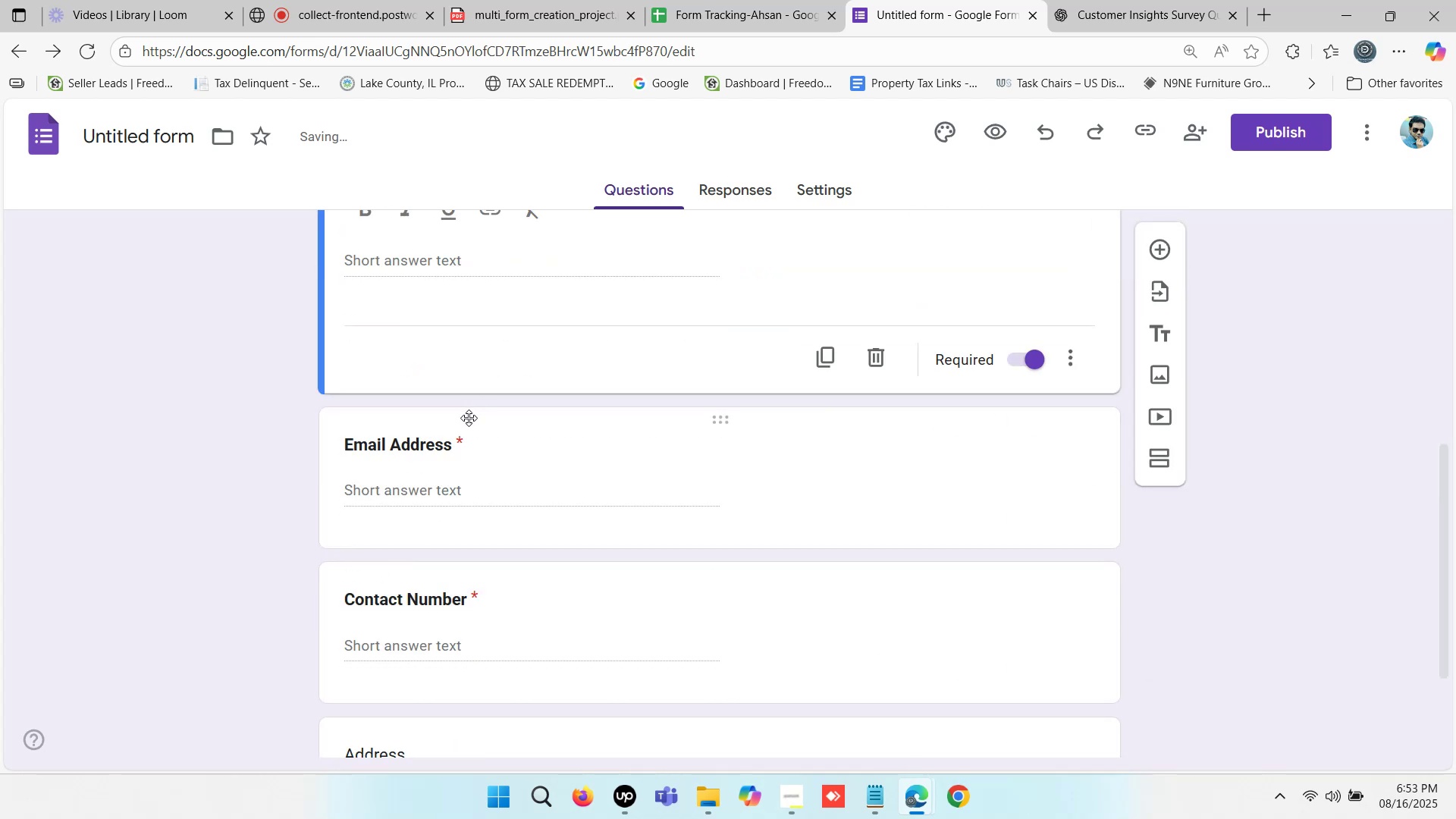 
left_click([462, 431])
 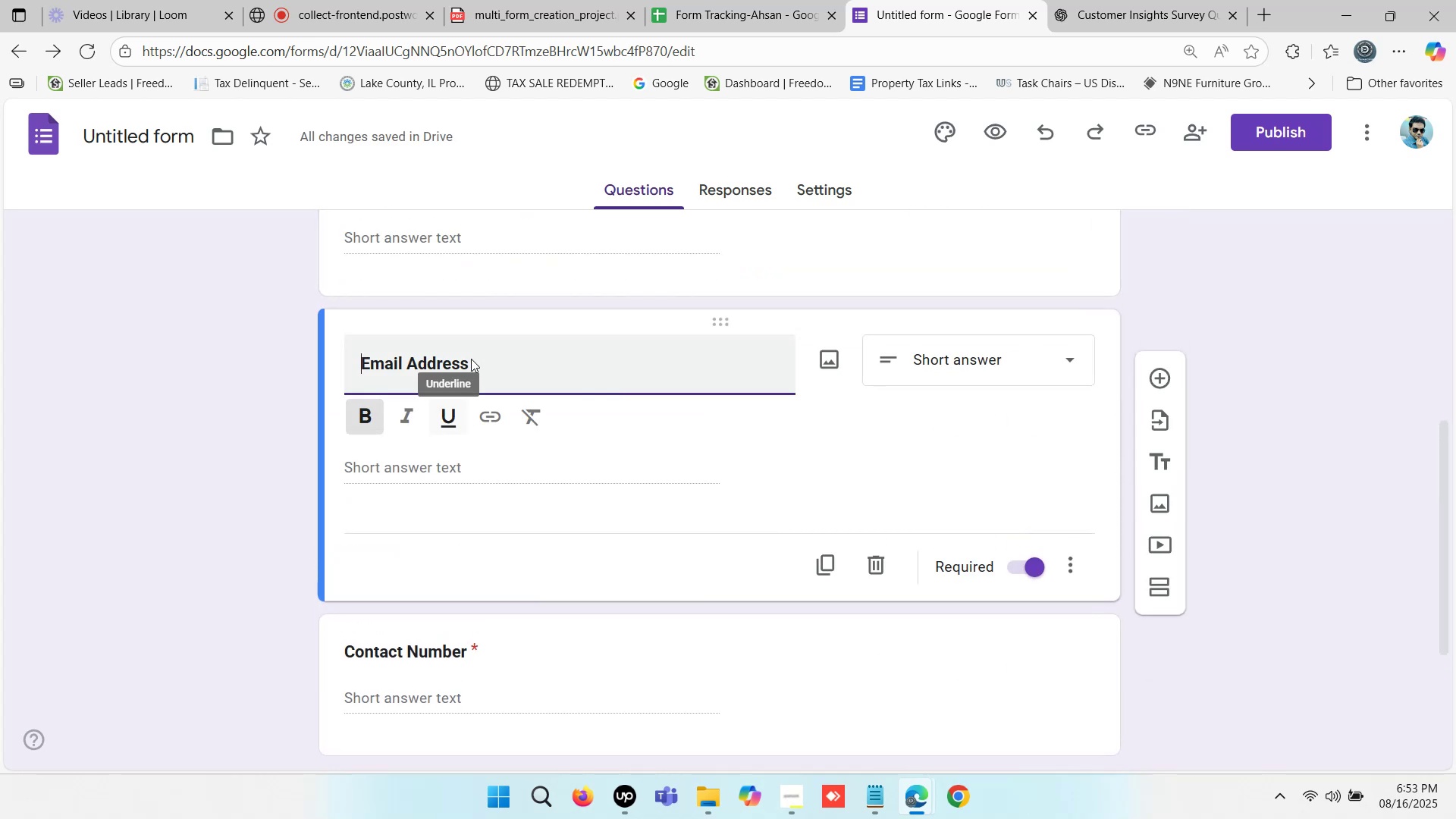 
left_click_drag(start_coordinate=[509, 366], to_coordinate=[291, 366])
 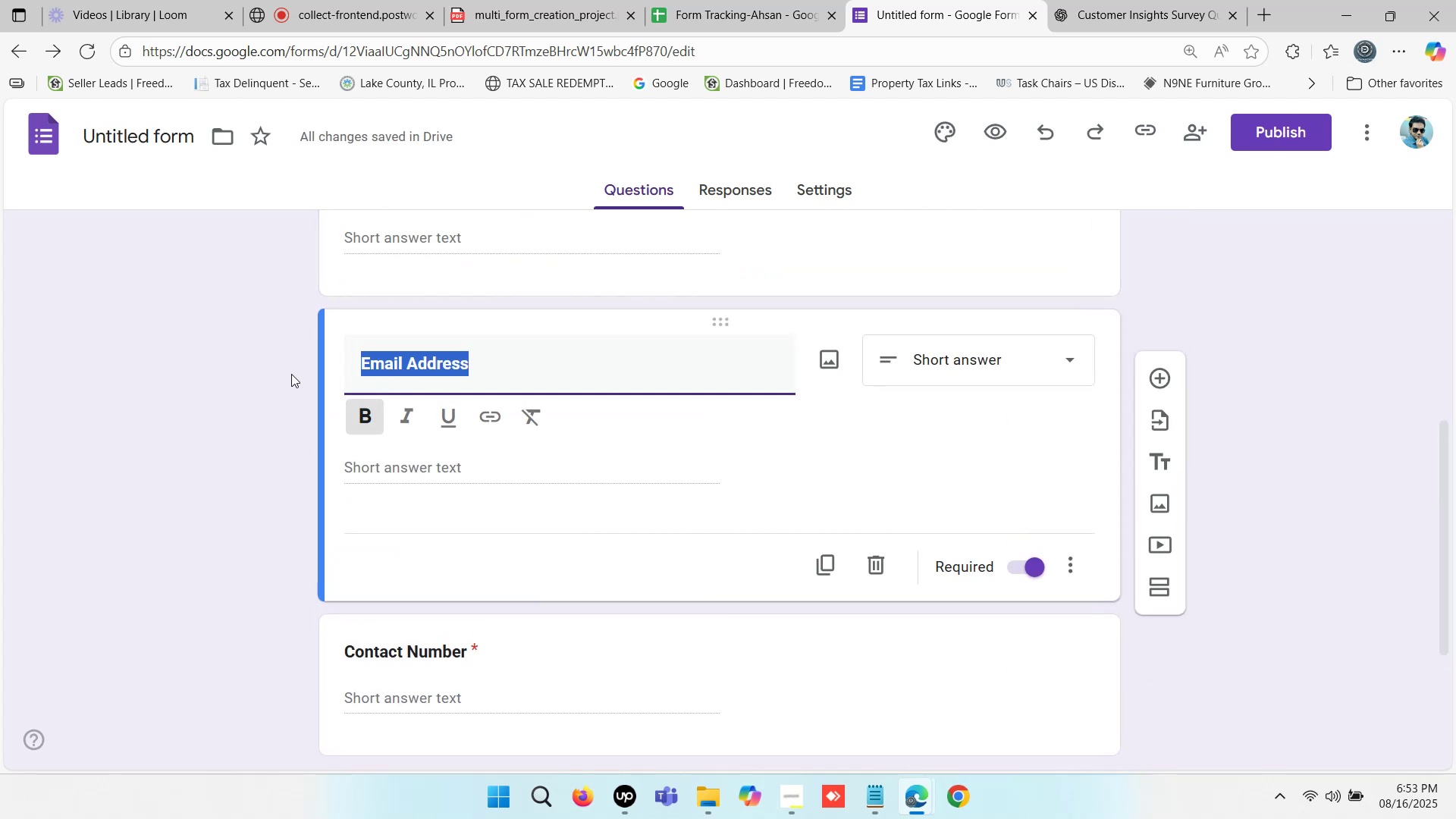 
key(Control+B)
 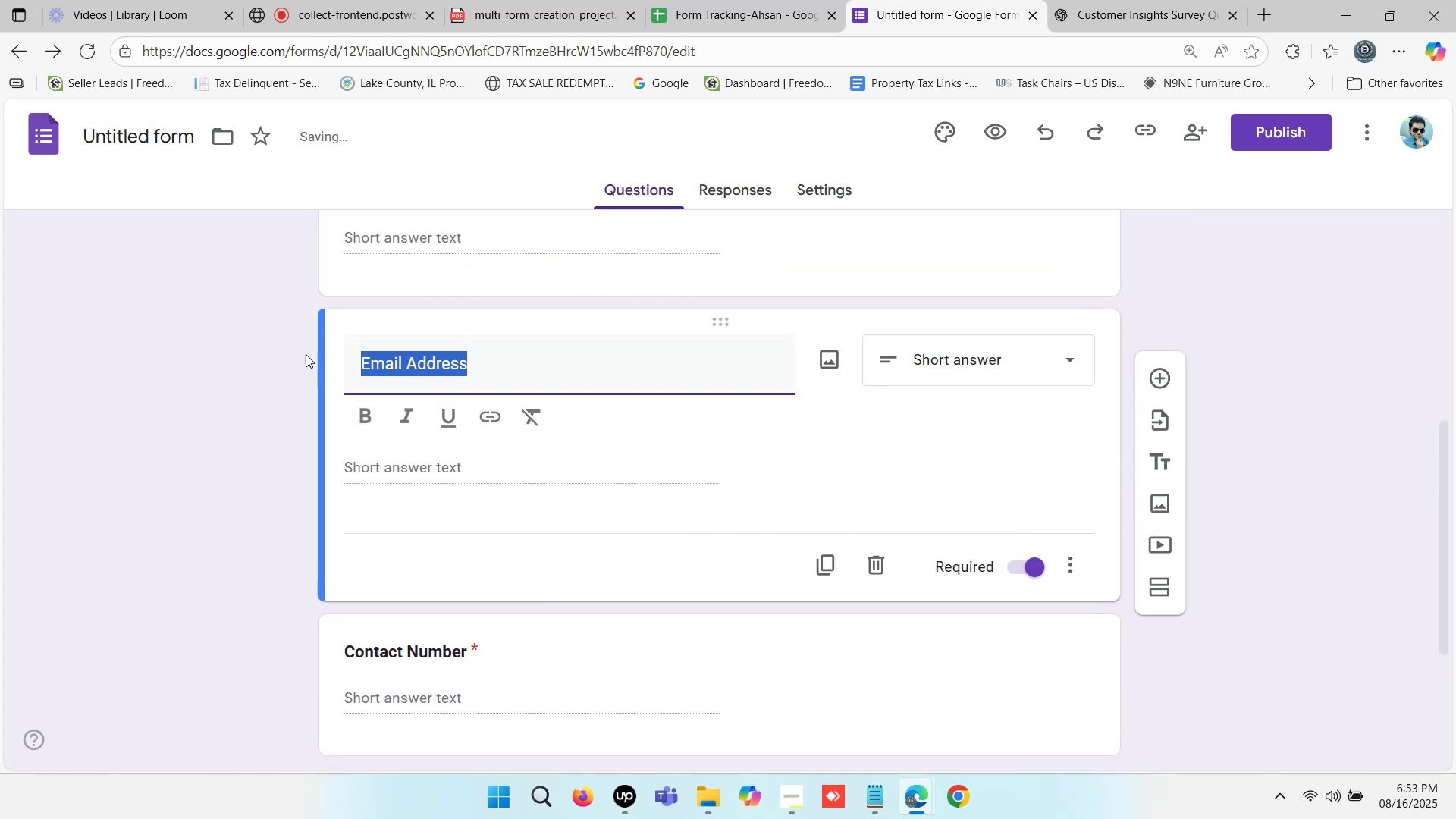 
scroll: coordinate [334, 352], scroll_direction: down, amount: 1.0
 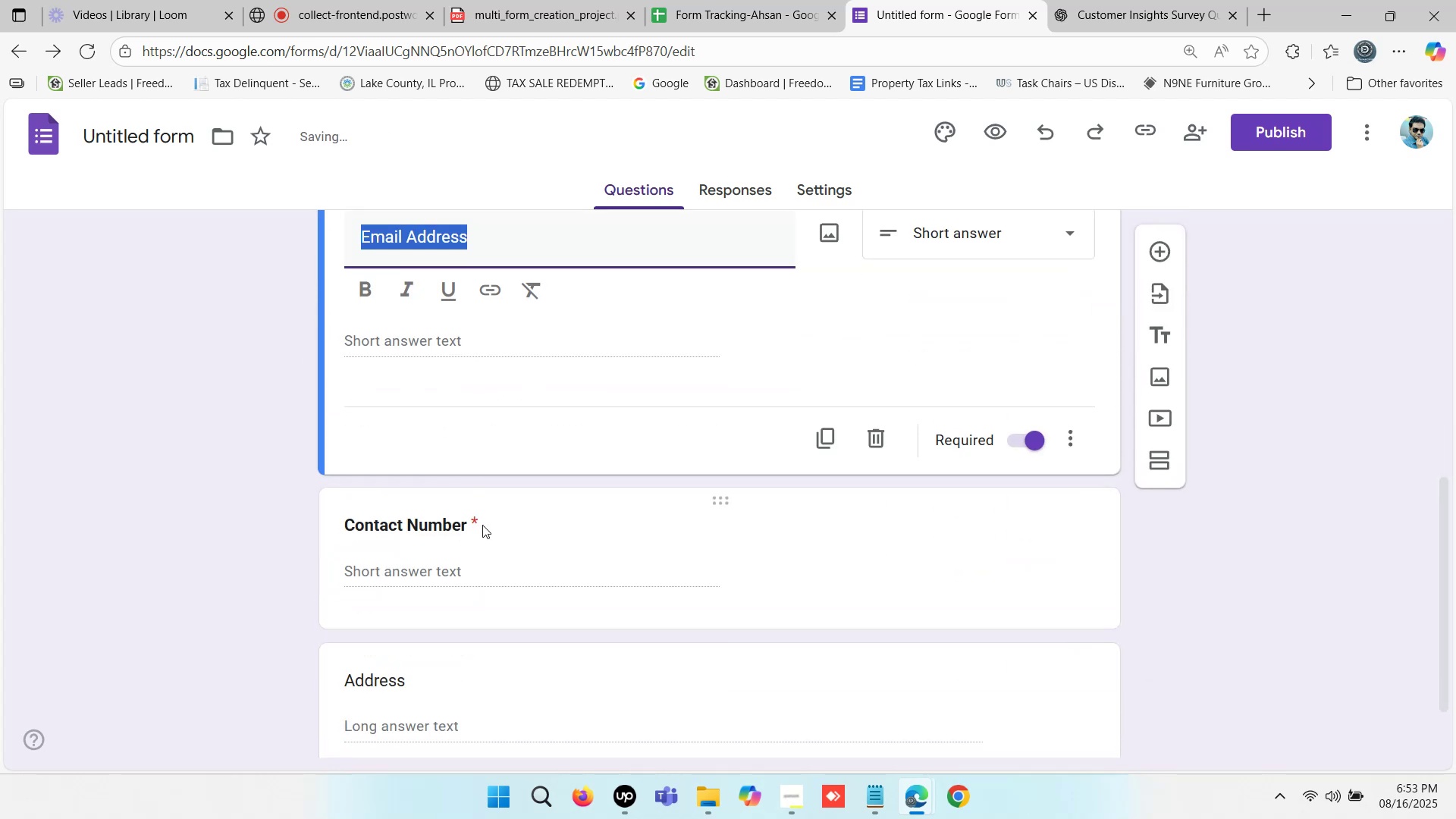 
left_click([482, 525])
 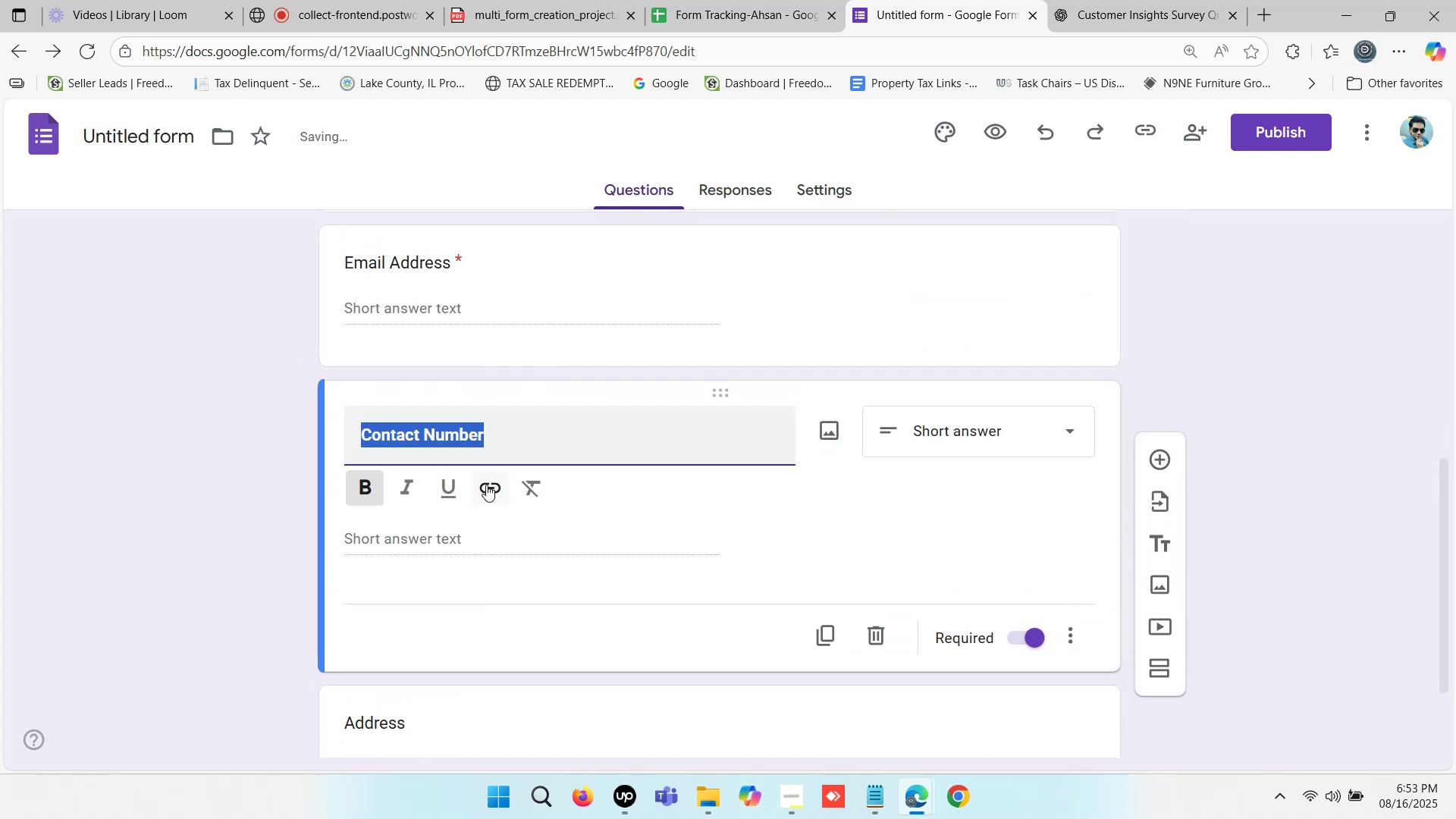 
key(Control+B)
 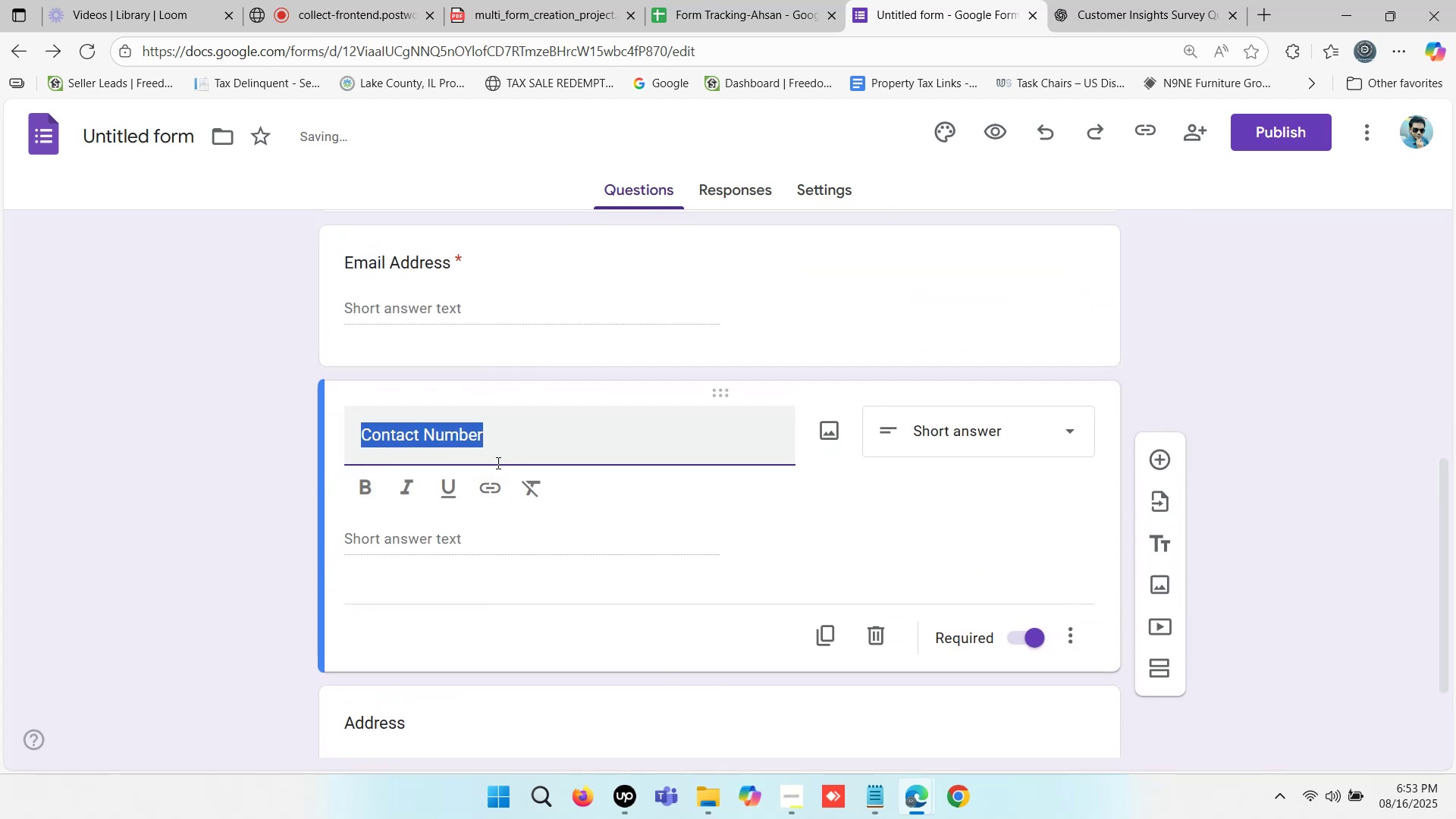 
scroll: coordinate [494, 465], scroll_direction: down, amount: 2.0
 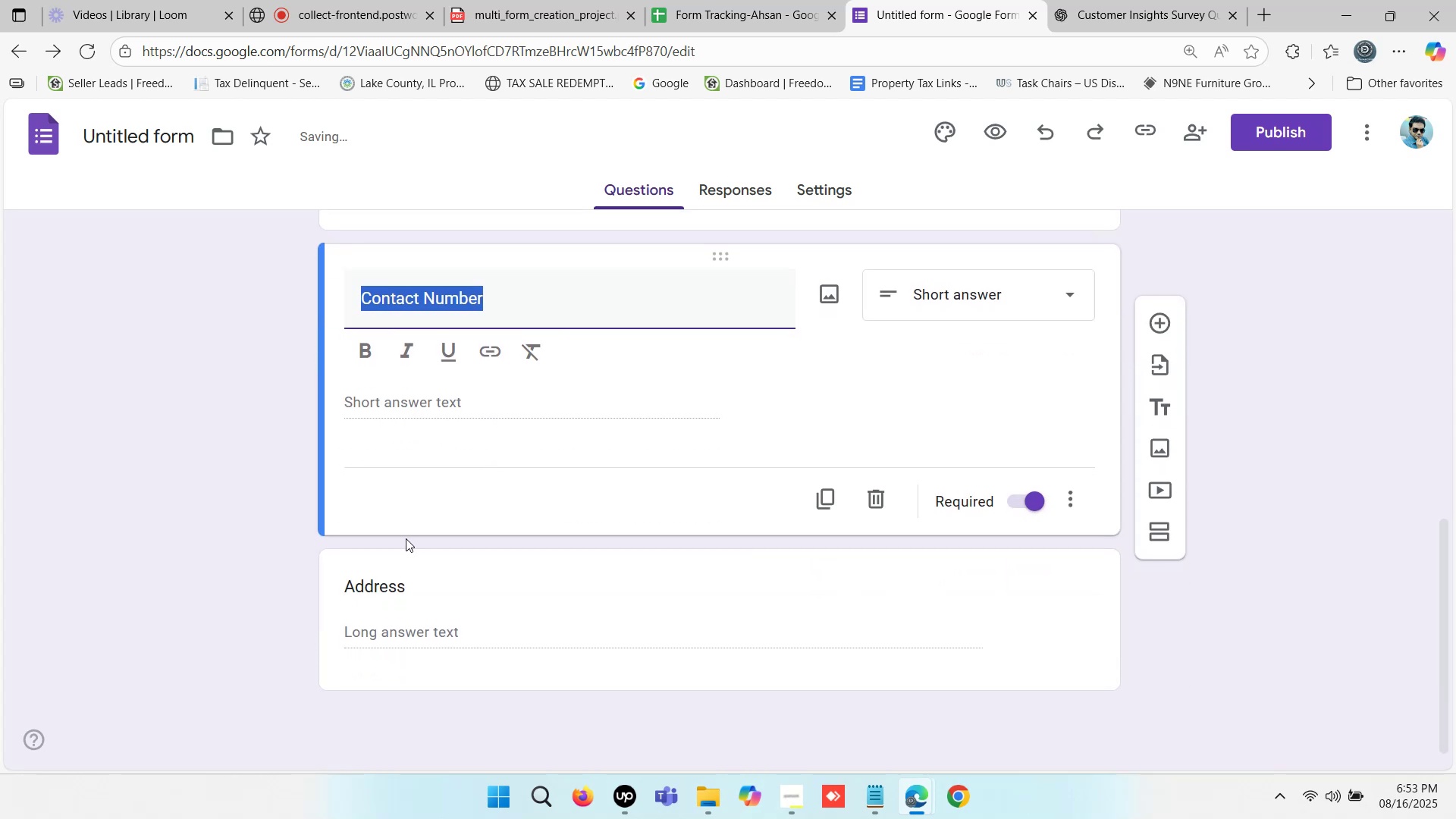 
left_click([270, 546])
 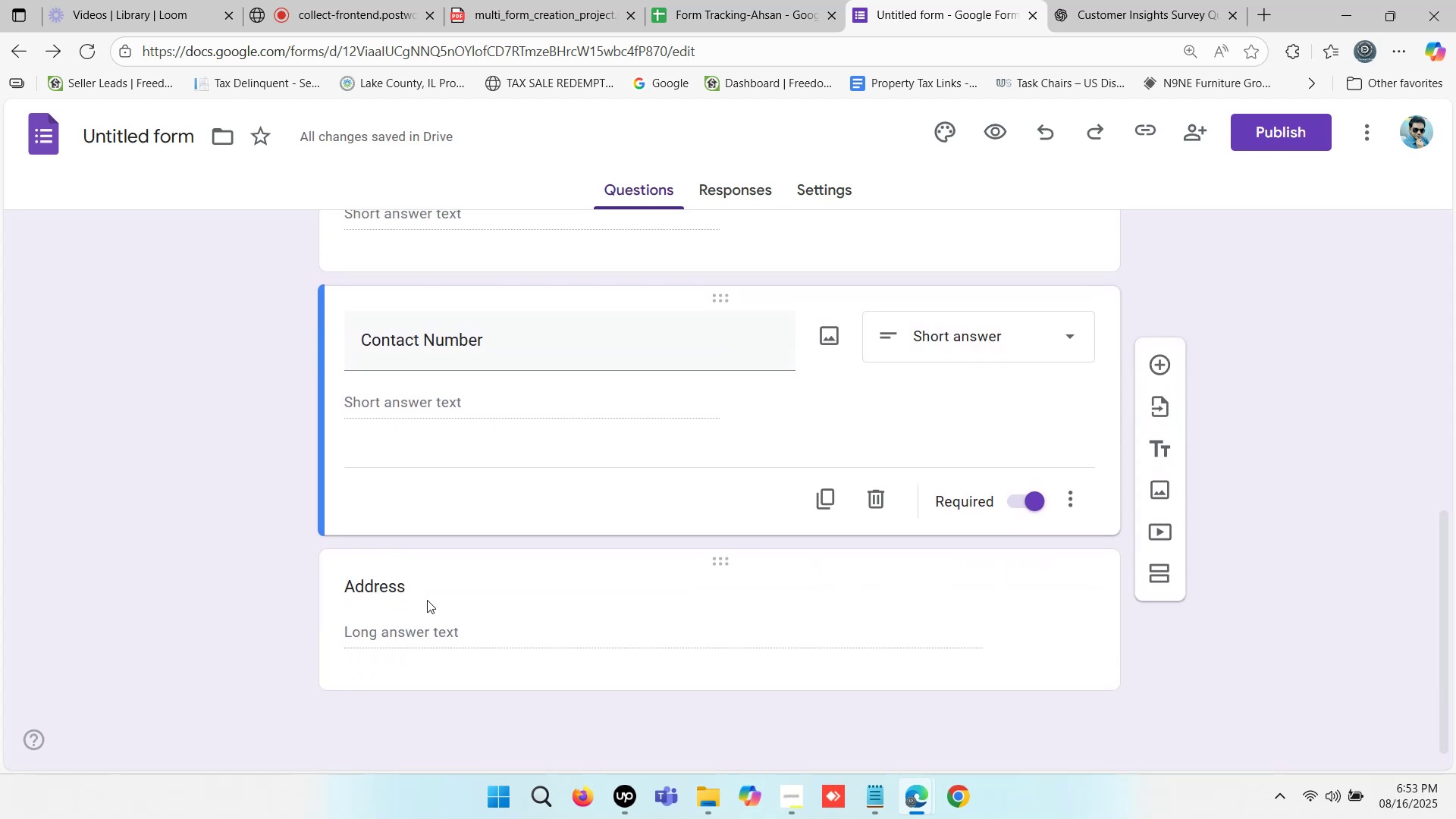 
left_click([421, 578])
 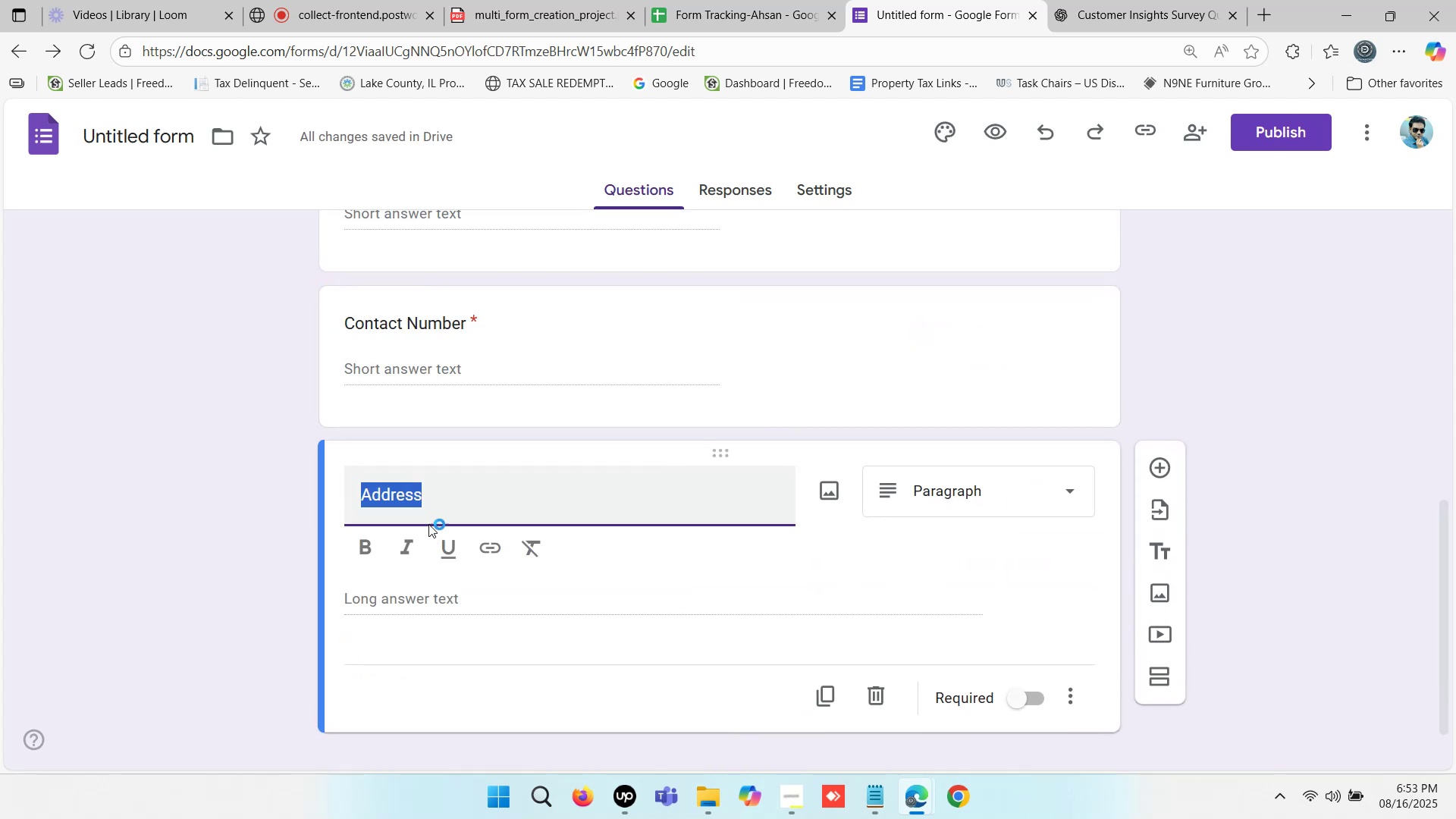 
left_click([426, 496])
 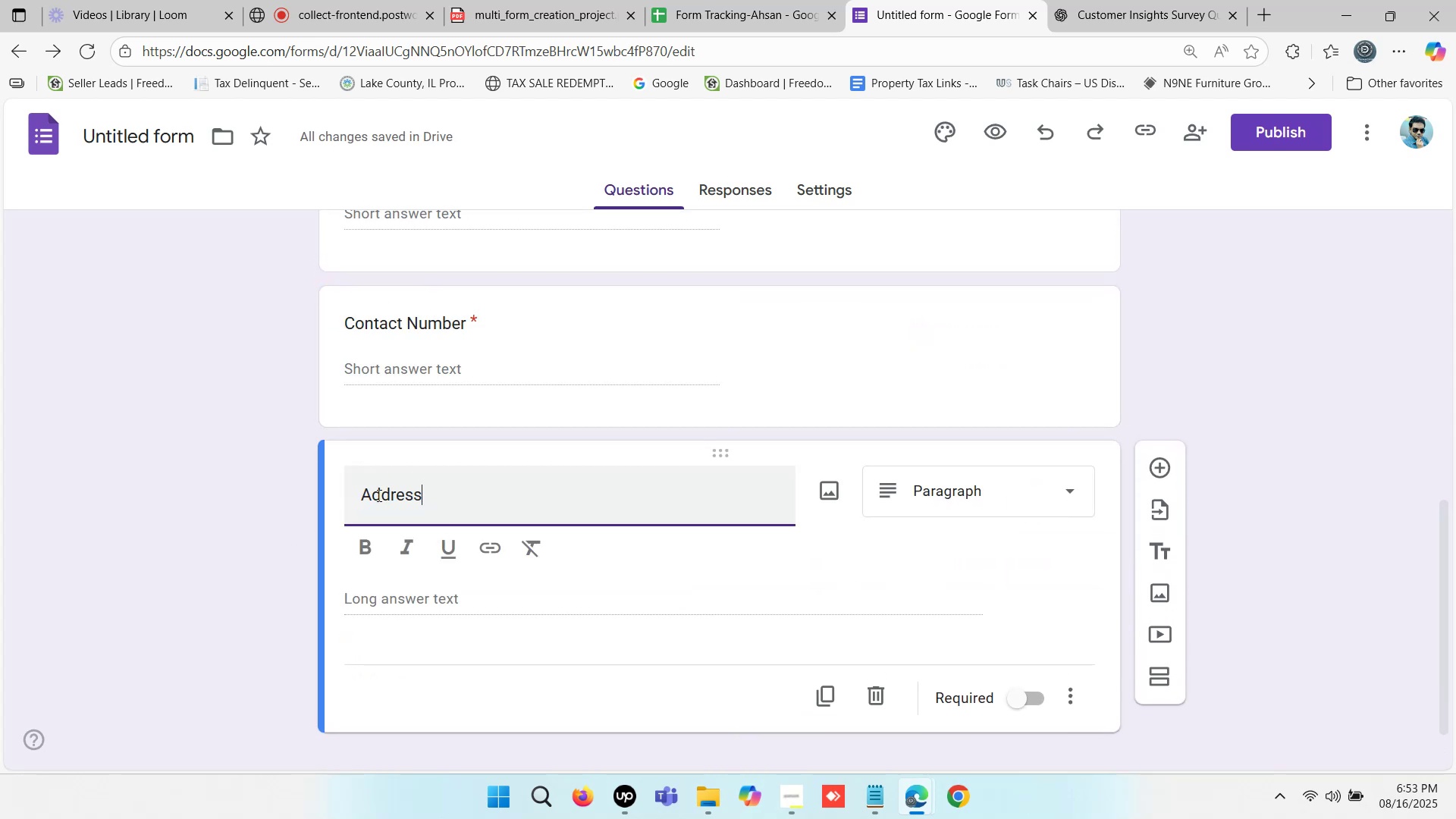 
left_click([362, 494])
 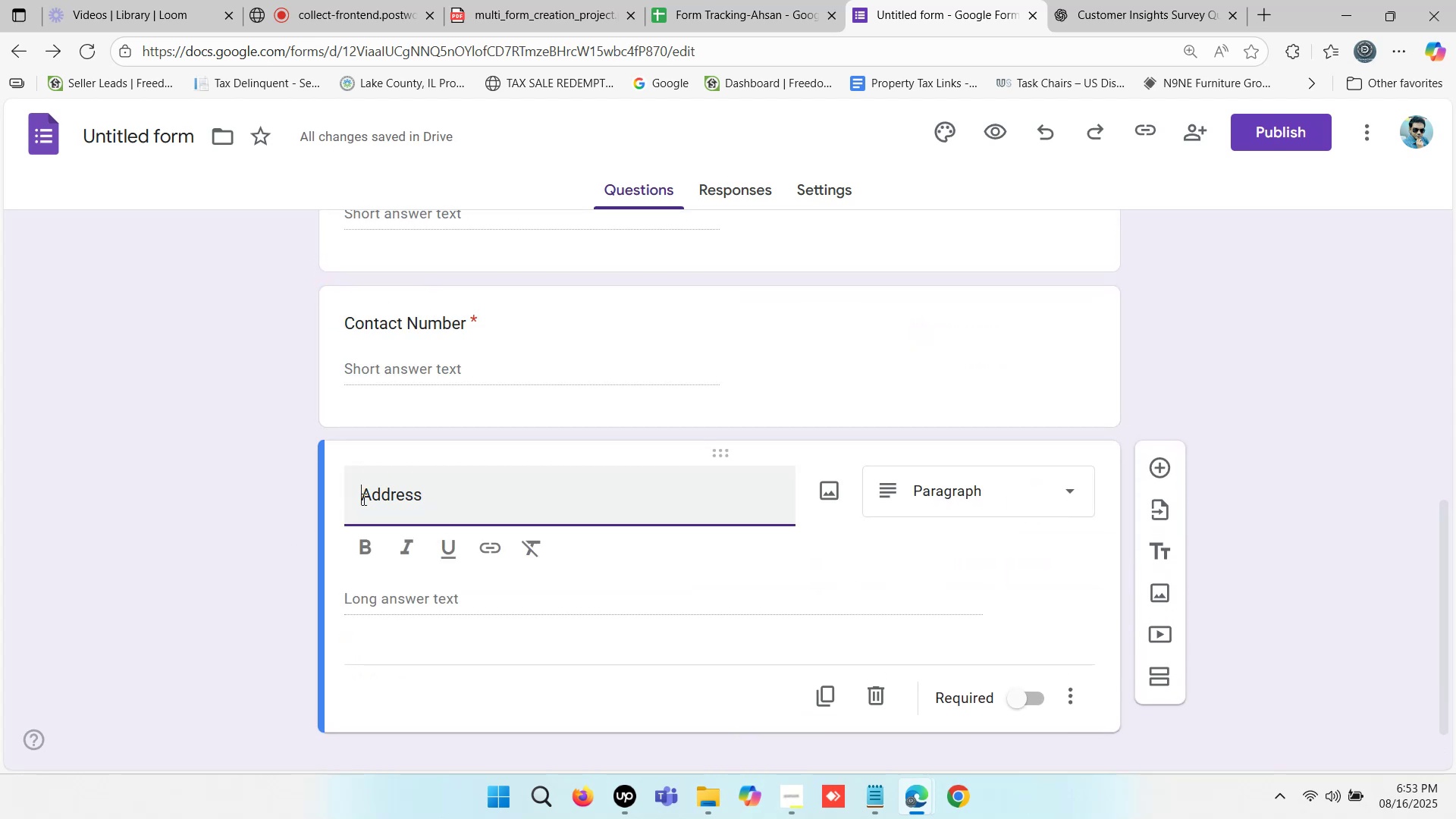 
key(Backspace)
 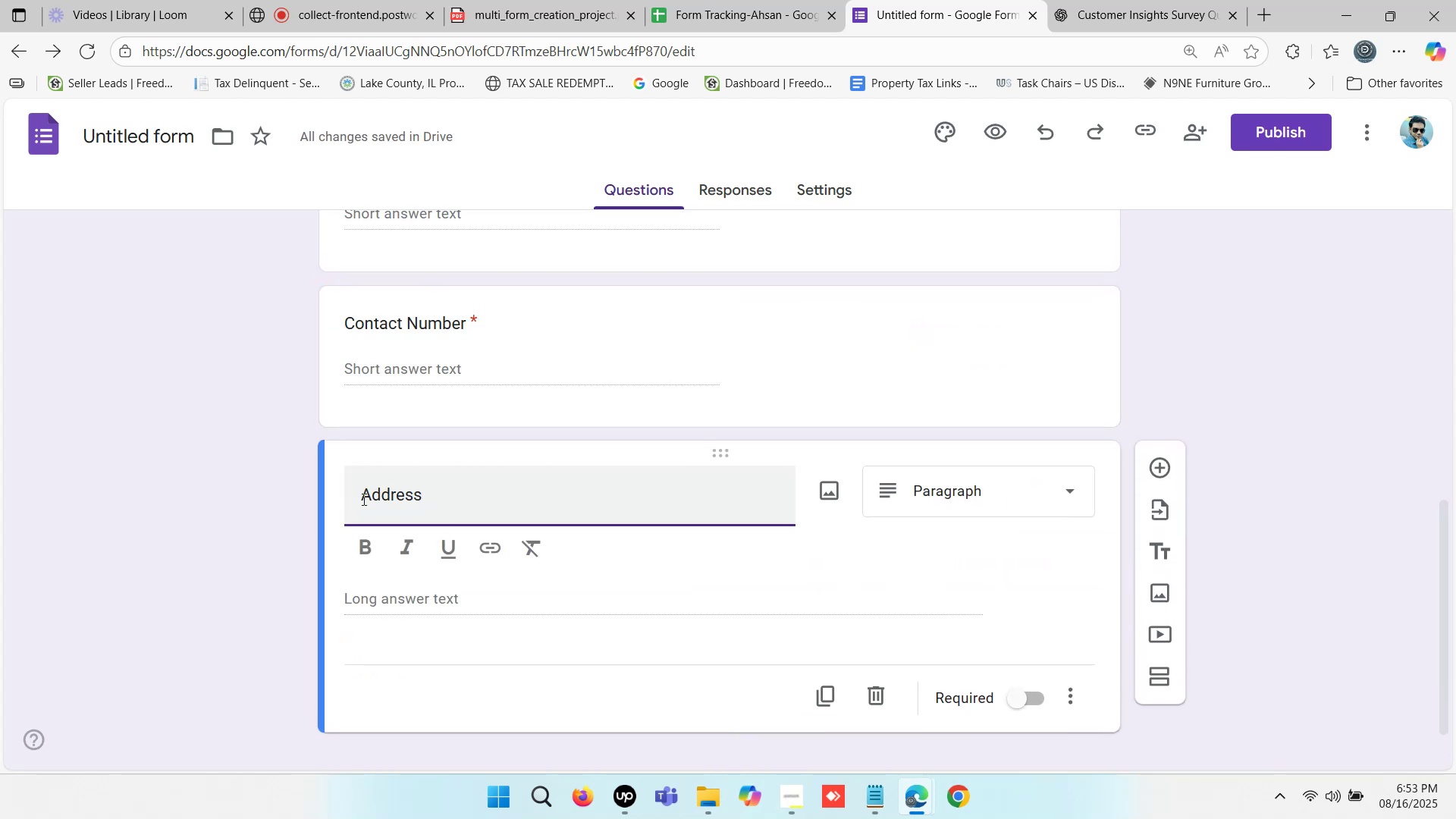 
key(Backspace)
 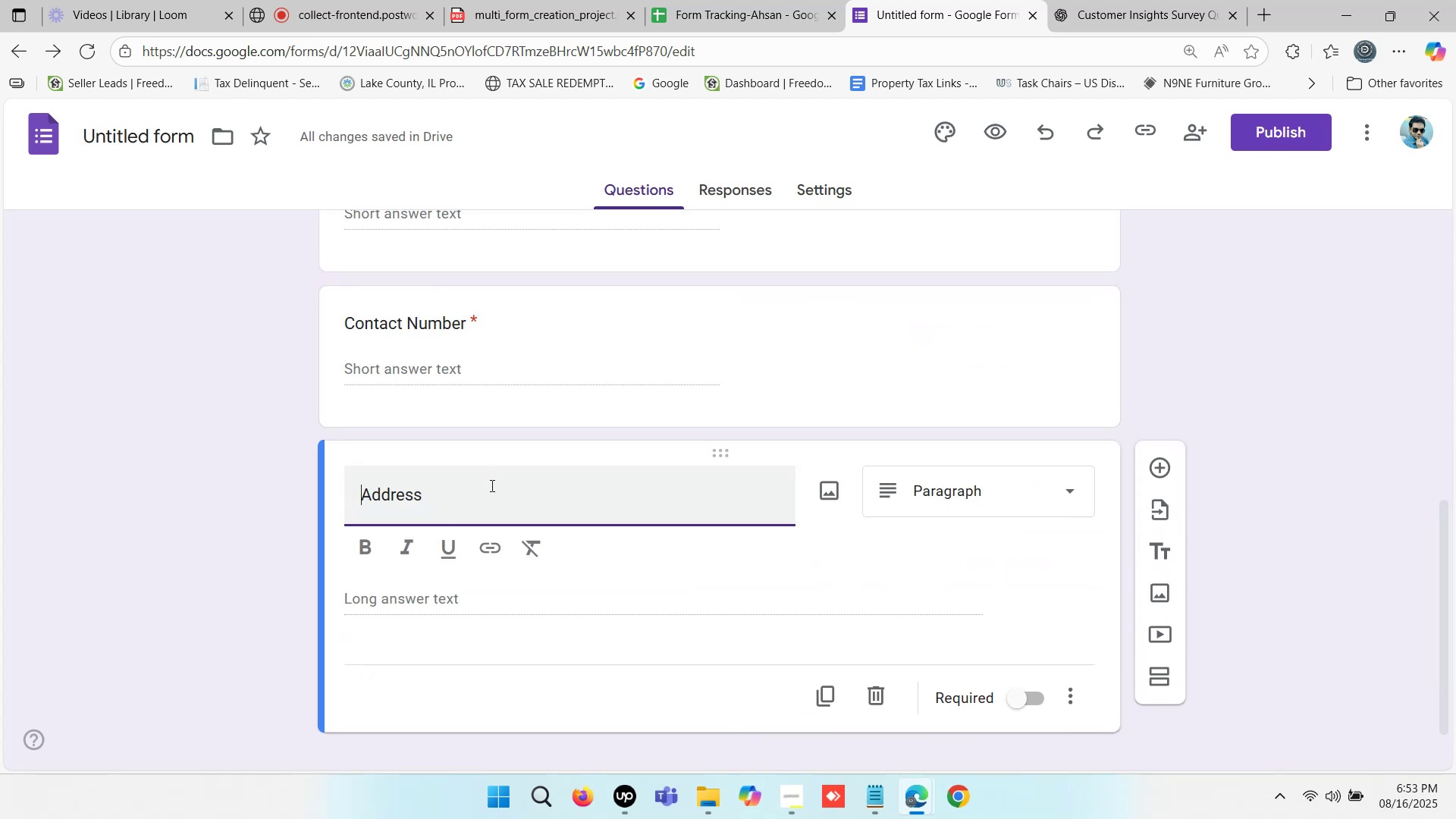 
left_click([476, 496])
 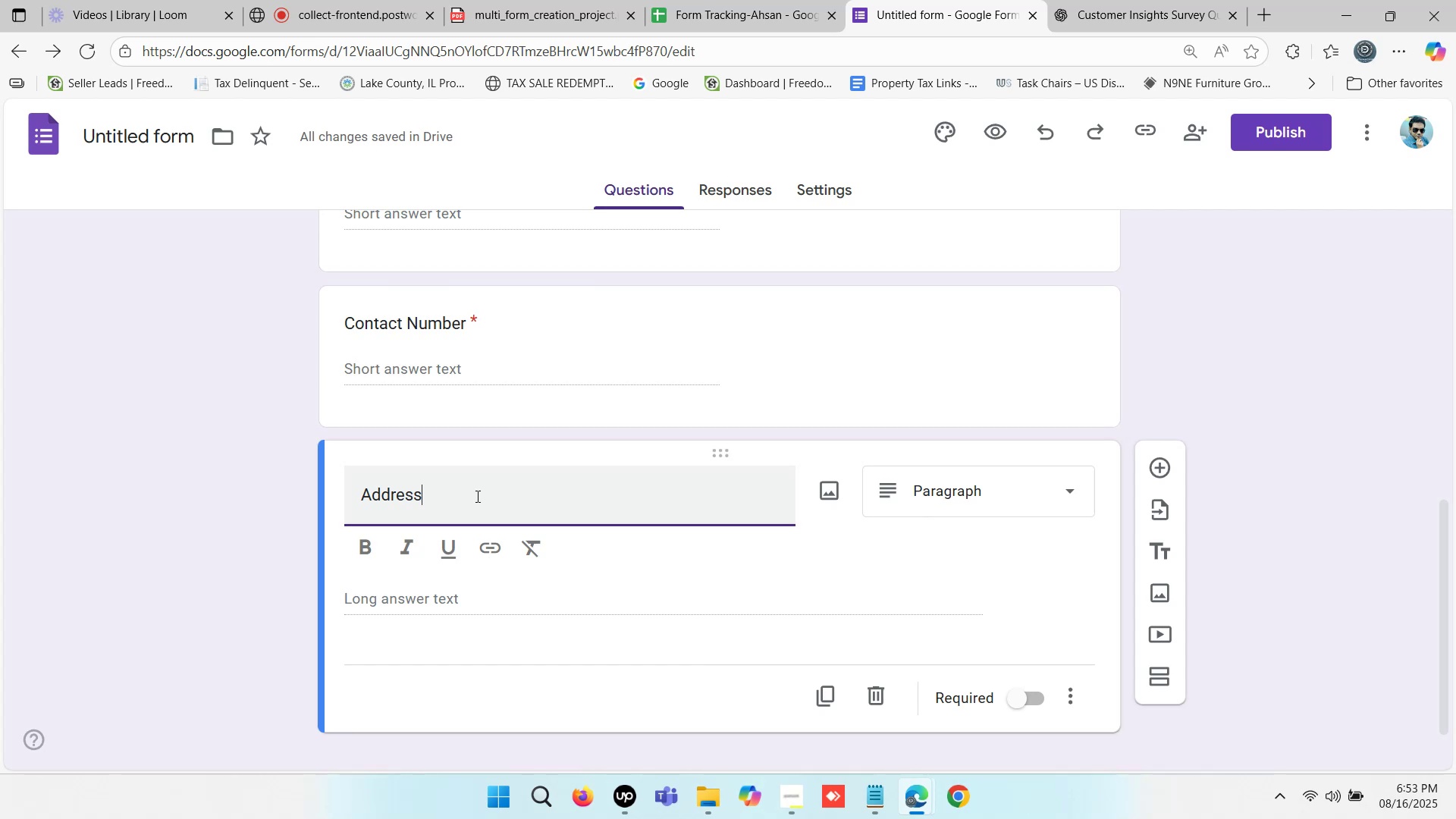 
wait(9.28)
 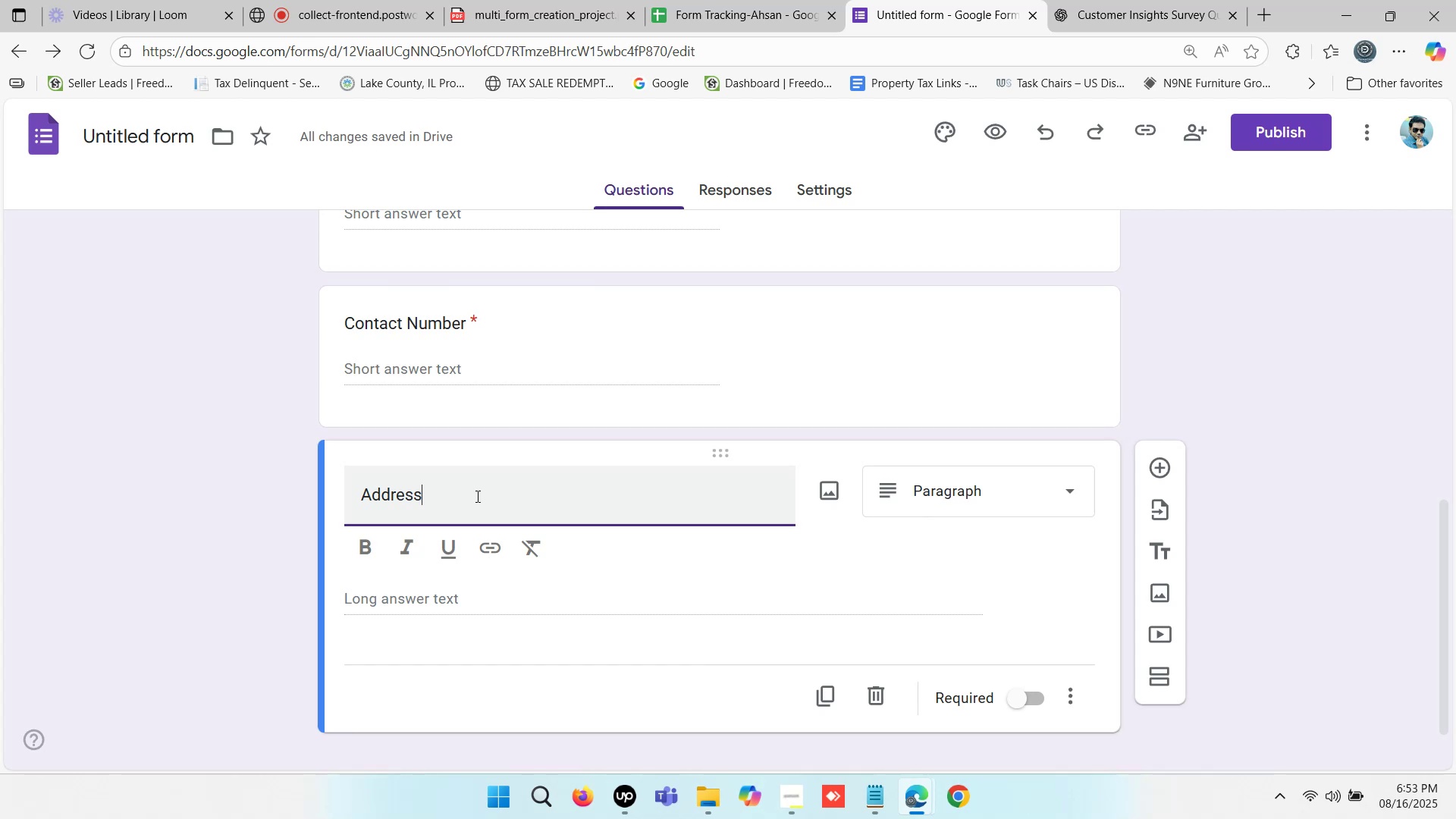 
left_click_drag(start_coordinate=[470, 495], to_coordinate=[333, 475])
 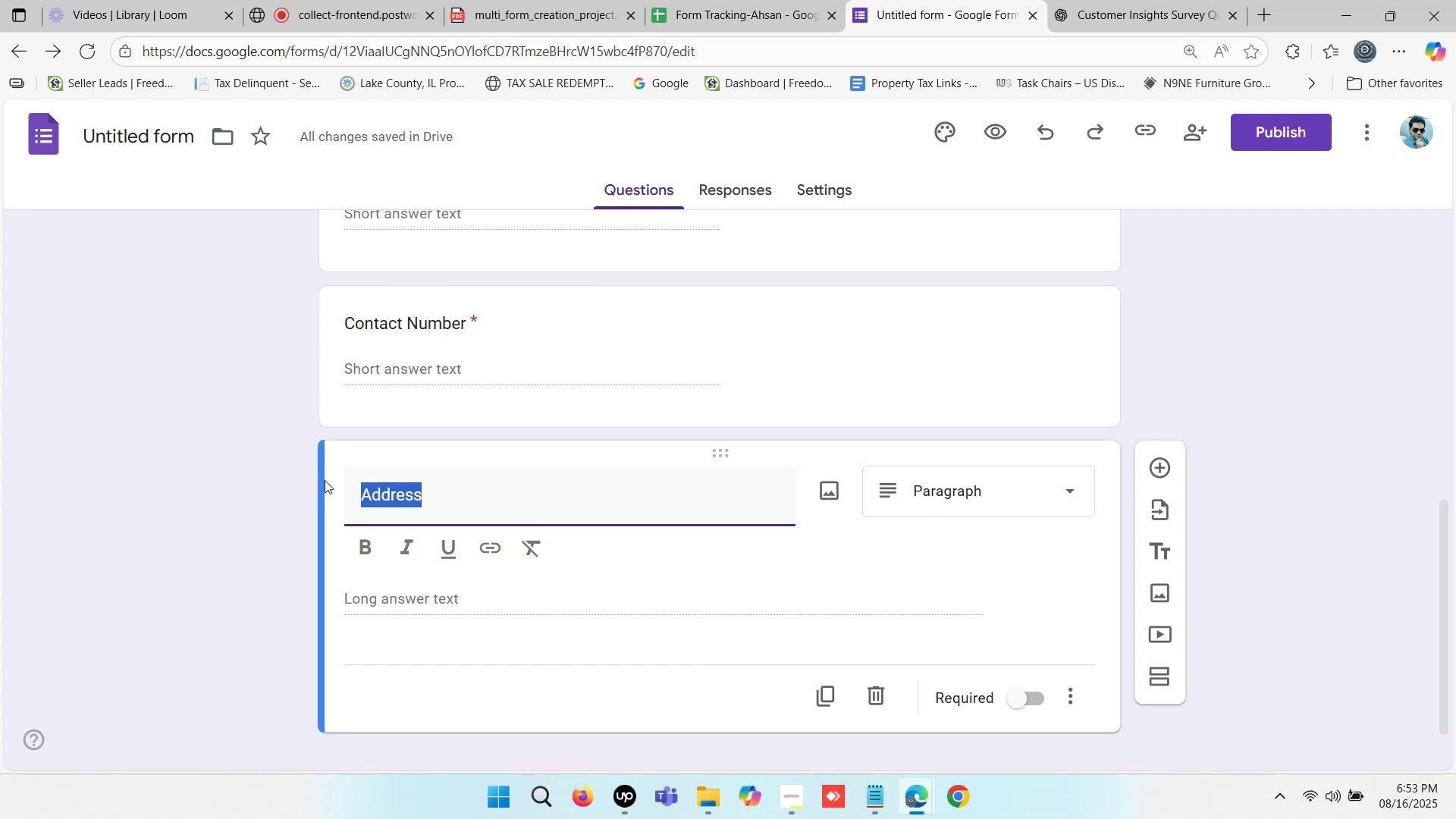 
left_click([367, 494])
 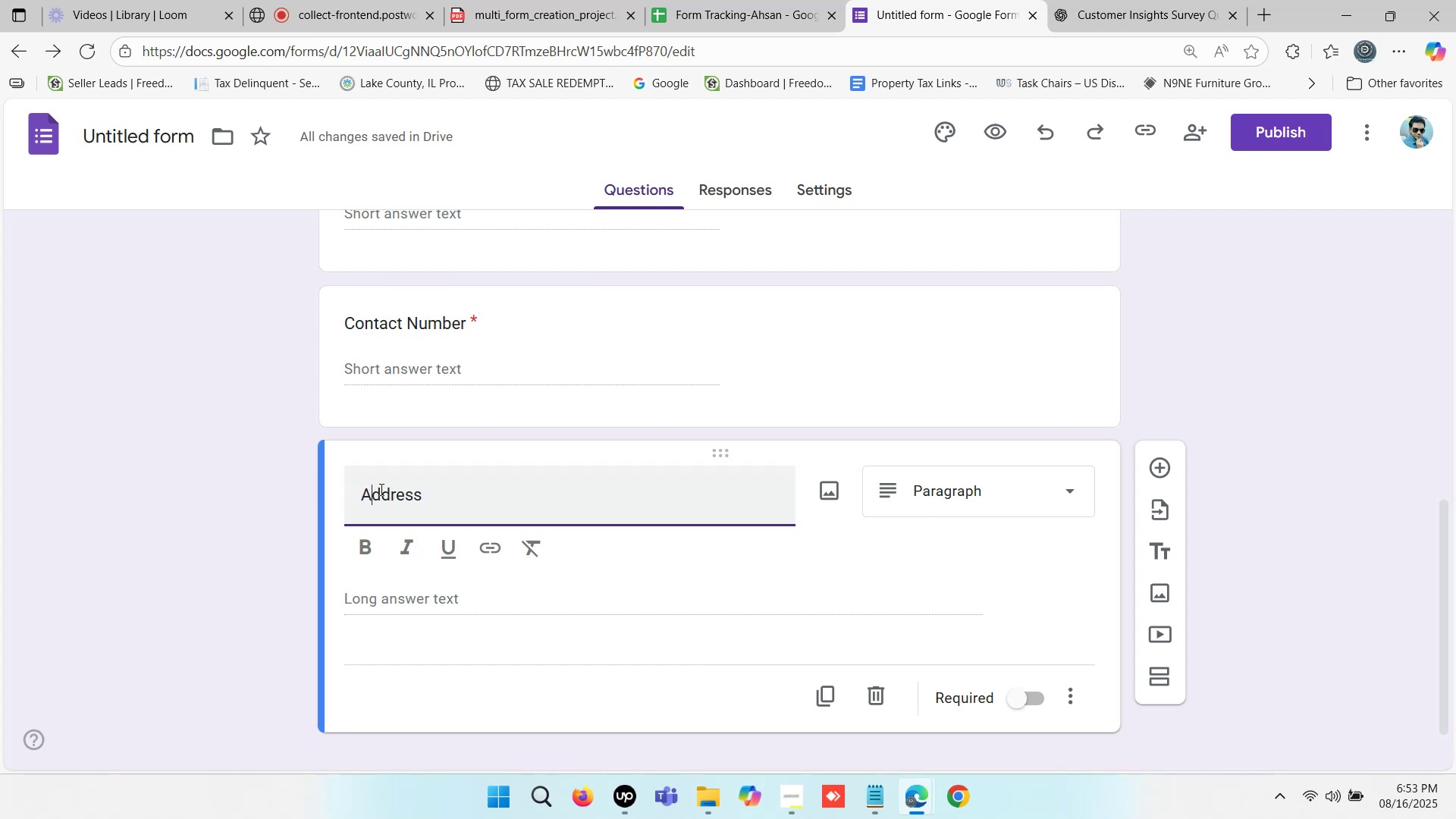 
left_click([361, 497])
 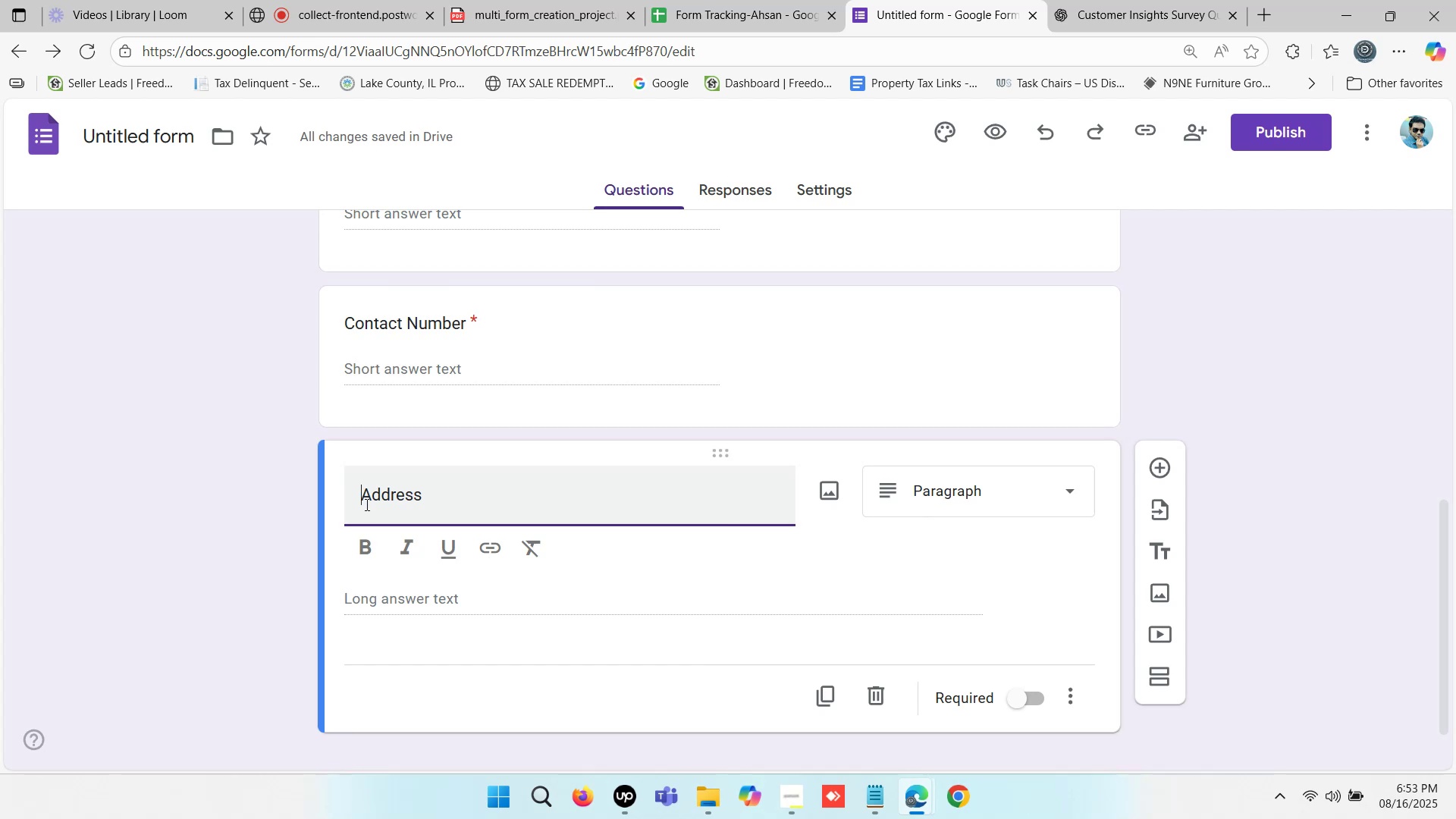 
type(Full )
 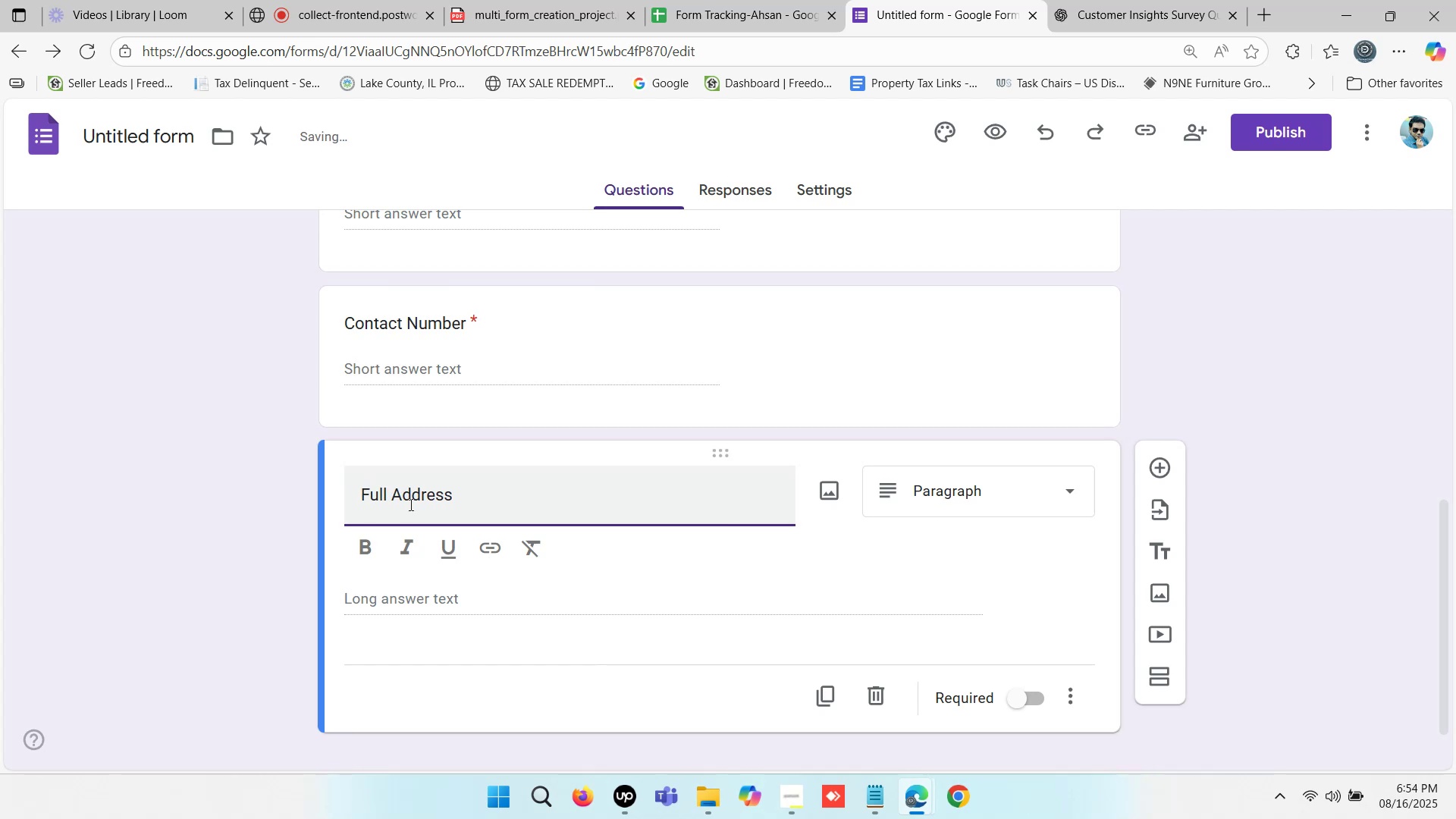 
left_click([458, 479])
 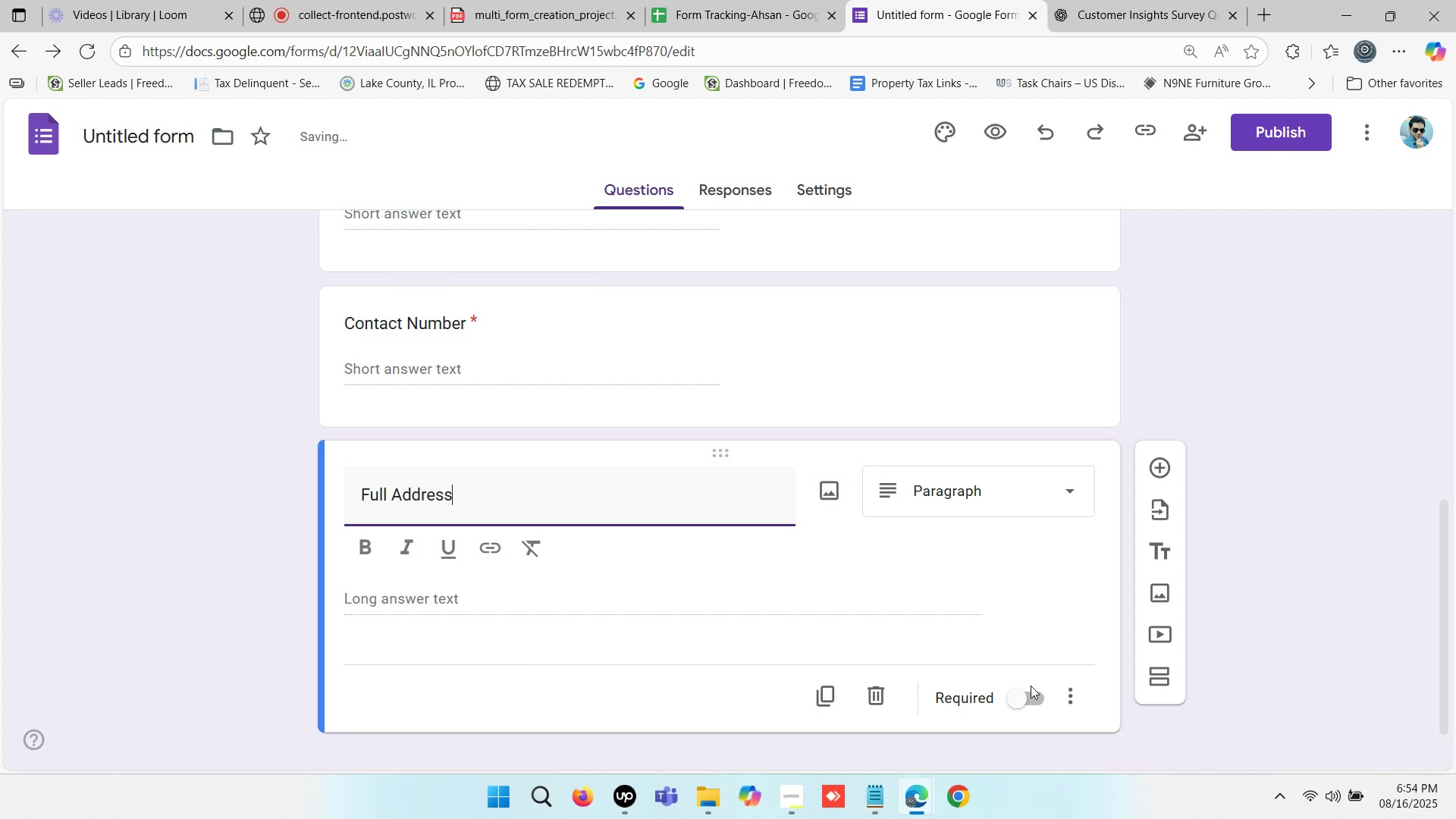 
left_click([1026, 694])
 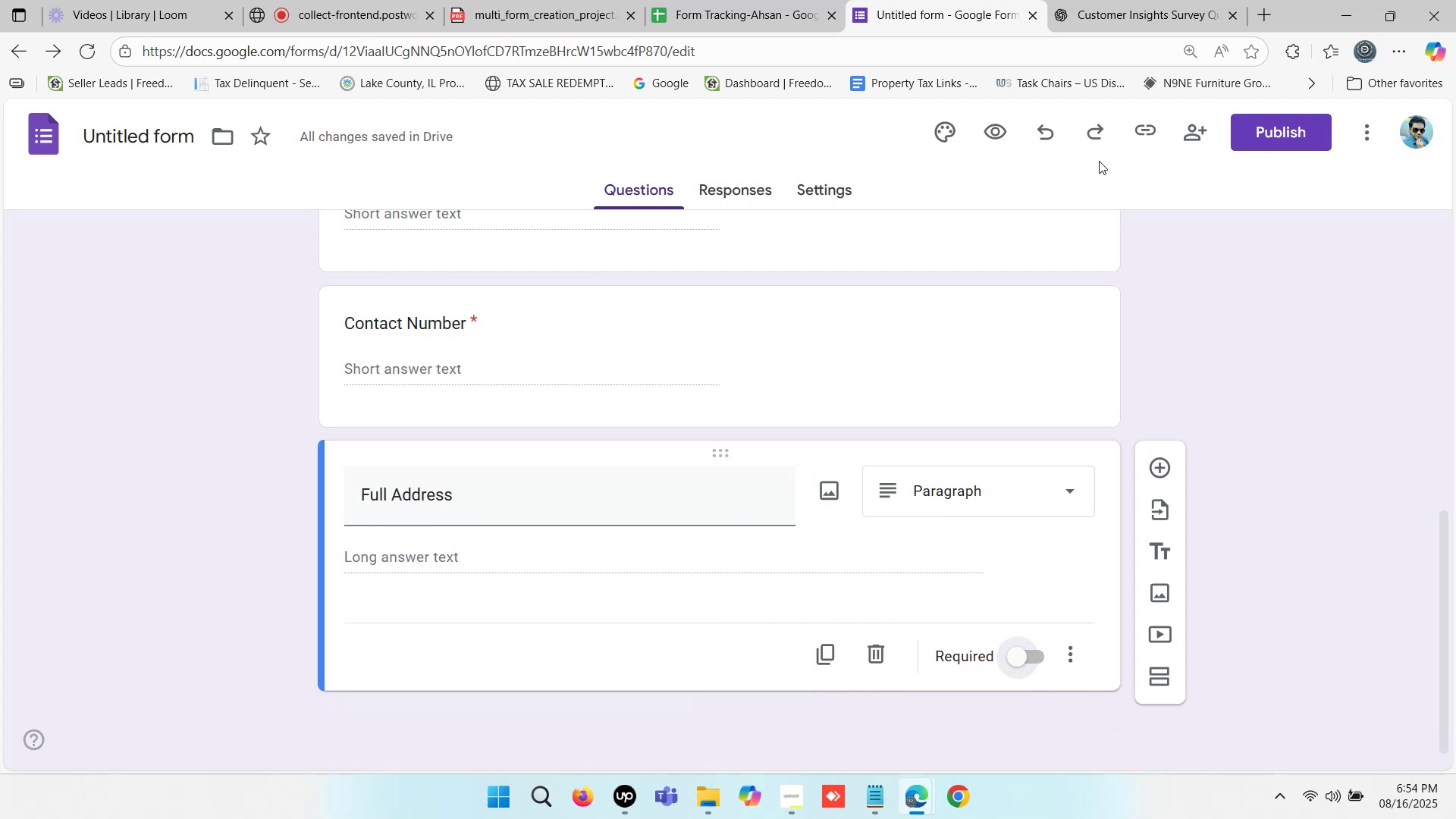 
left_click([1004, 132])
 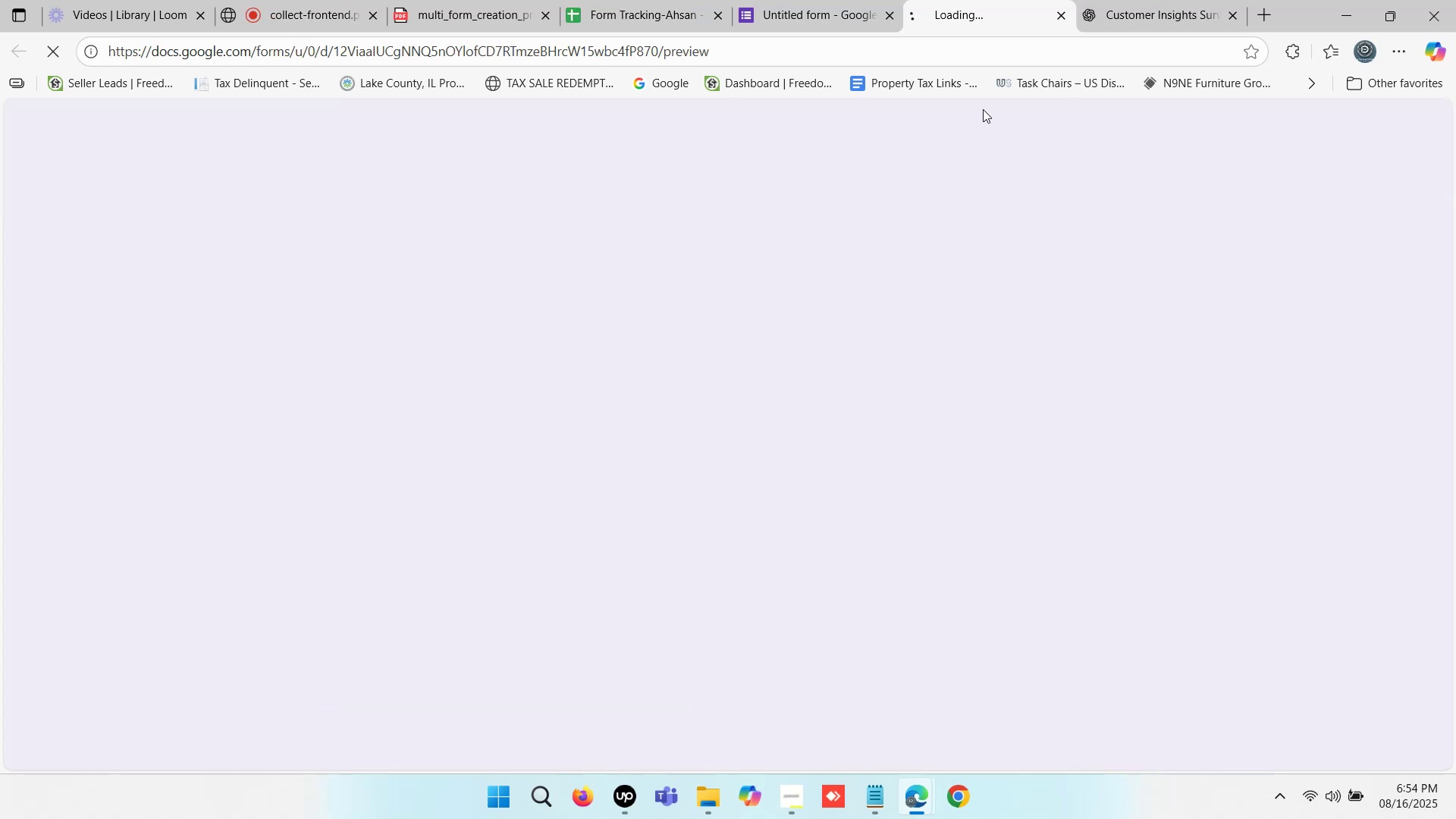 
left_click([958, 0])
 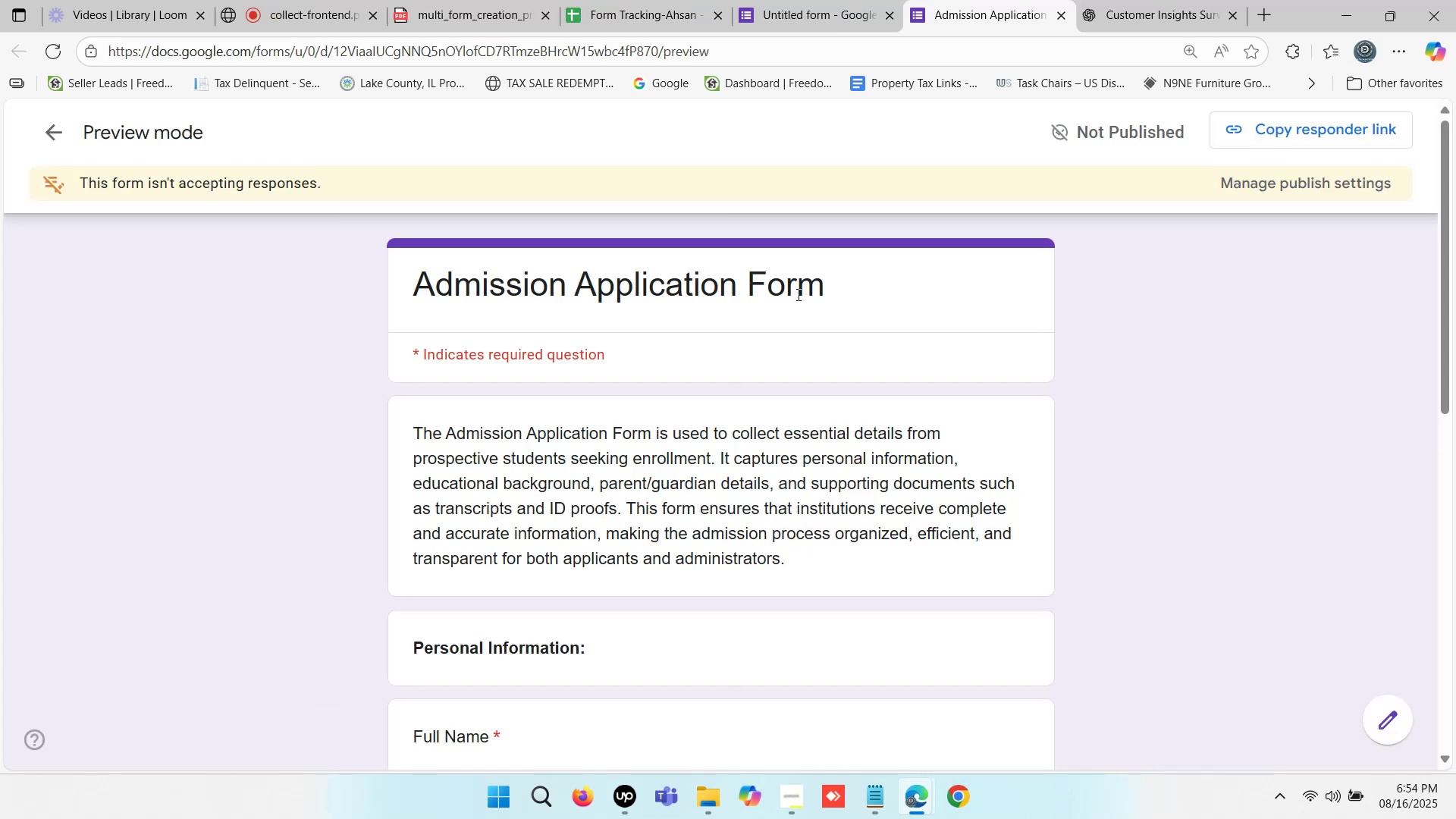 
scroll: coordinate [766, 337], scroll_direction: down, amount: 5.0
 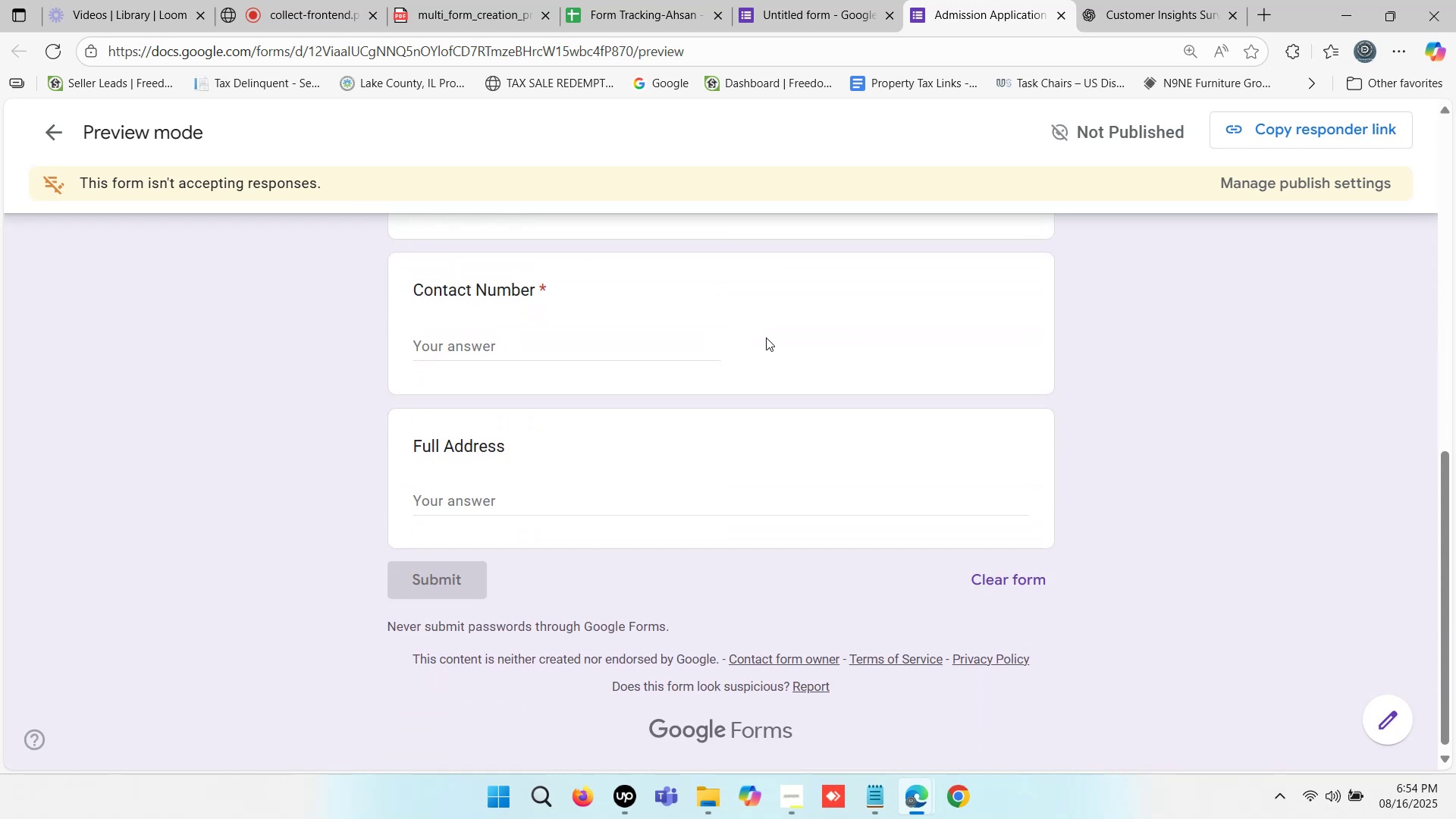 
scroll: coordinate [766, 337], scroll_direction: up, amount: 1.0
 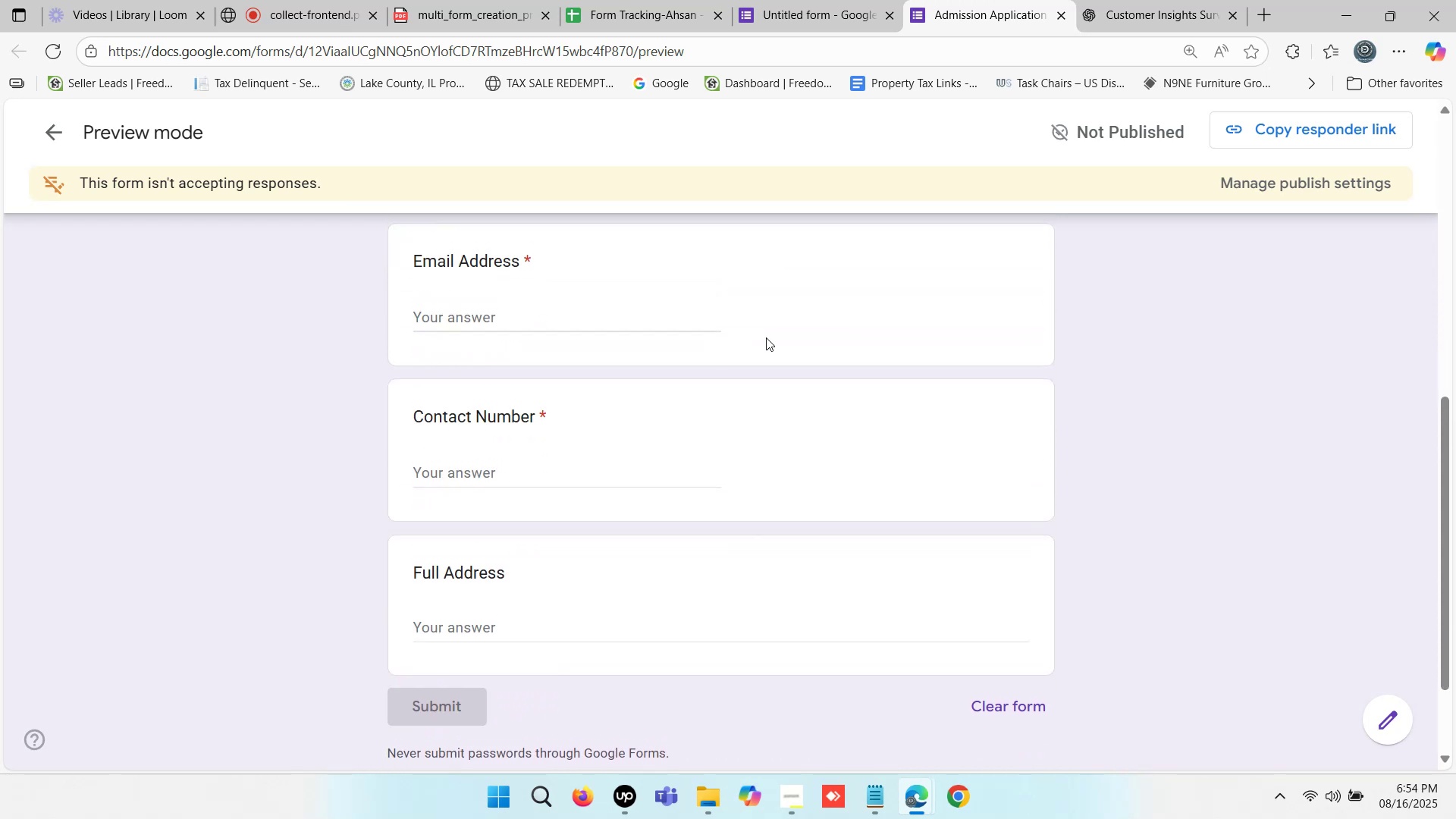 
left_click([808, 1])
 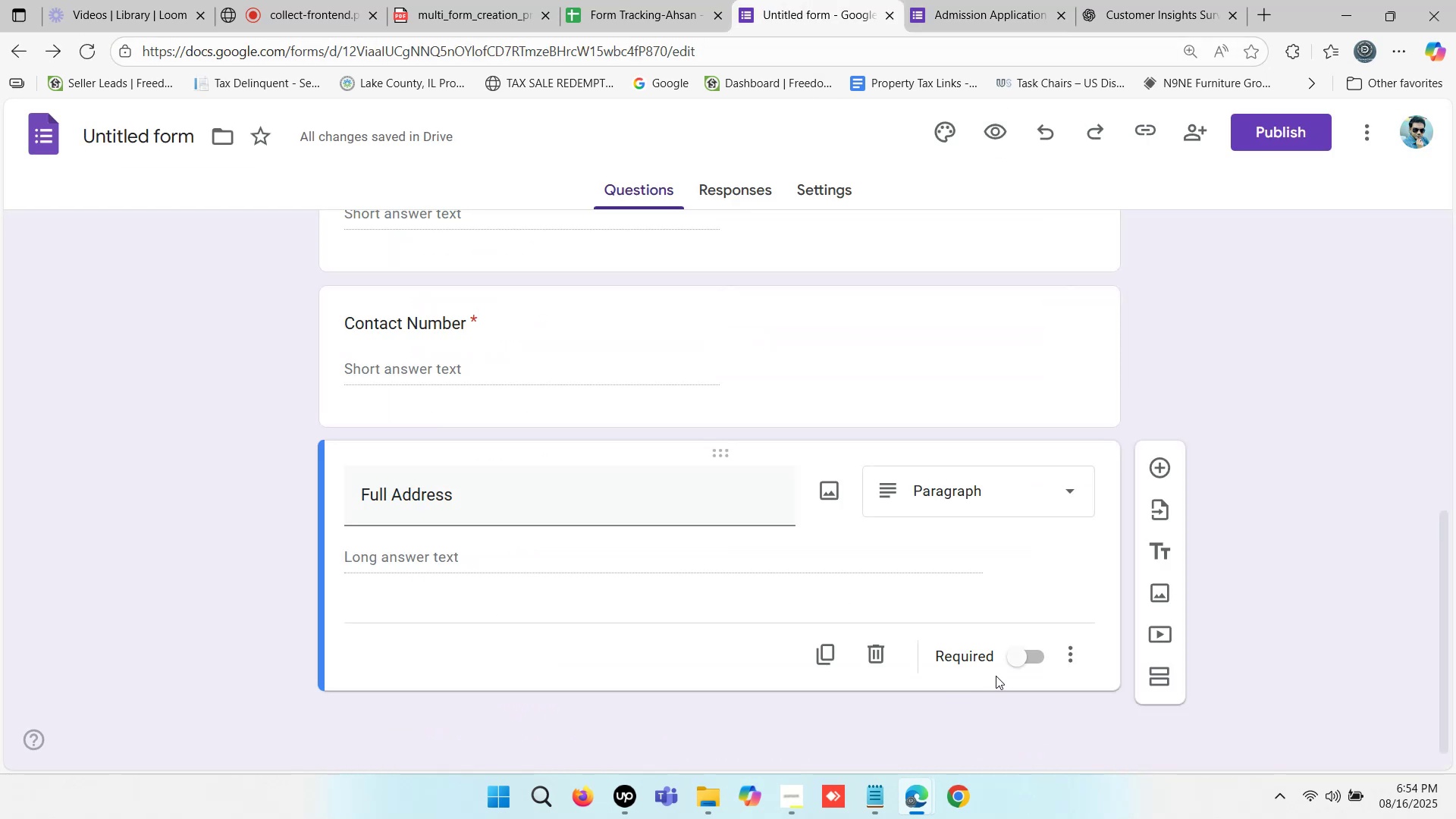 
left_click([1019, 656])
 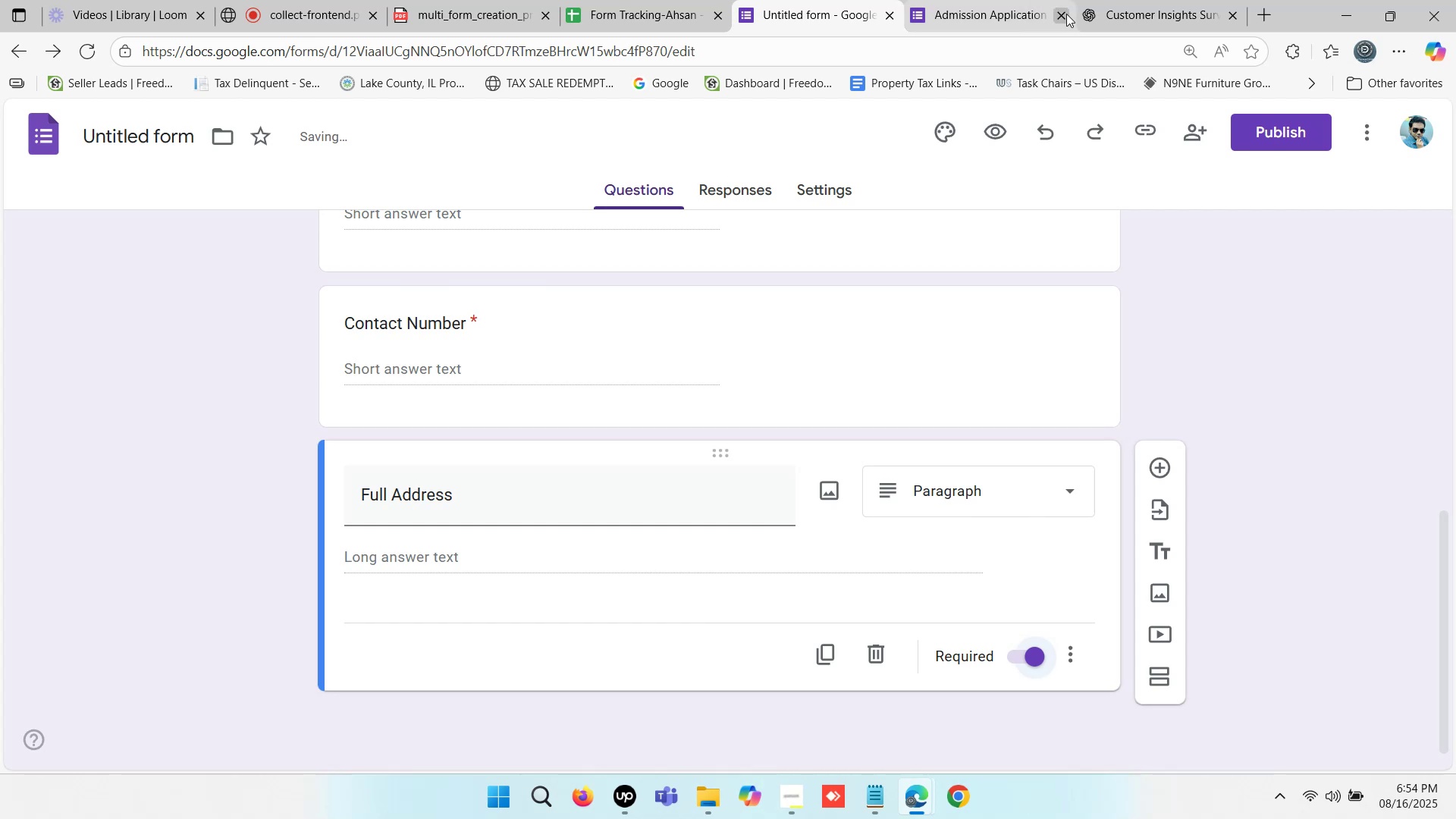 
left_click([1068, 16])
 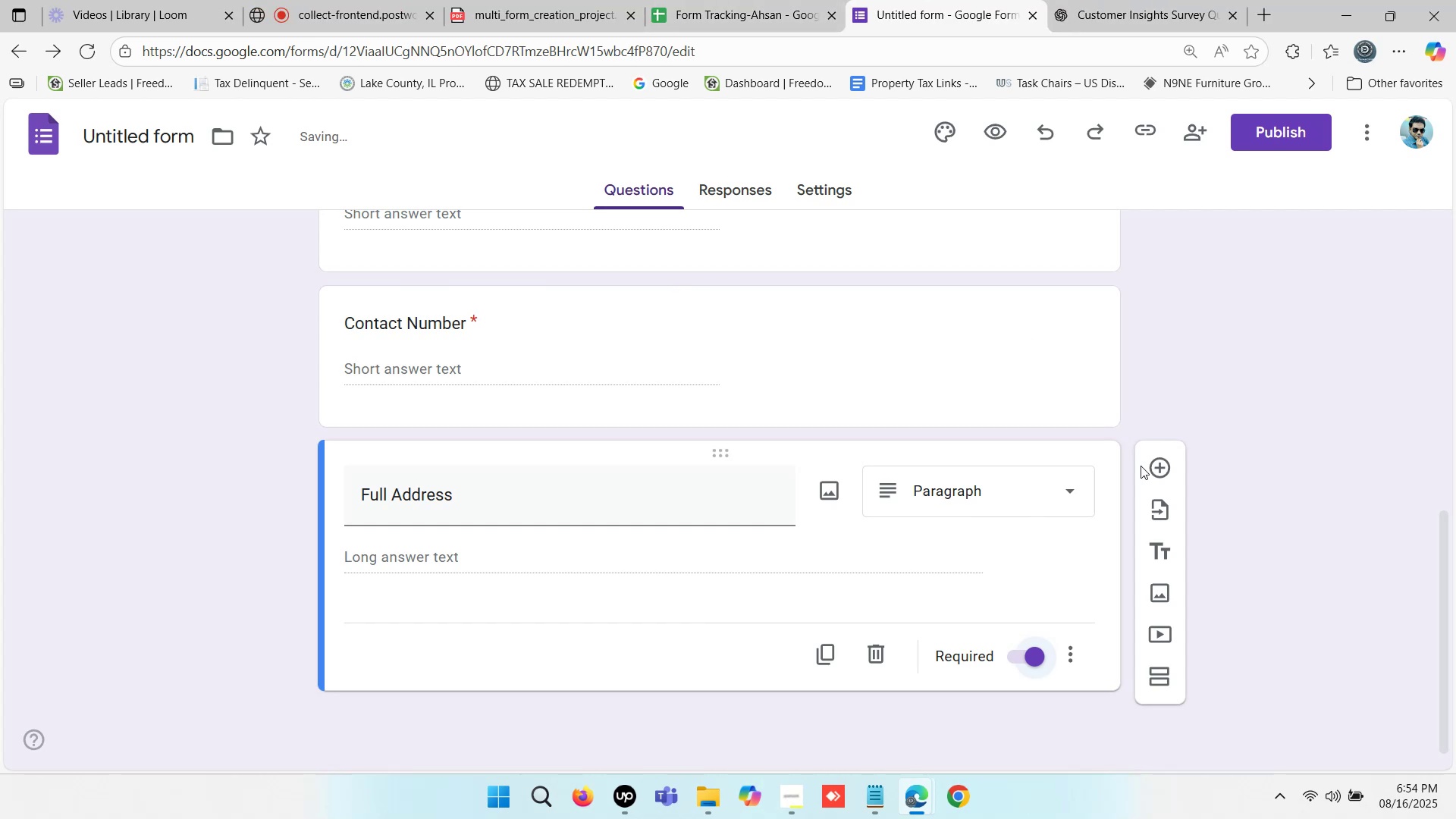 
left_click([1154, 469])
 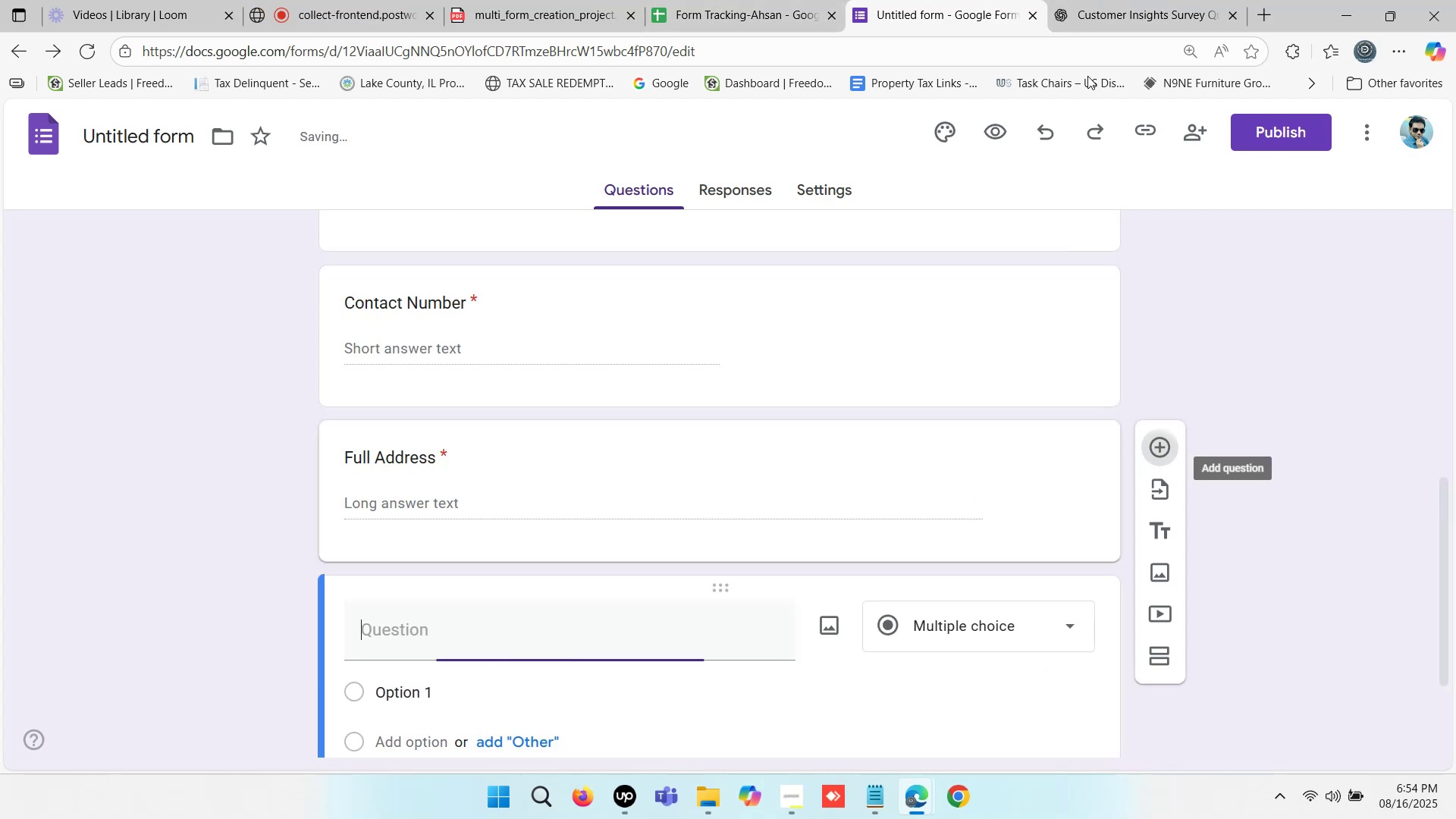 
left_click([1080, 0])
 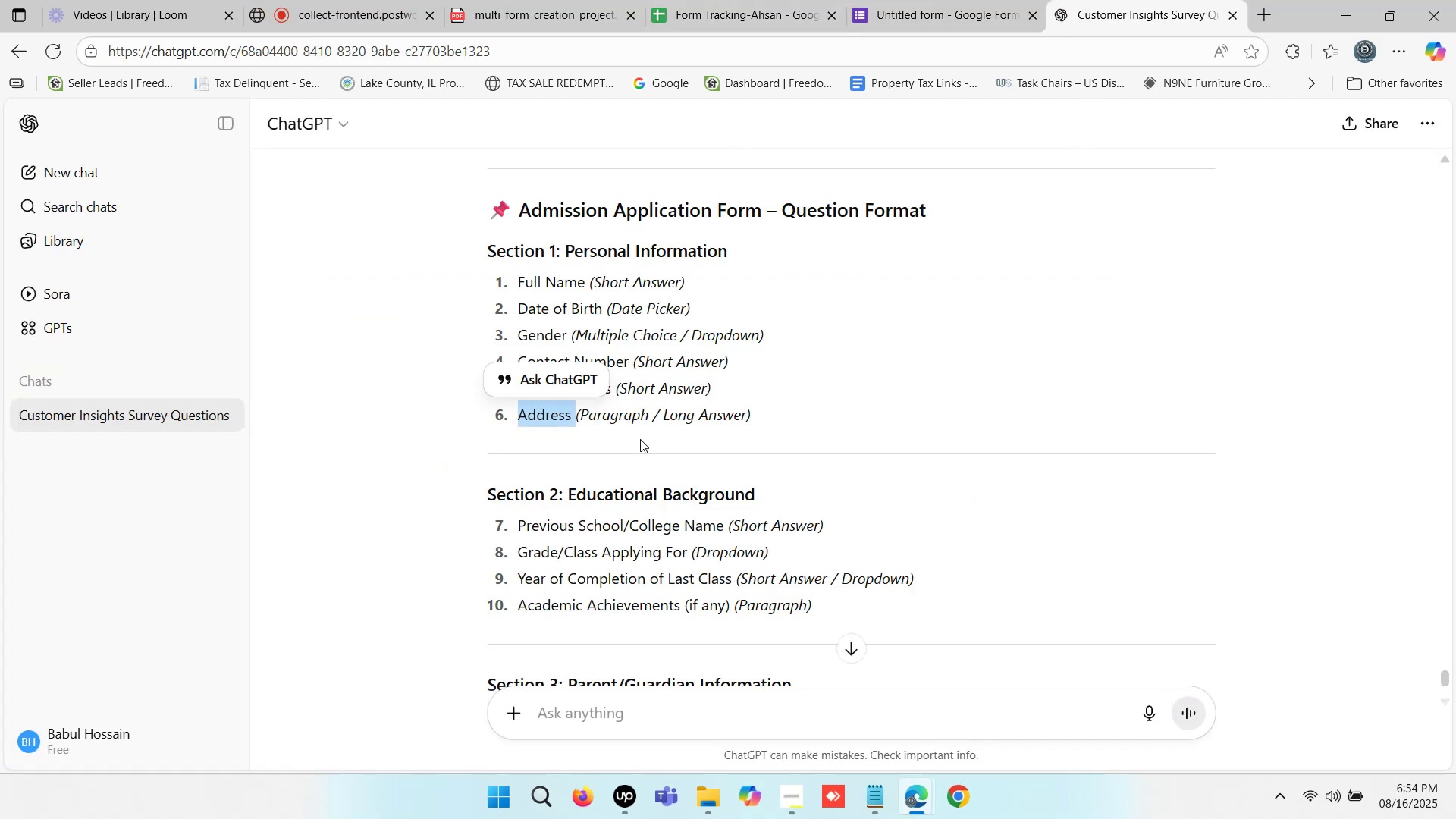 
left_click([727, 399])
 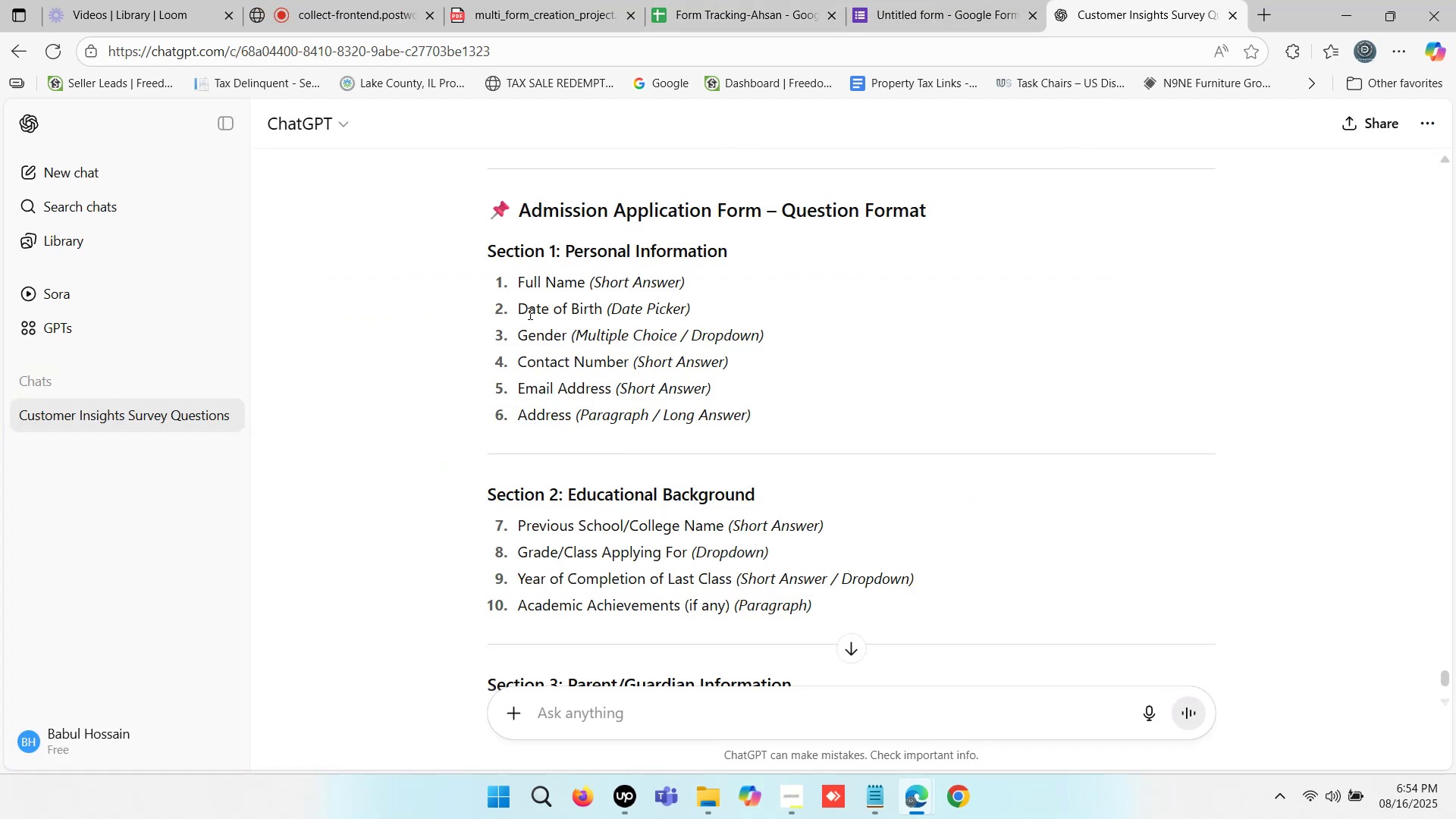 
left_click_drag(start_coordinate=[521, 306], to_coordinate=[601, 305])
 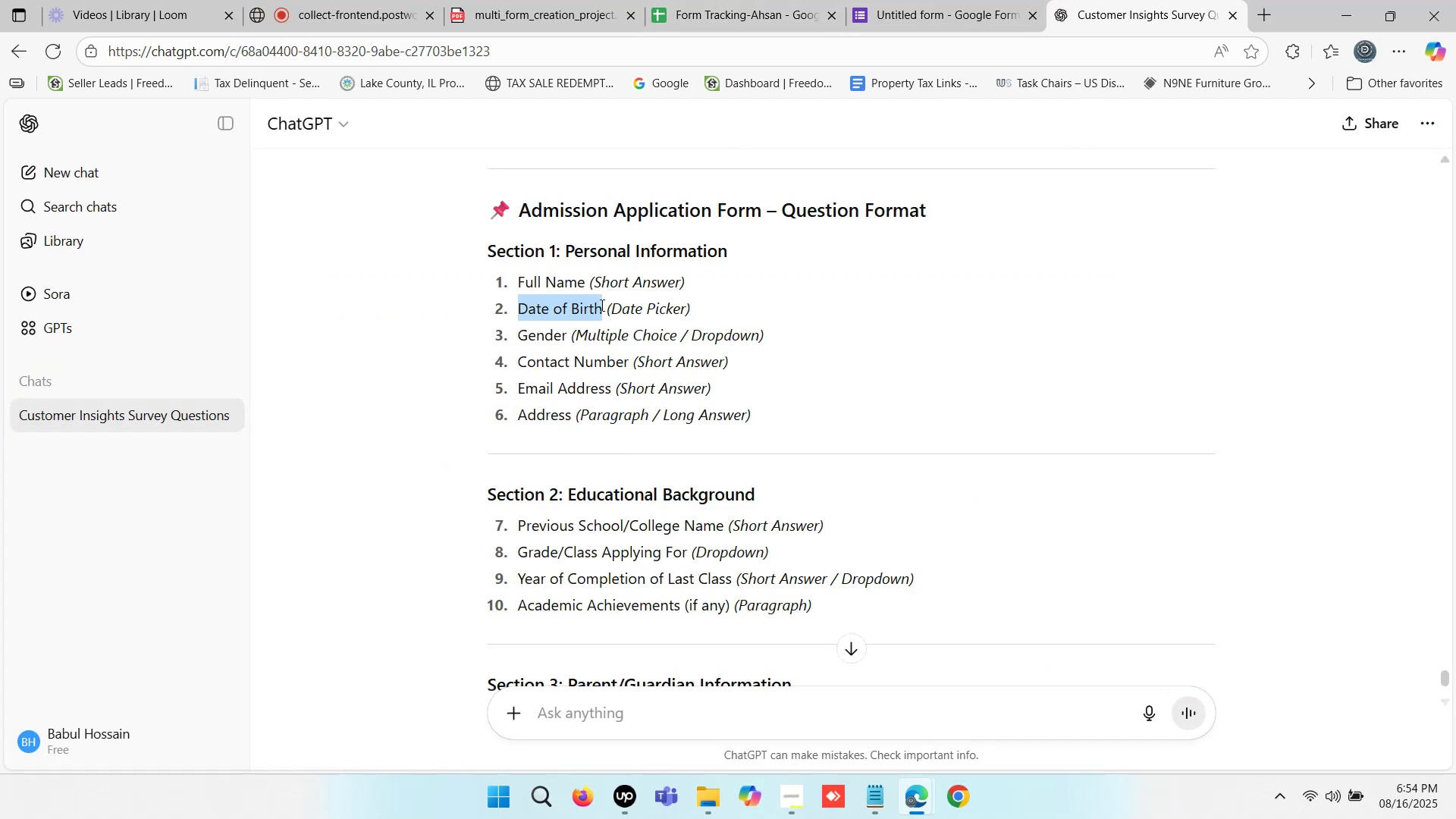 
key(Control+ControlLeft)
 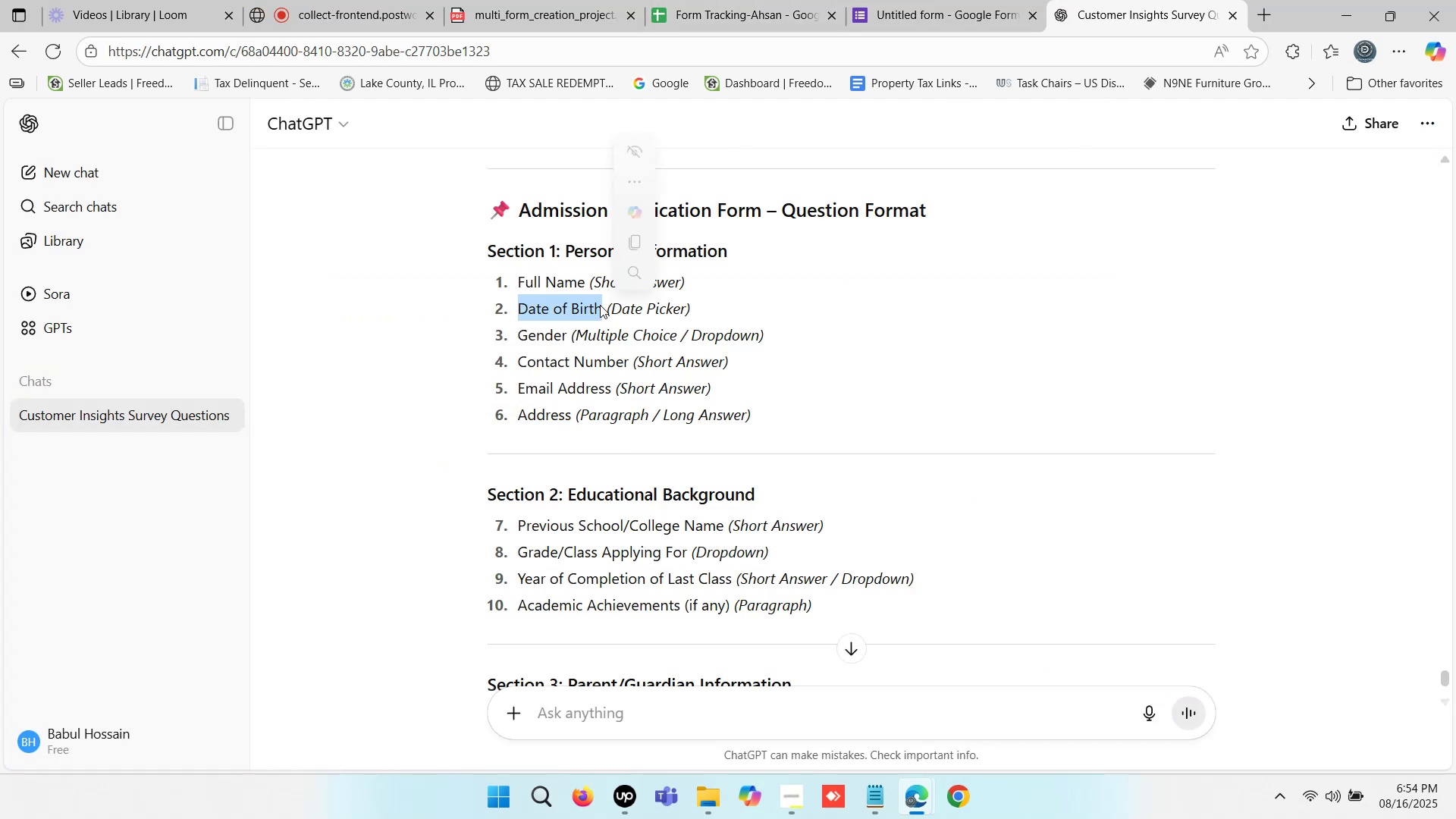 
key(Control+C)
 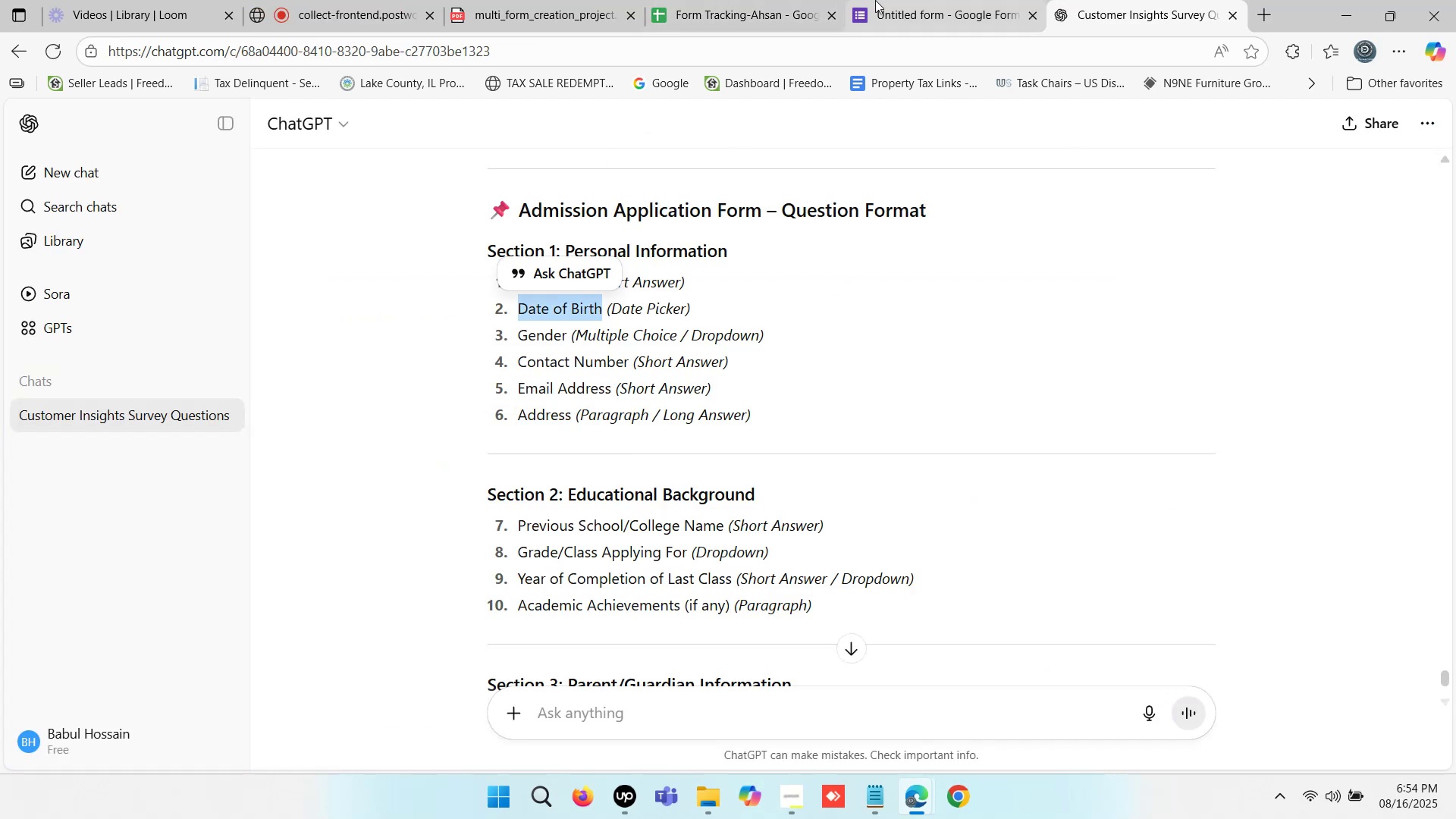 
left_click([899, 0])
 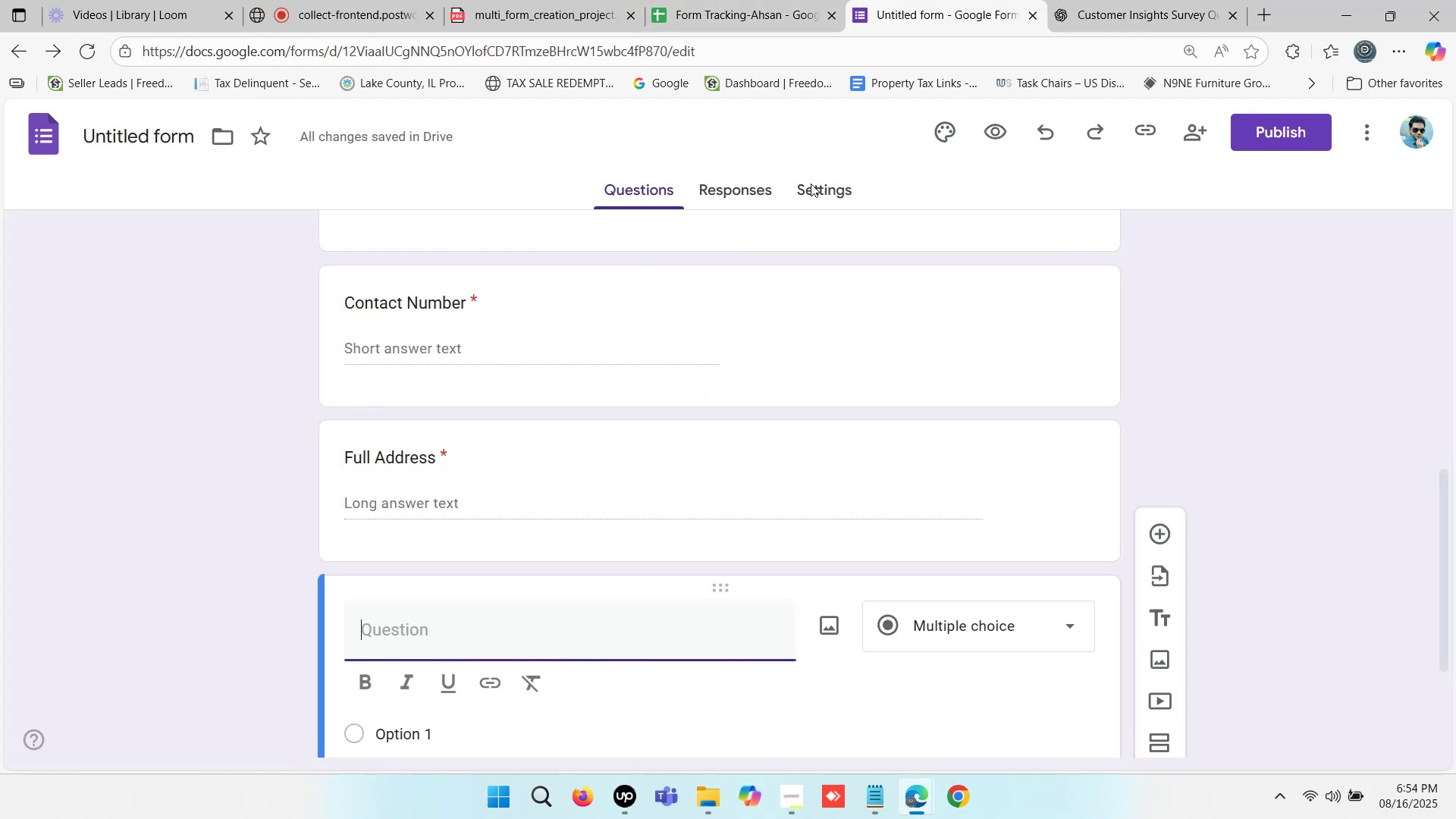 
scroll: coordinate [673, 354], scroll_direction: down, amount: 2.0
 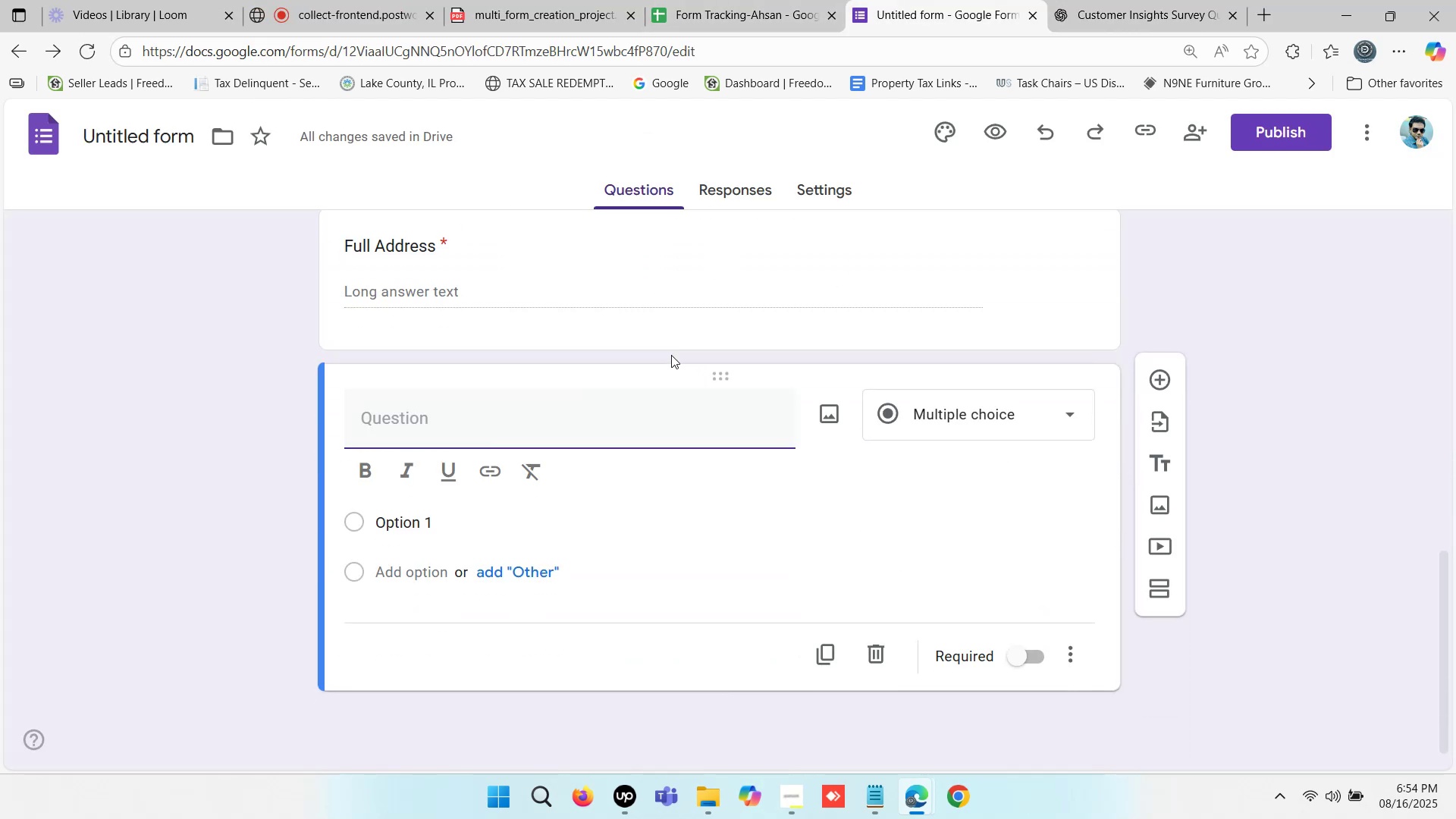 
key(Control+ControlLeft)
 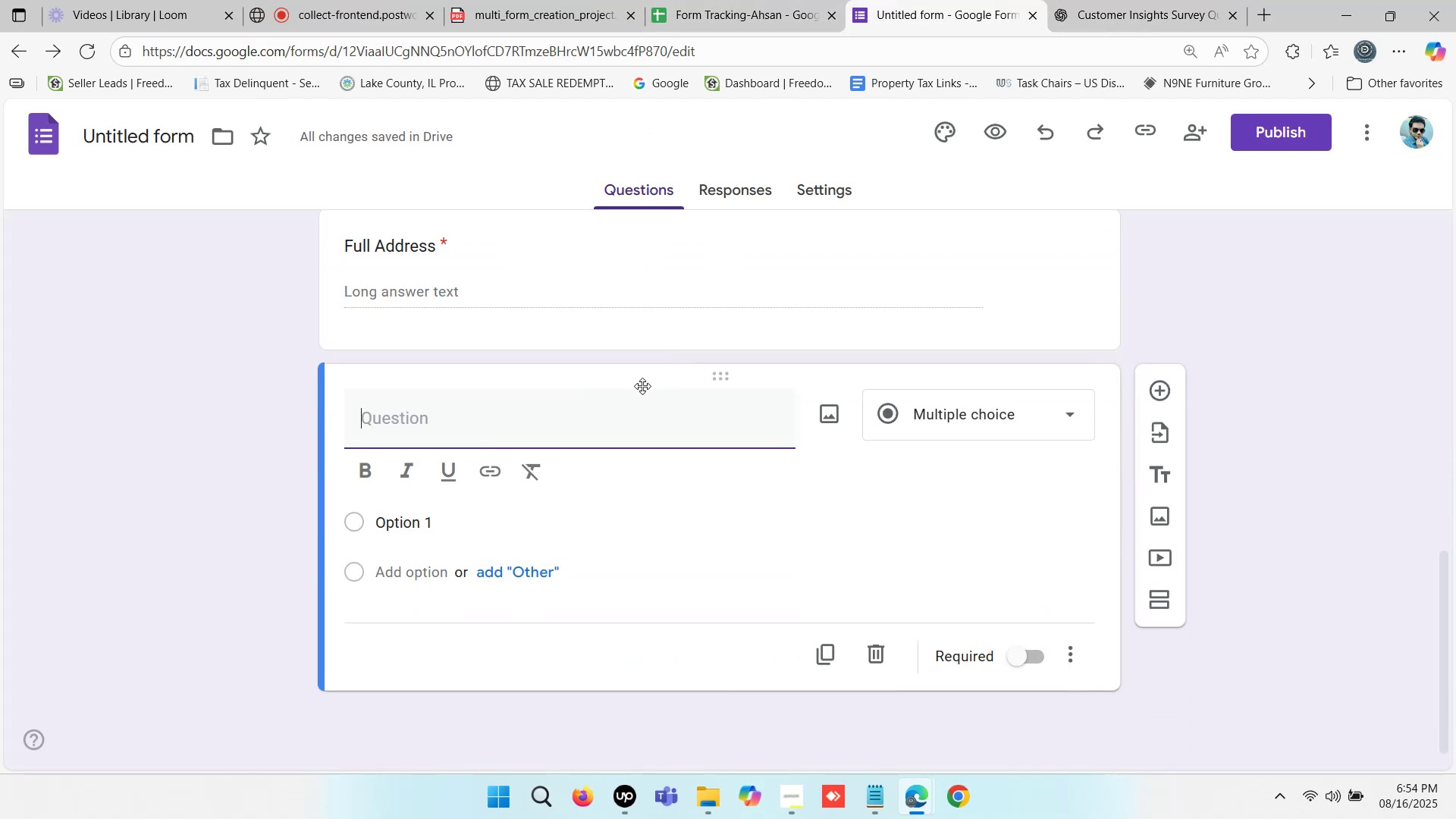 
key(Control+V)
 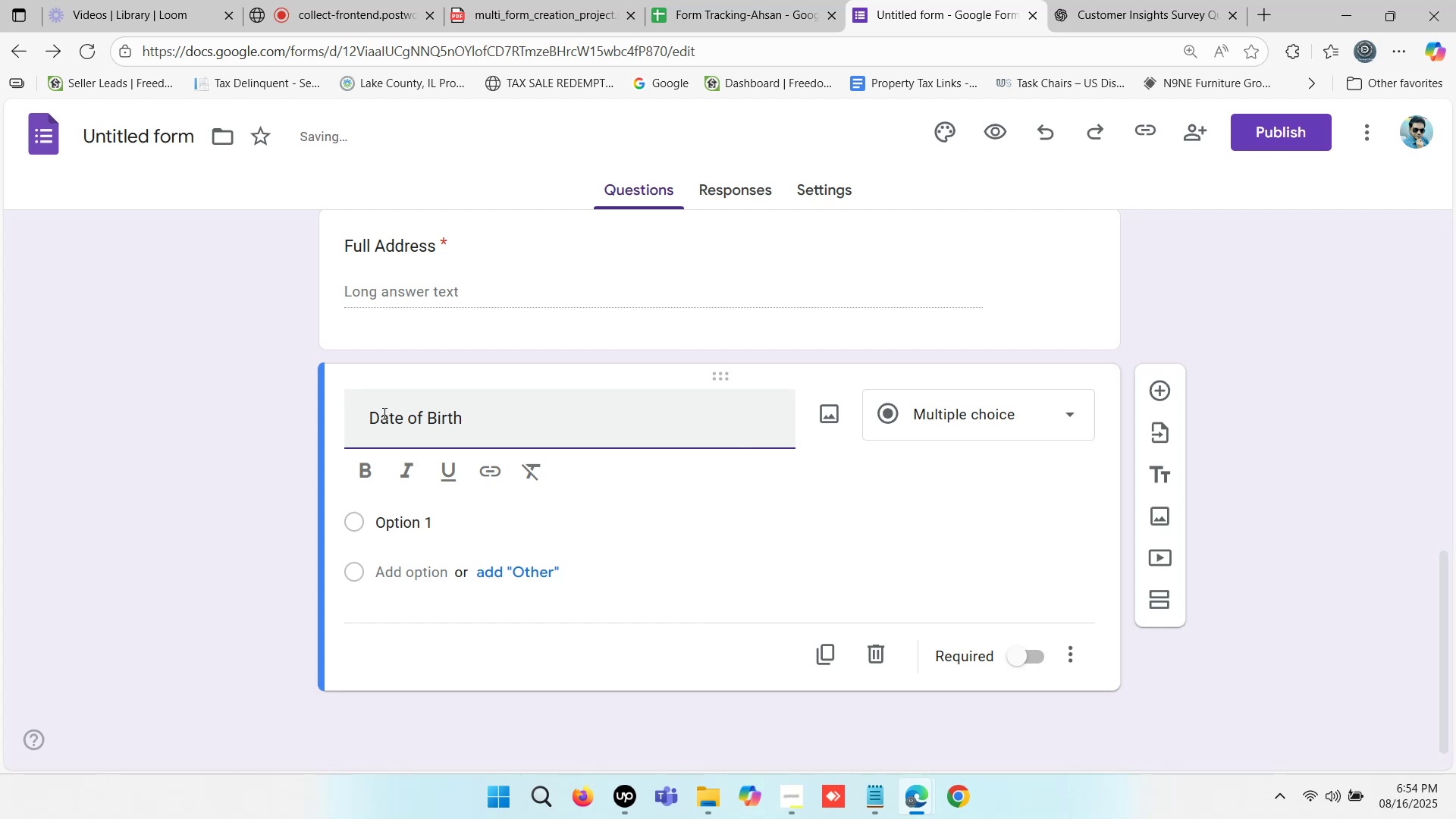 
left_click([369, 414])
 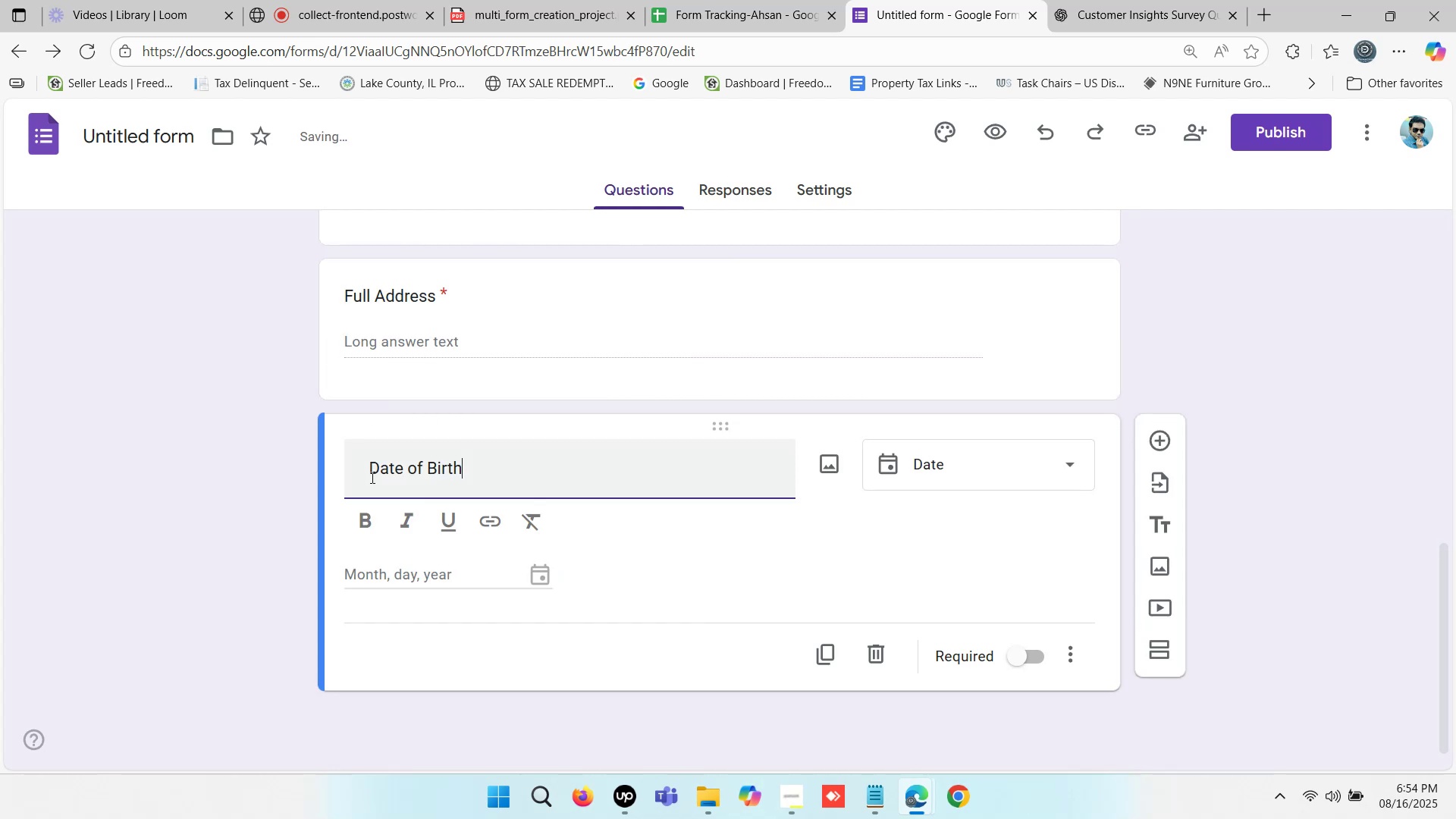 
left_click([375, 469])
 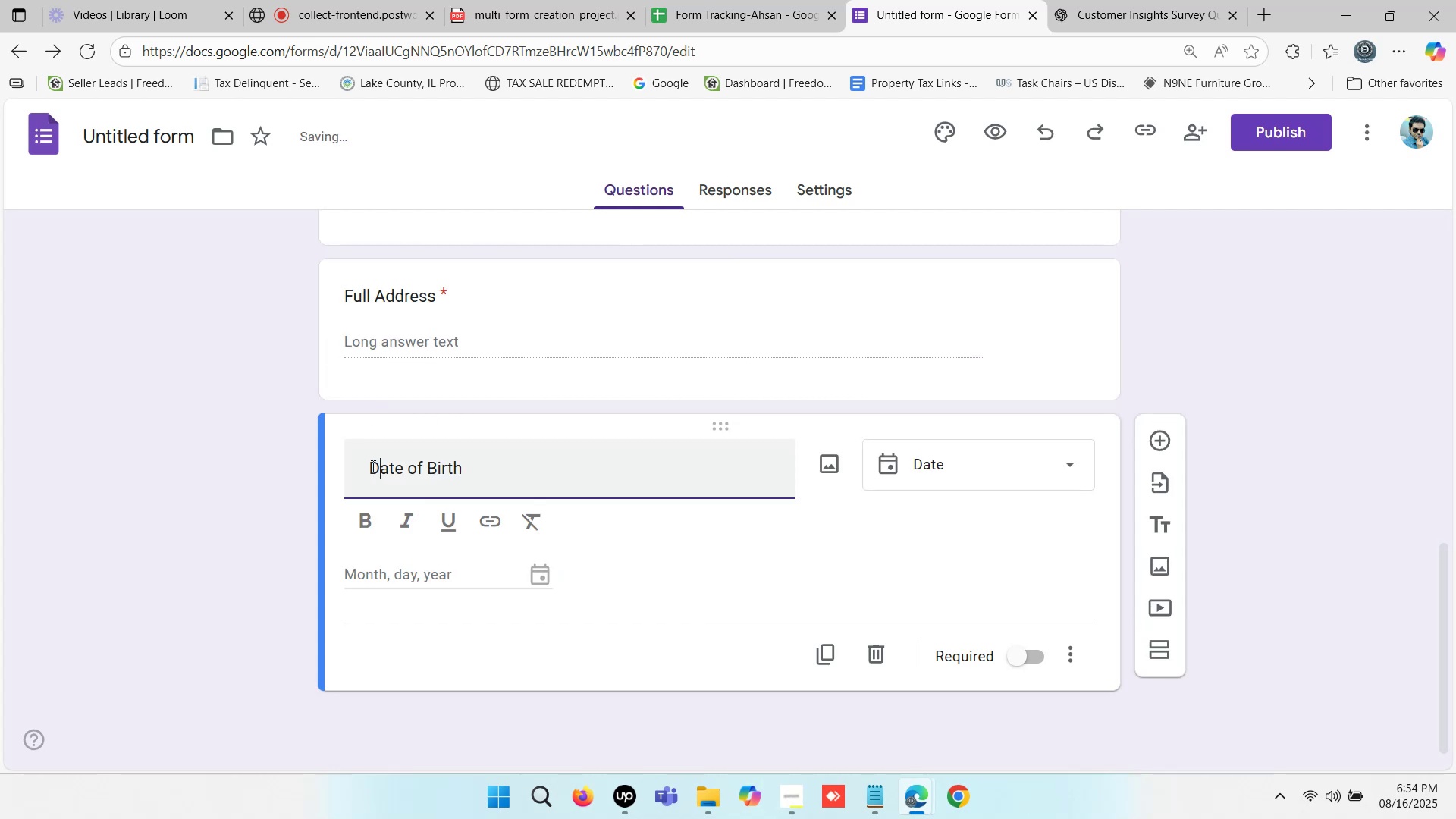 
left_click([370, 463])
 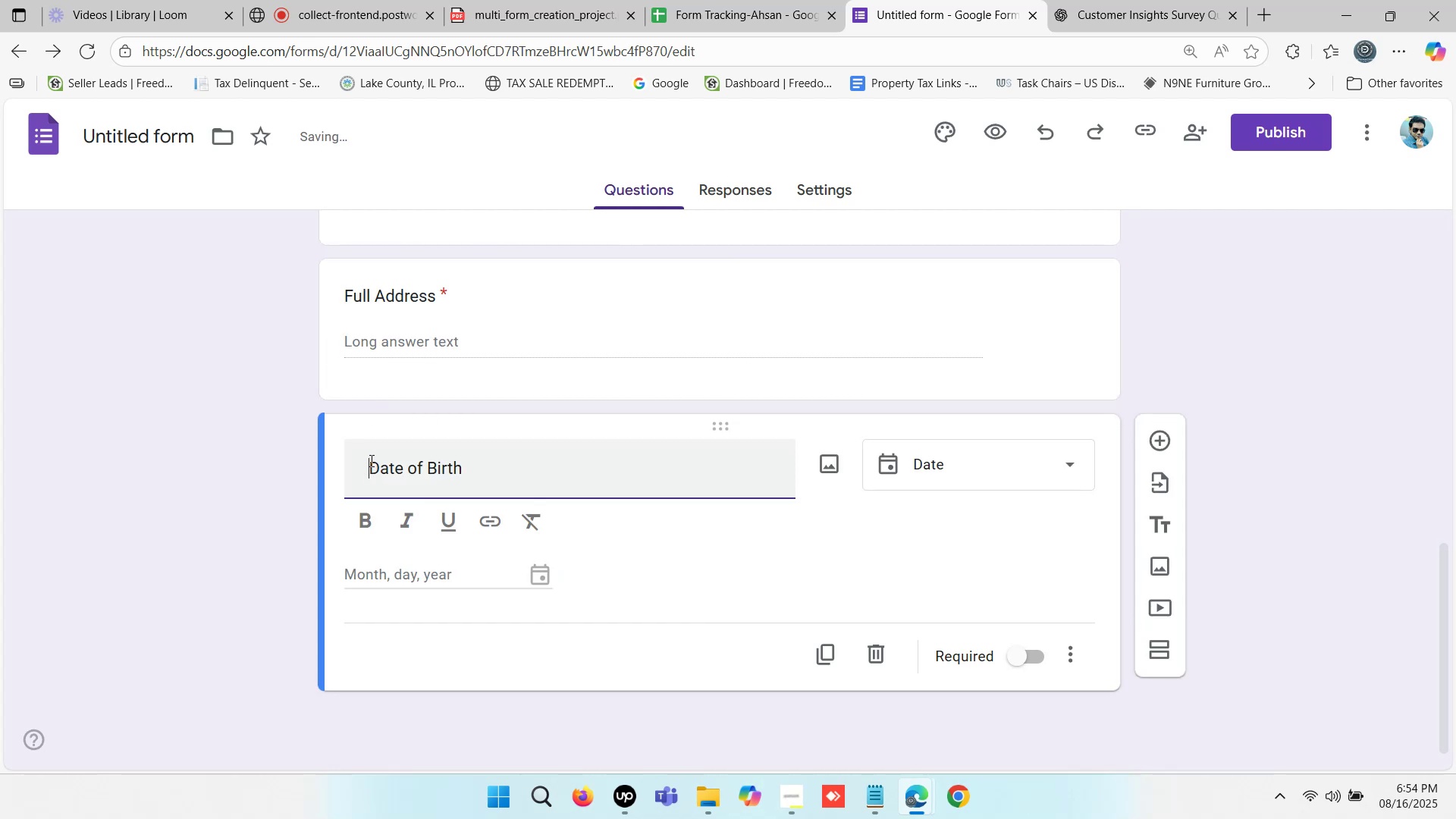 
left_click([370, 460])
 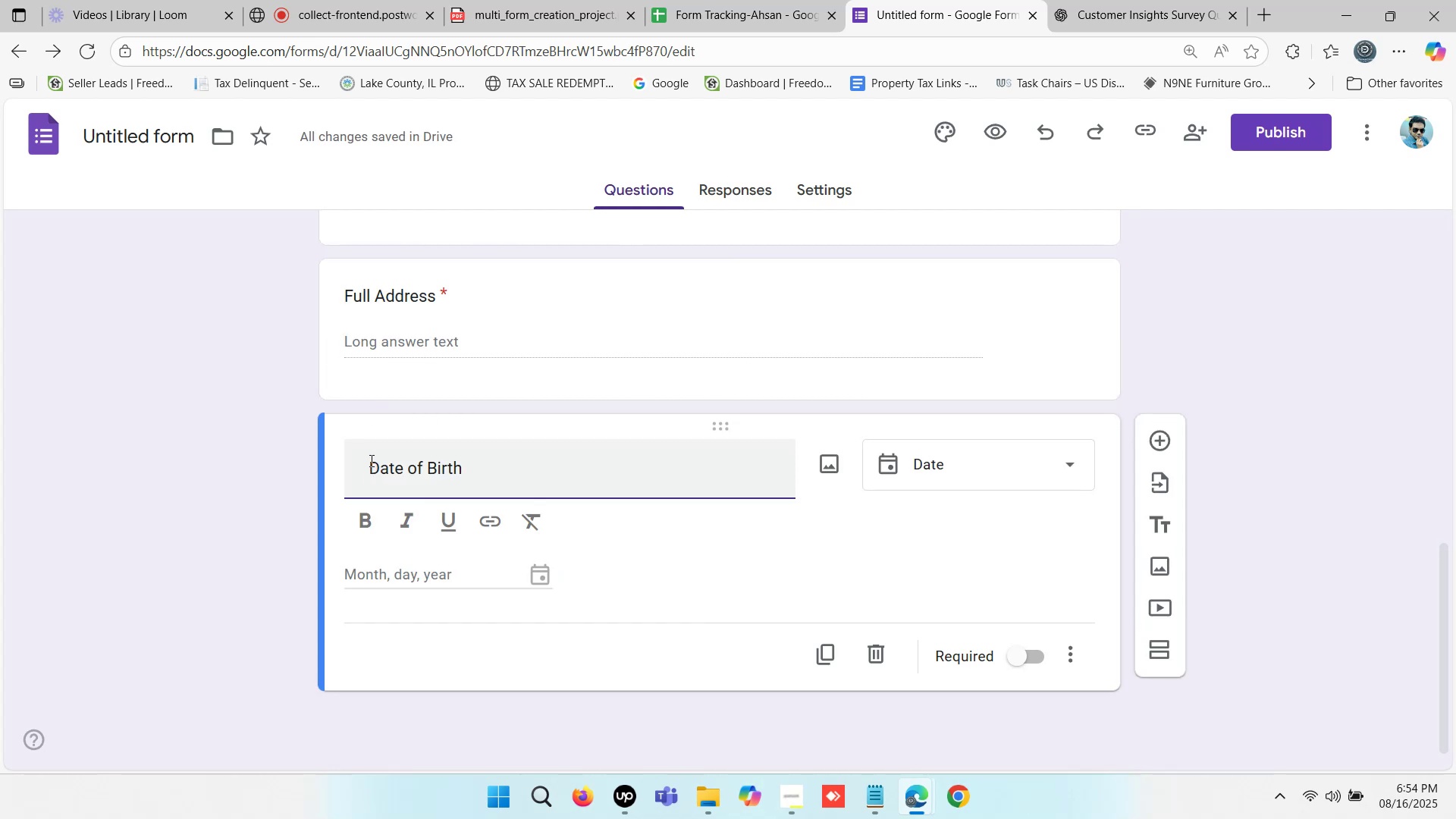 
key(Backspace)
 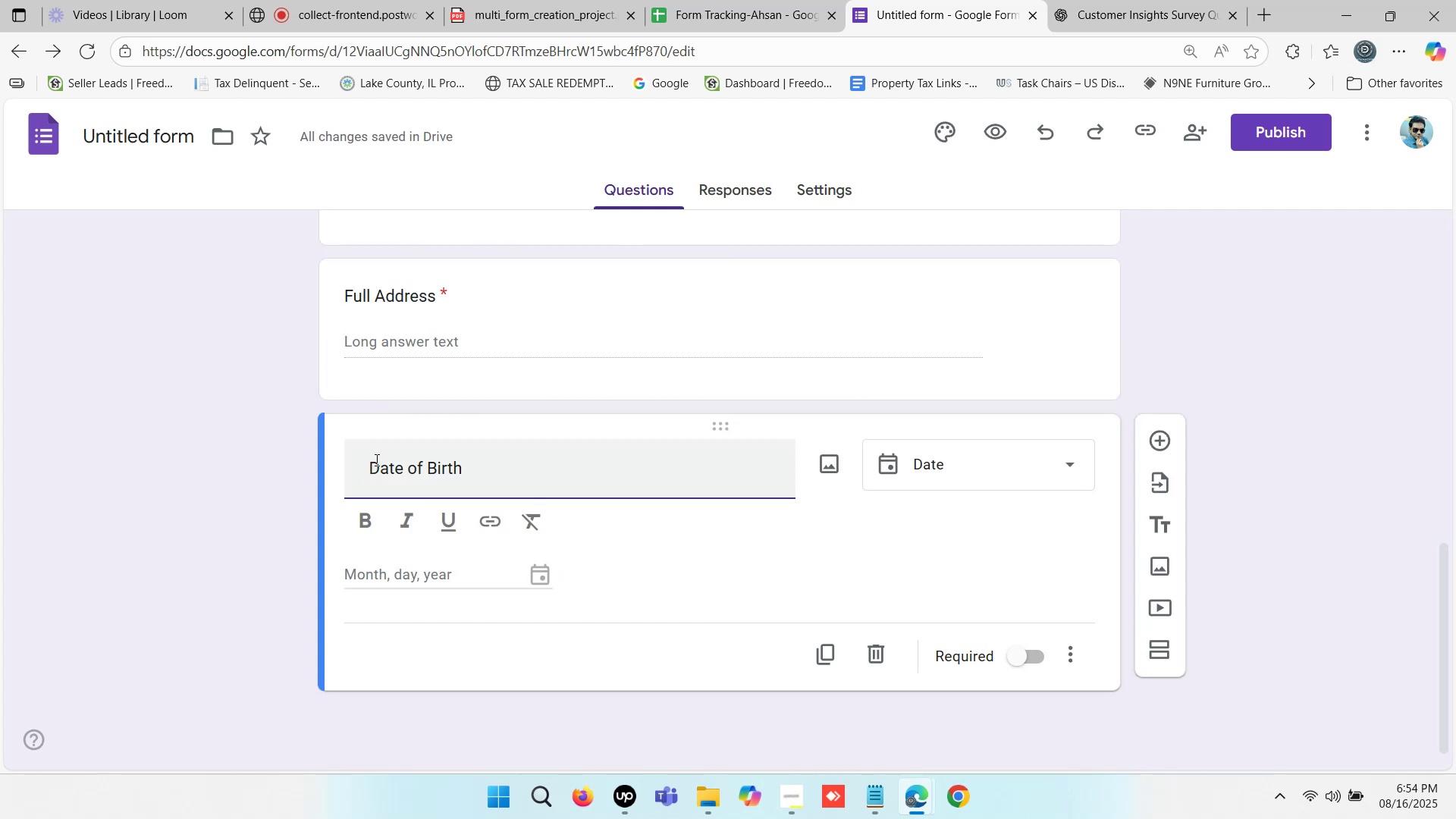 
hold_key(key=Backspace, duration=0.45)
 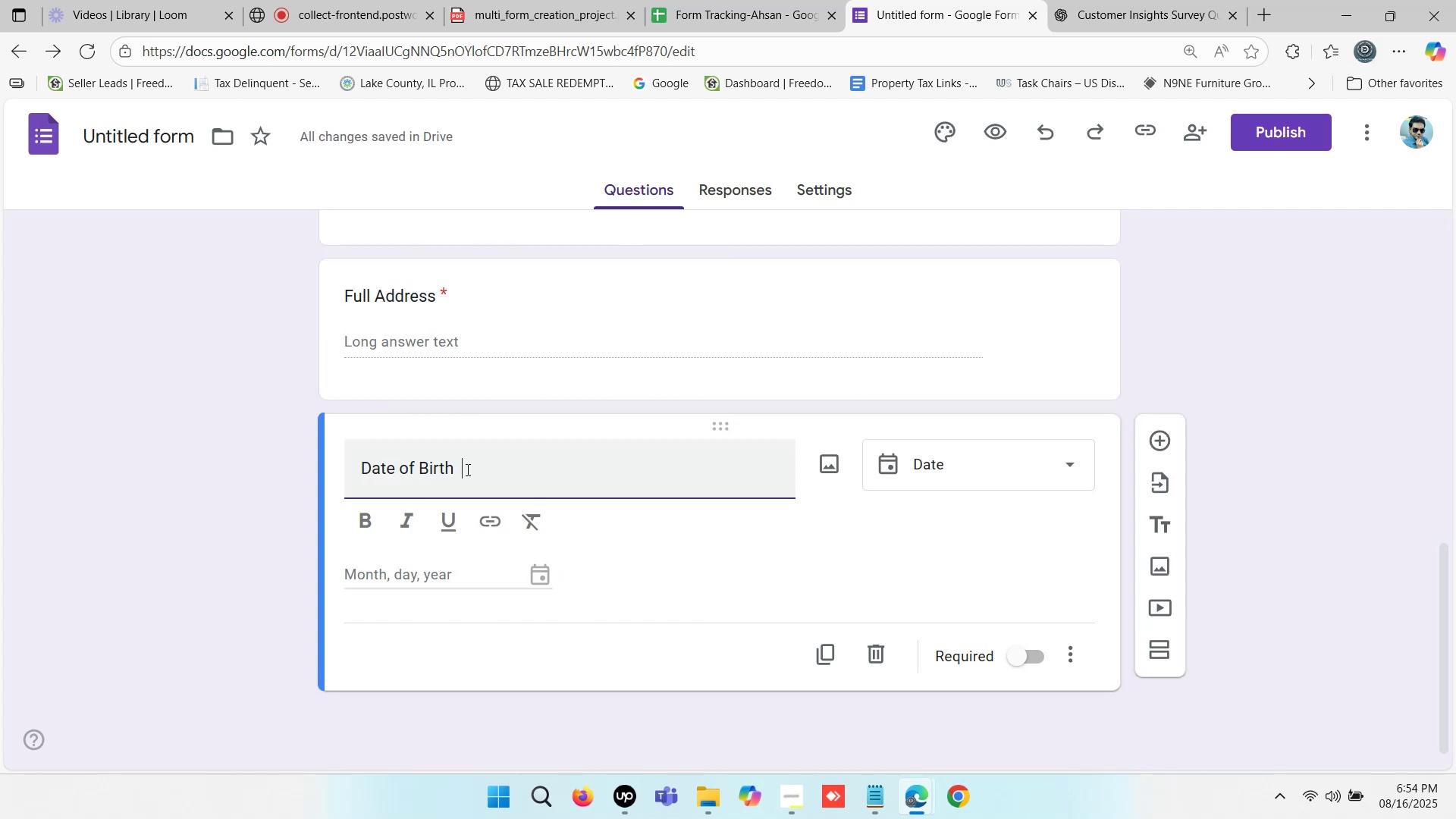 
left_click([466, 469])
 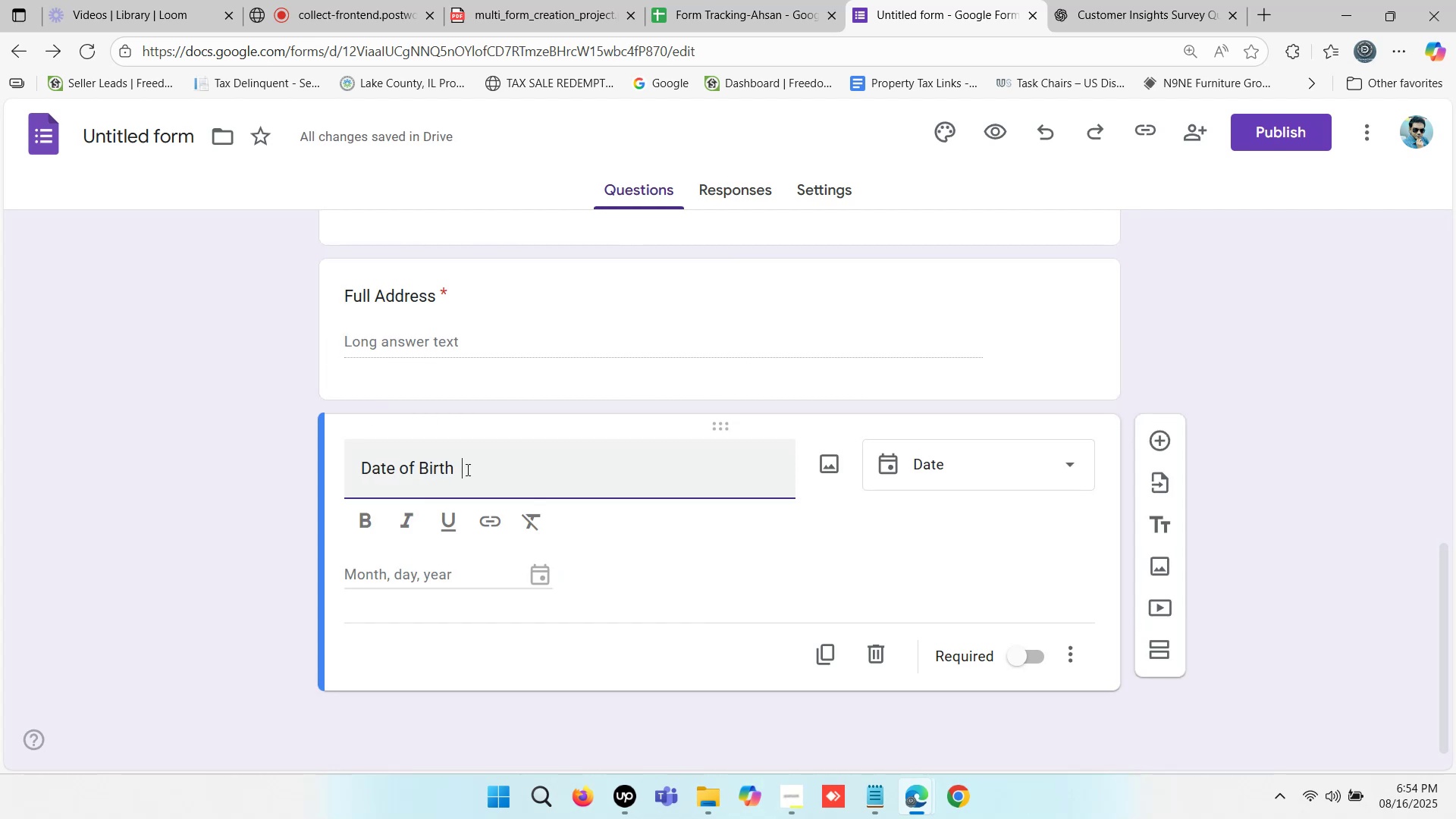 
key(Backspace)
 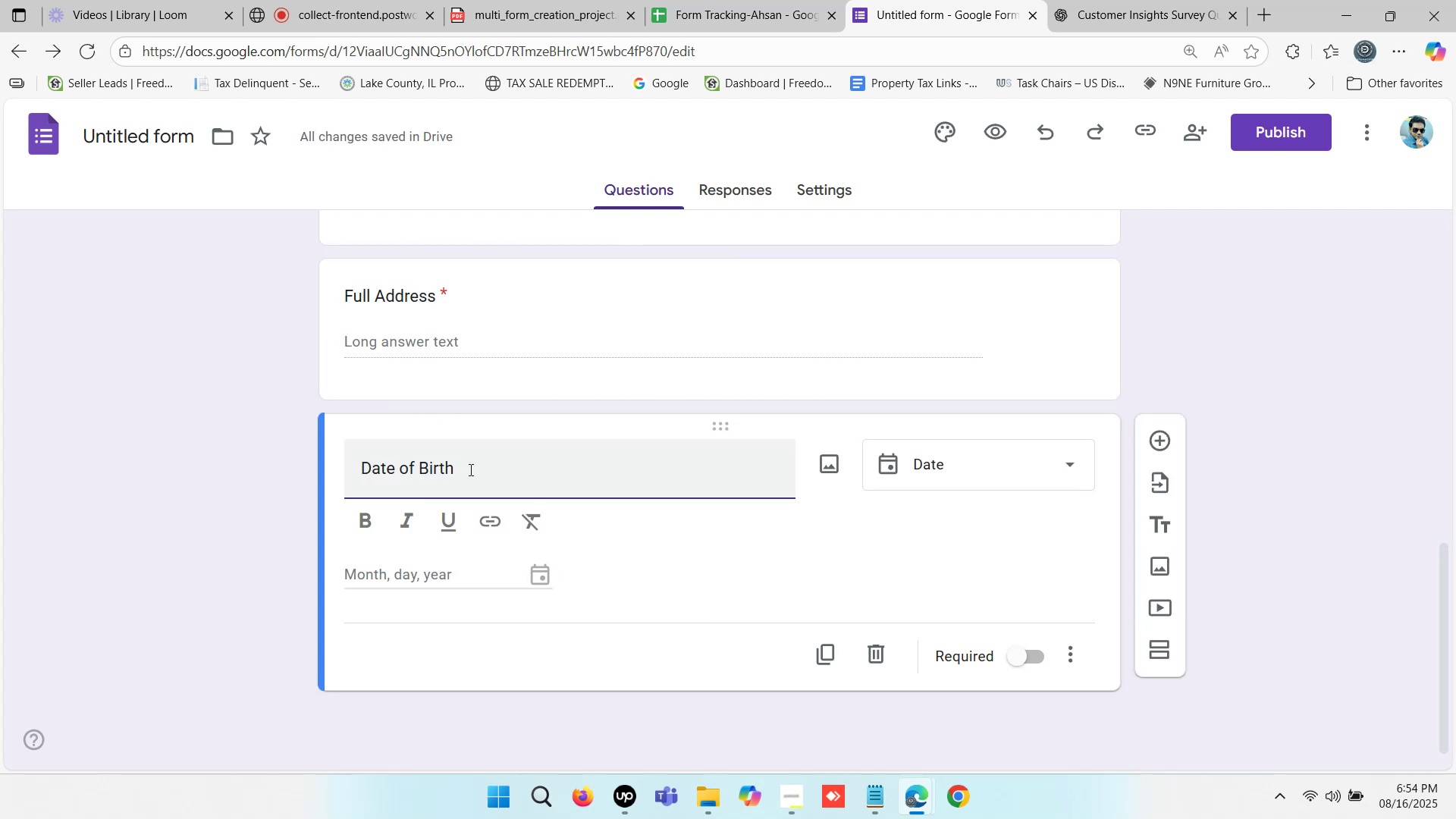 
key(Backspace)
 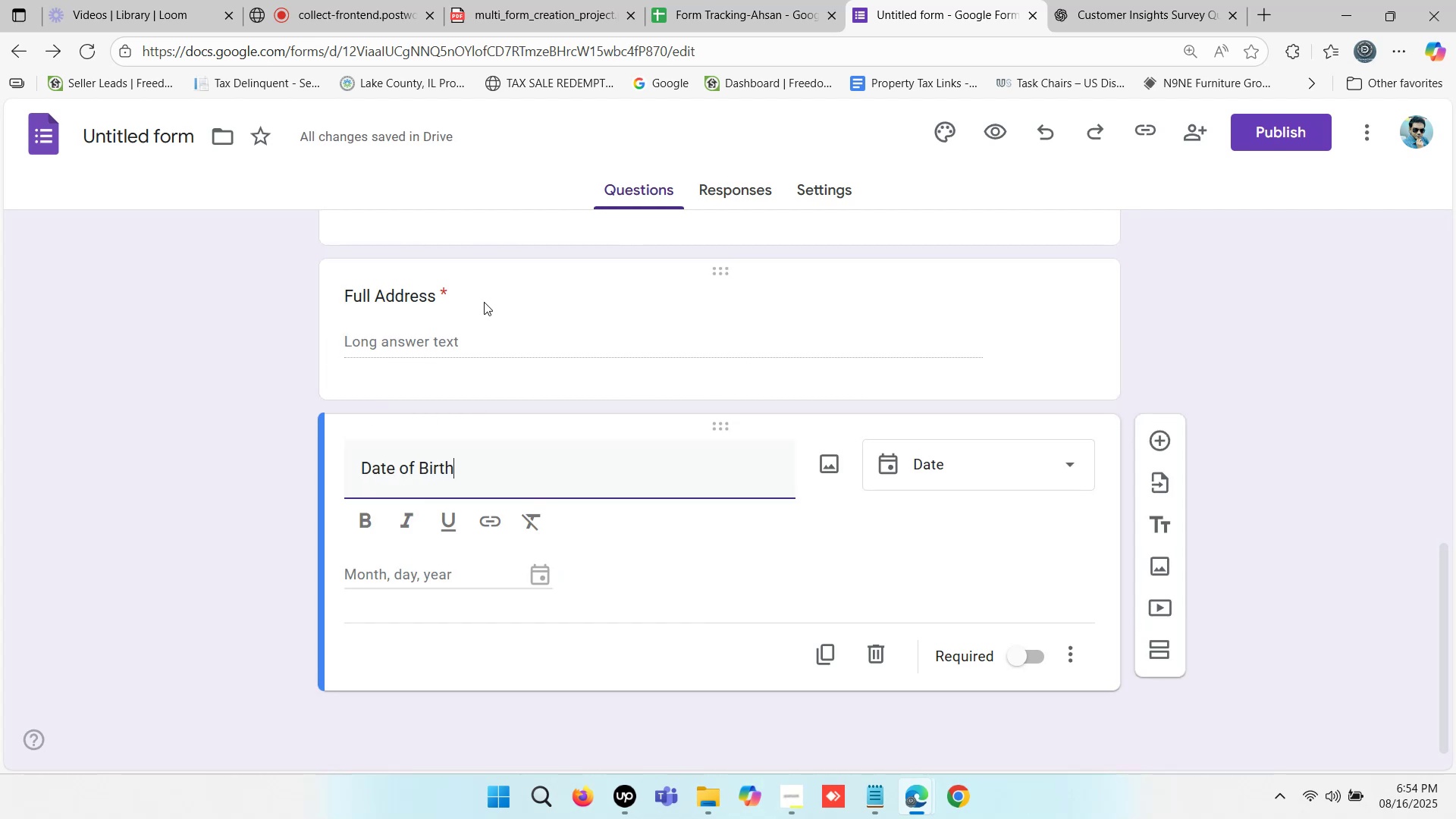 
left_click([484, 295])
 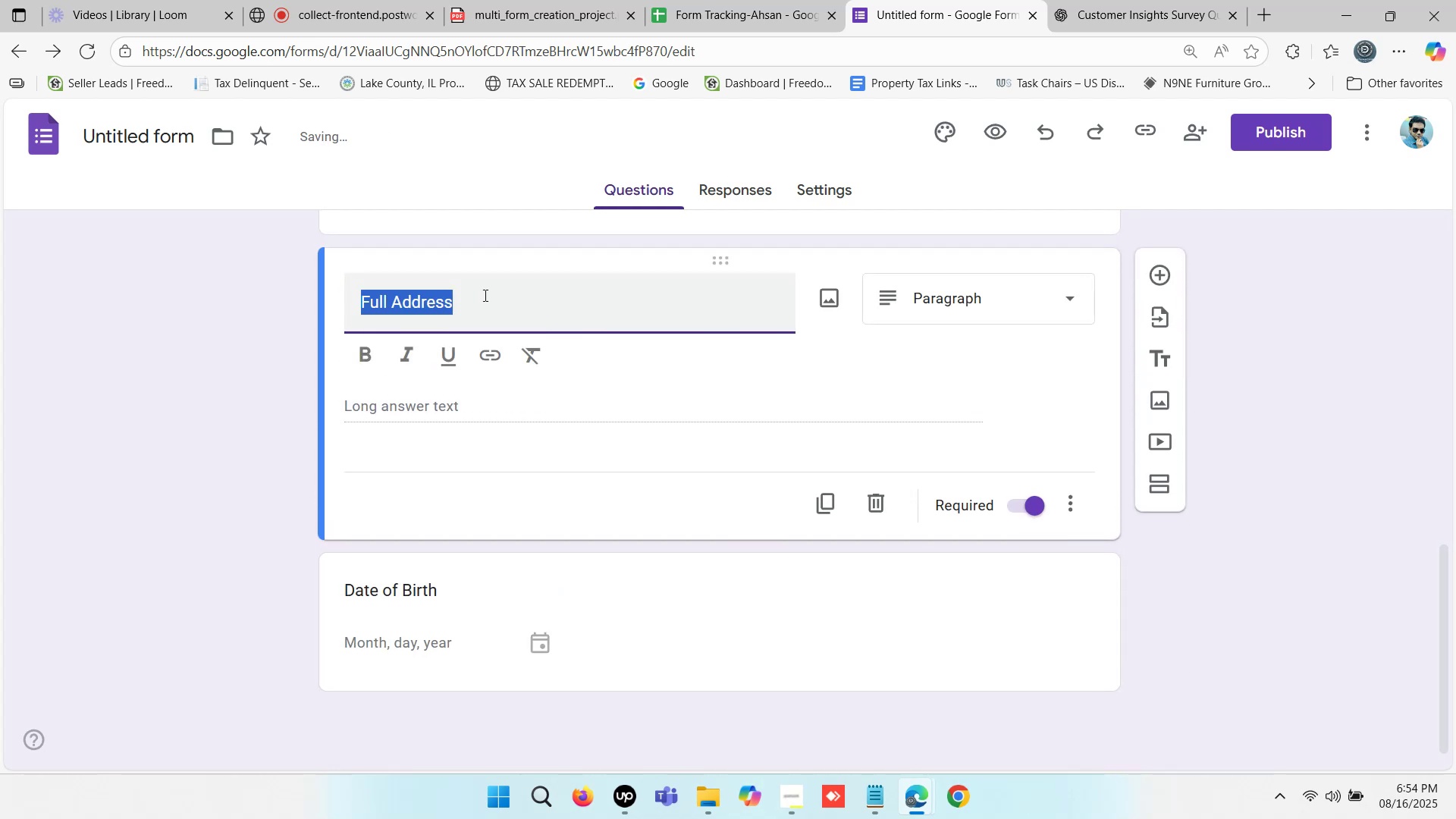 
left_click([484, 295])
 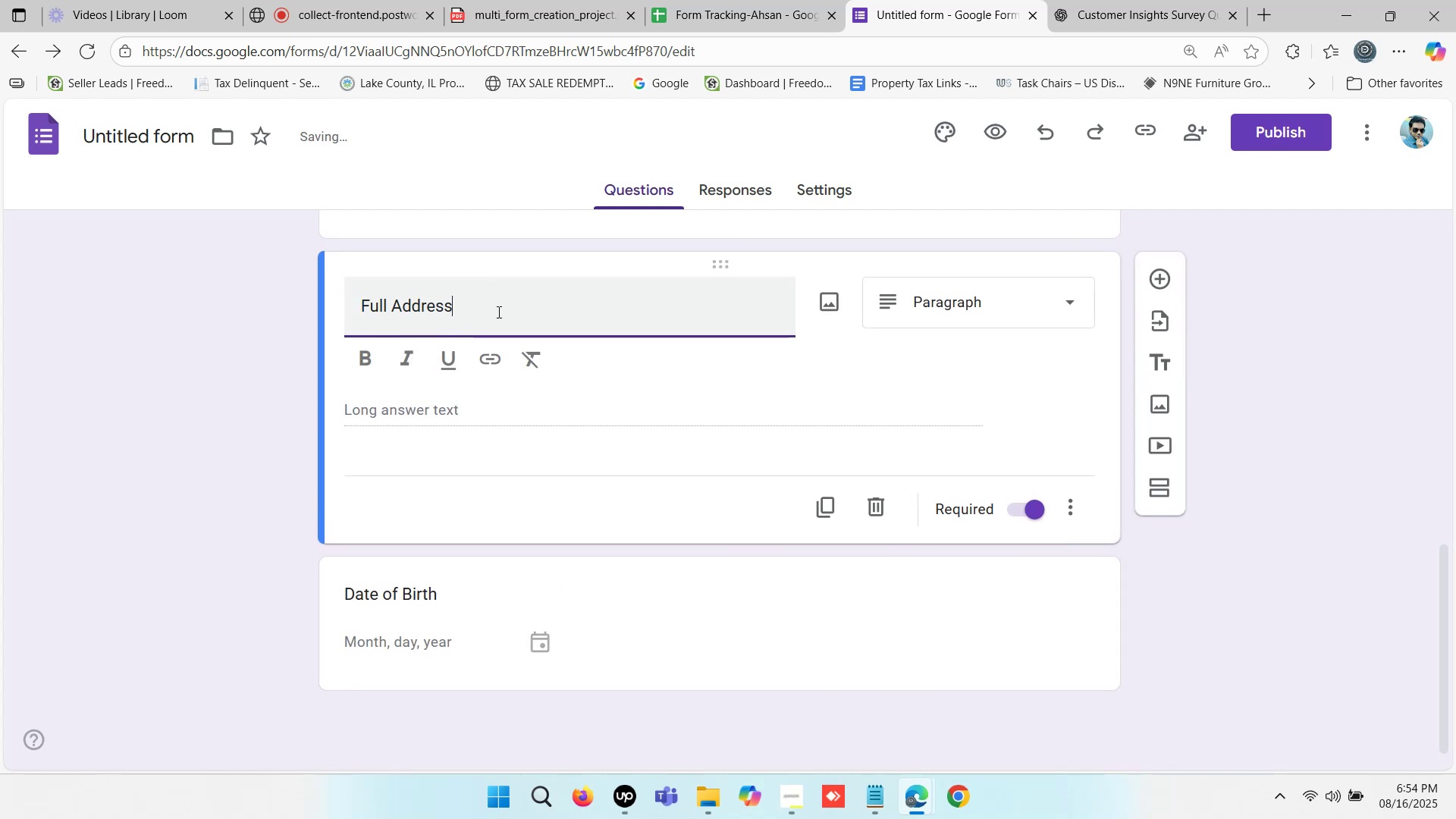 
scroll: coordinate [523, 464], scroll_direction: down, amount: 2.0
 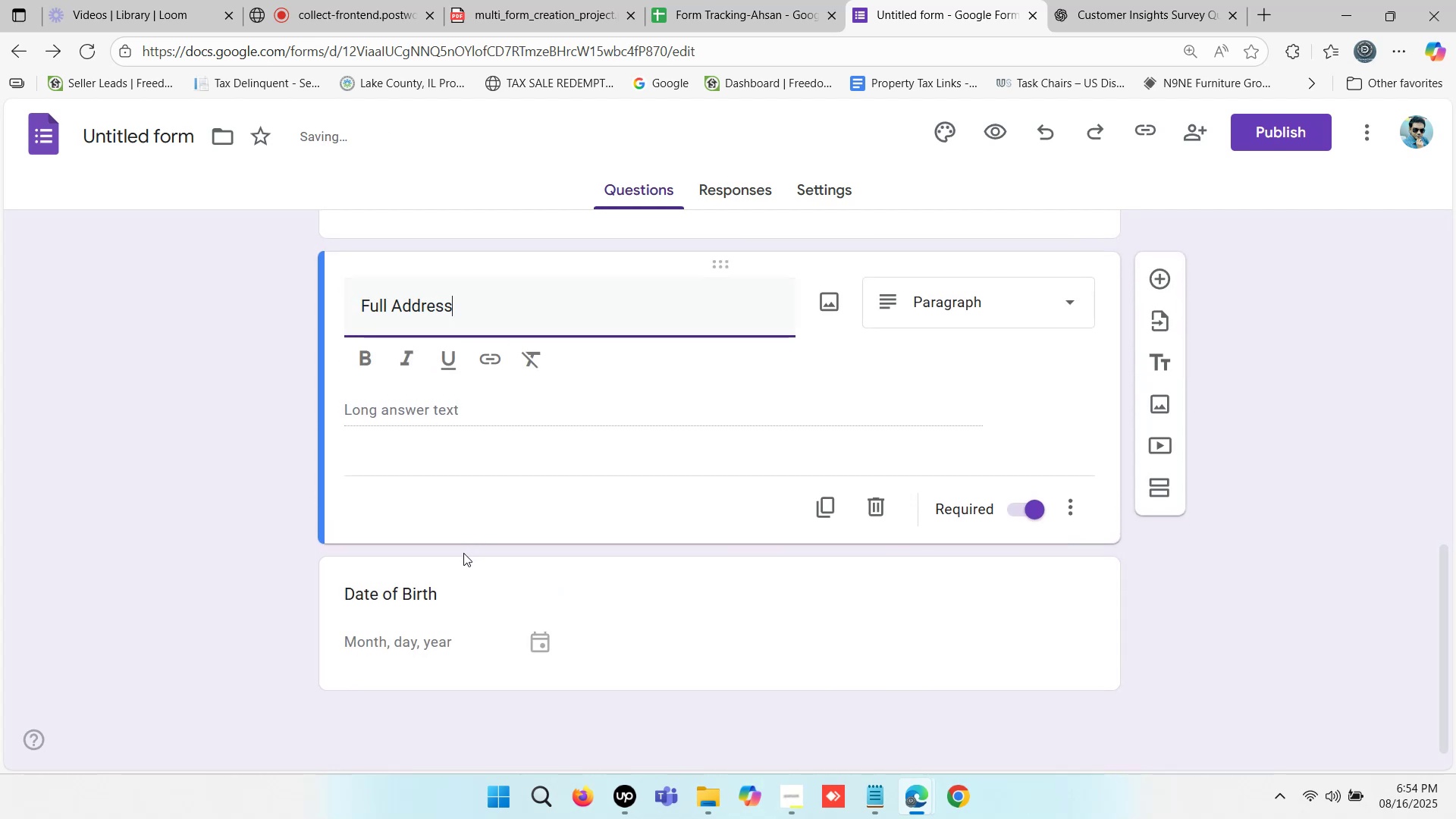 
left_click([450, 579])
 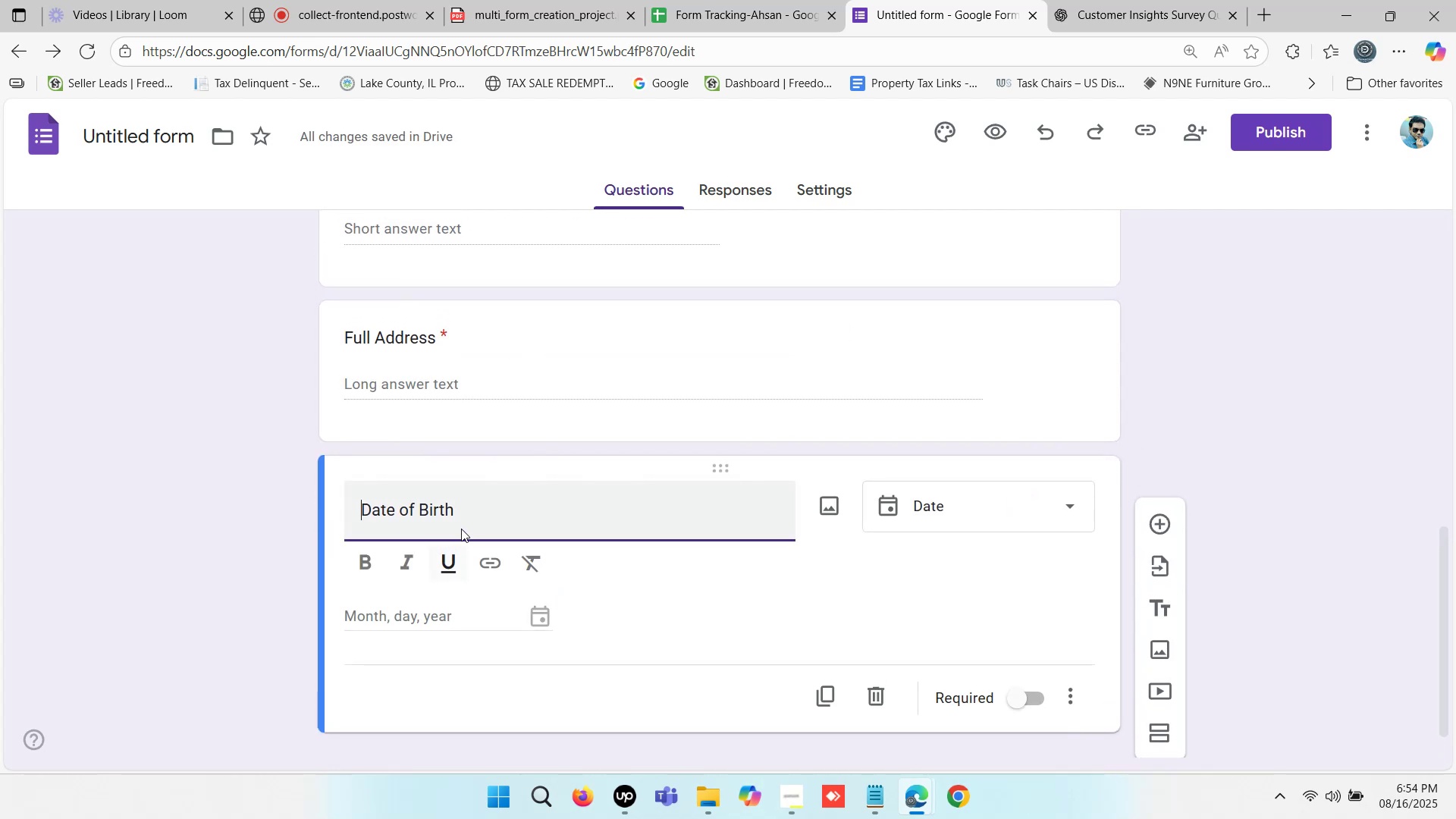 
left_click([494, 502])
 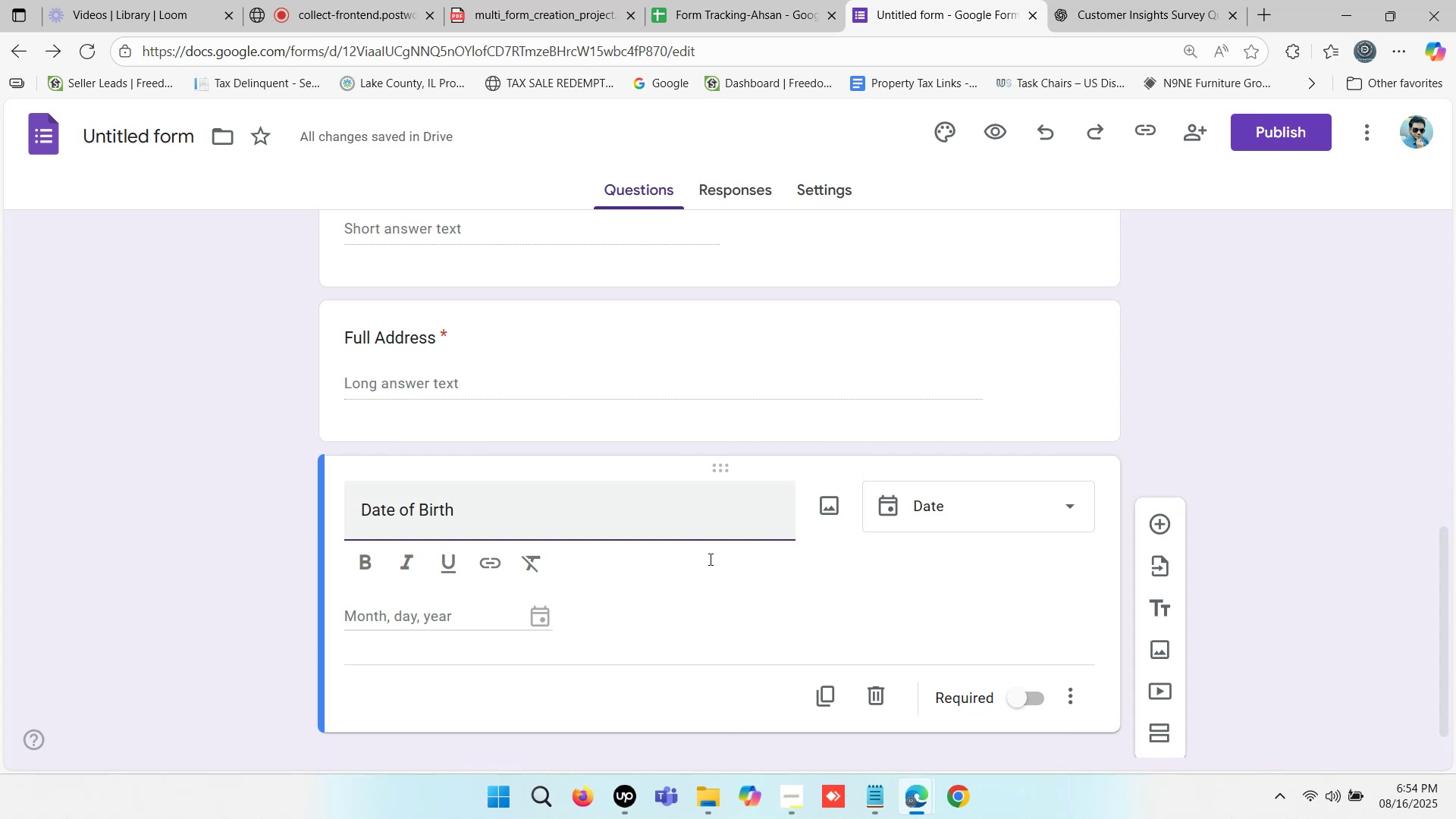 
left_click([1018, 693])
 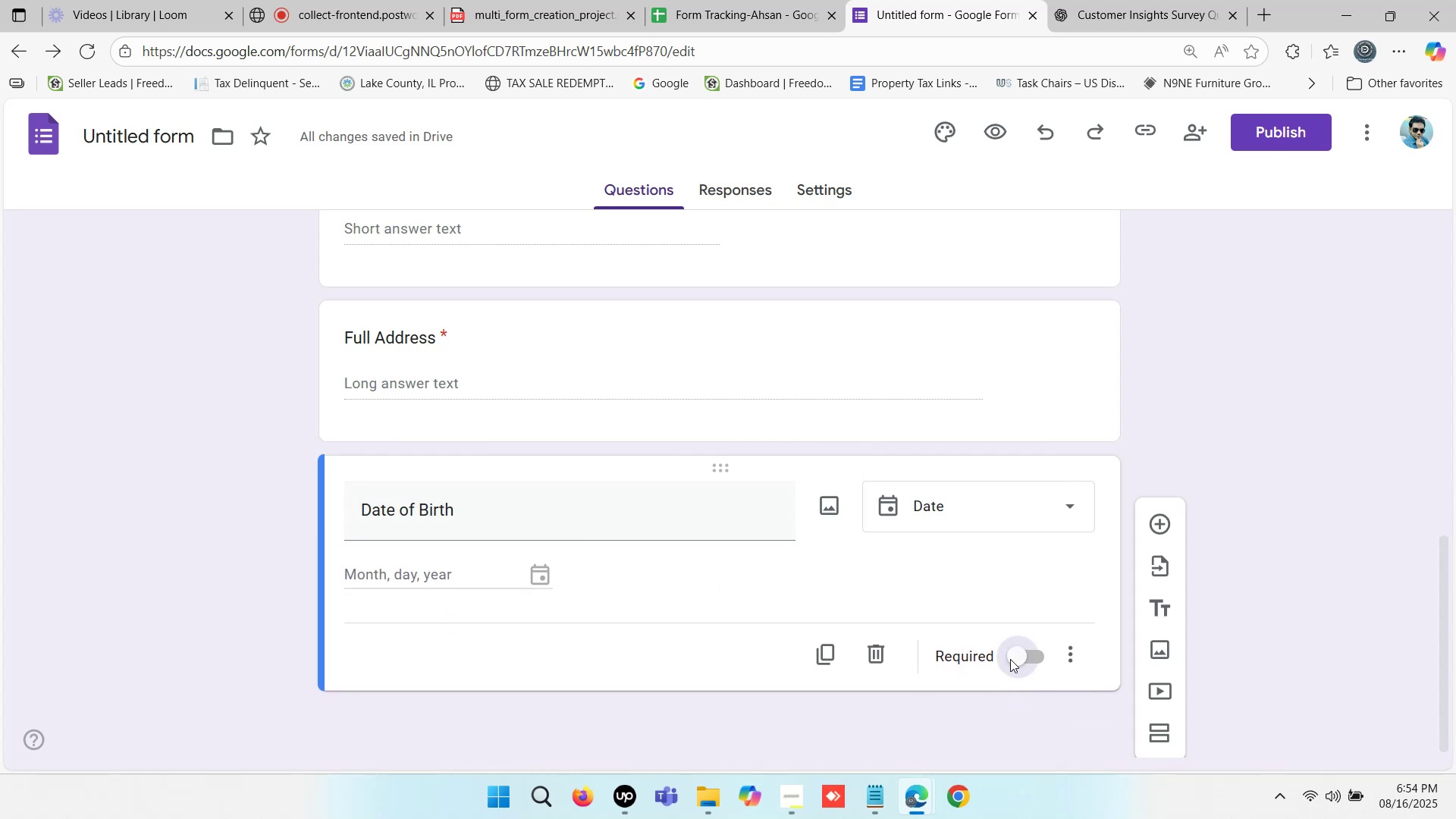 
left_click([1014, 656])
 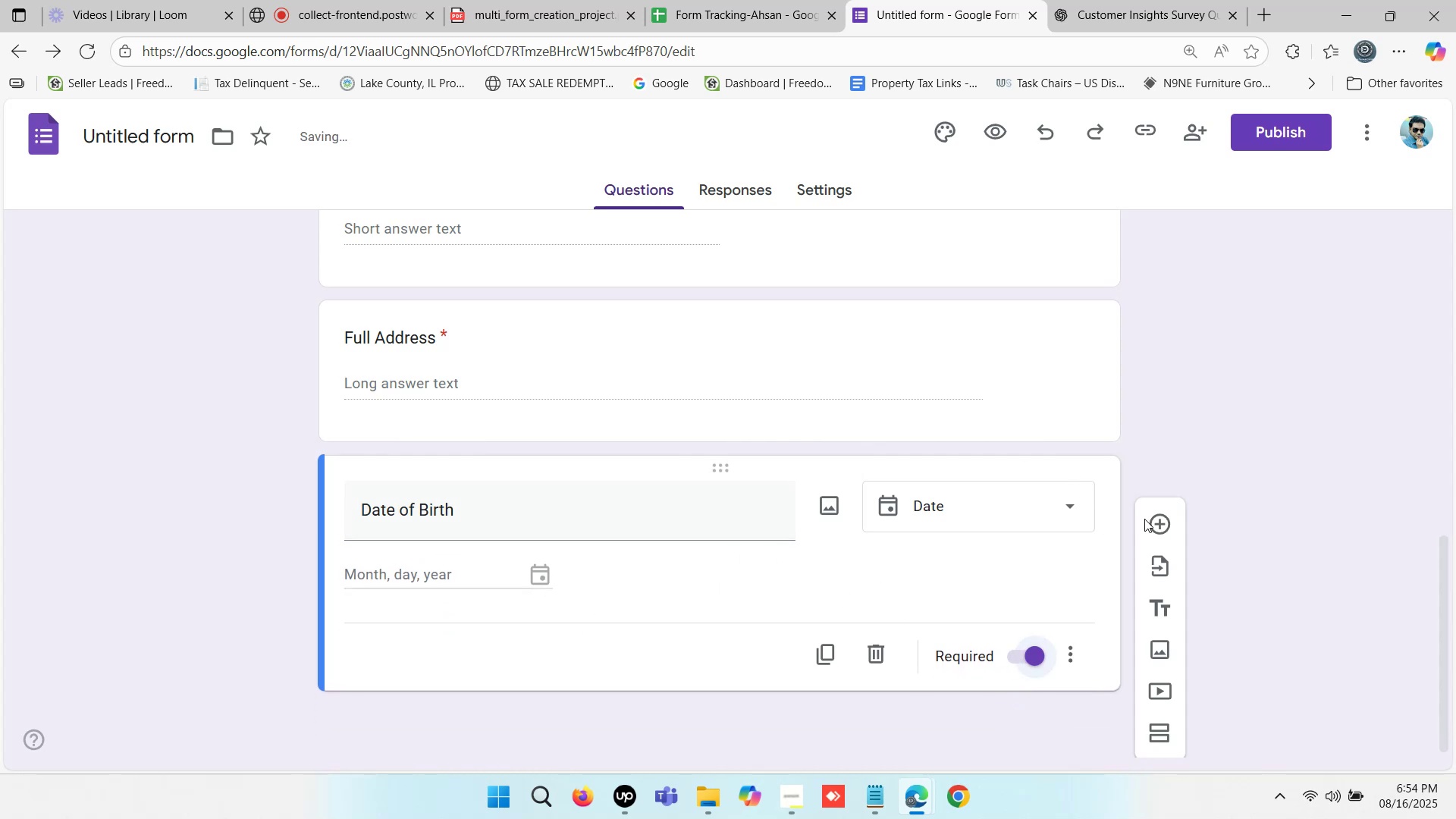 
left_click([1165, 522])
 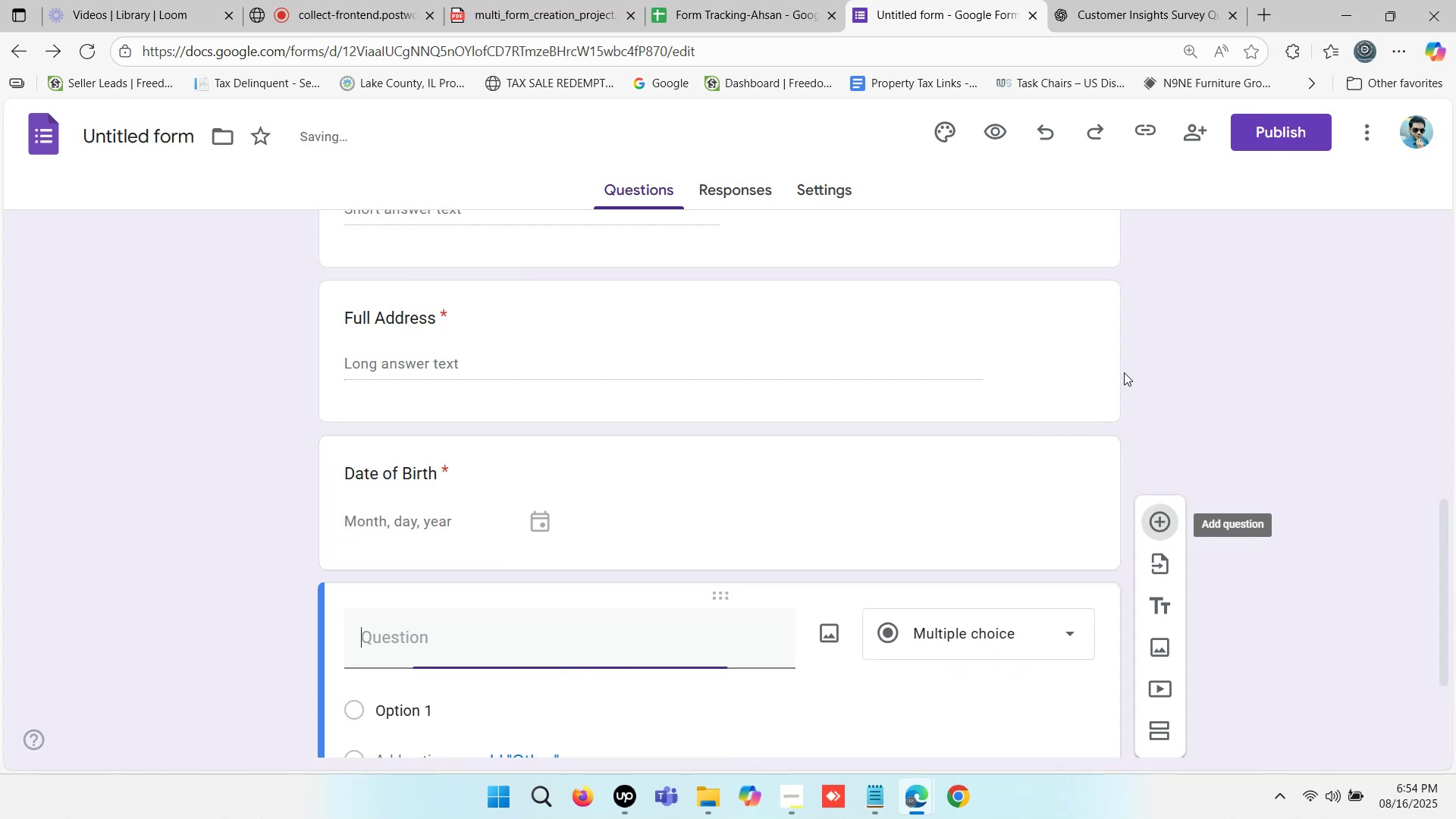 
left_click([1122, 3])
 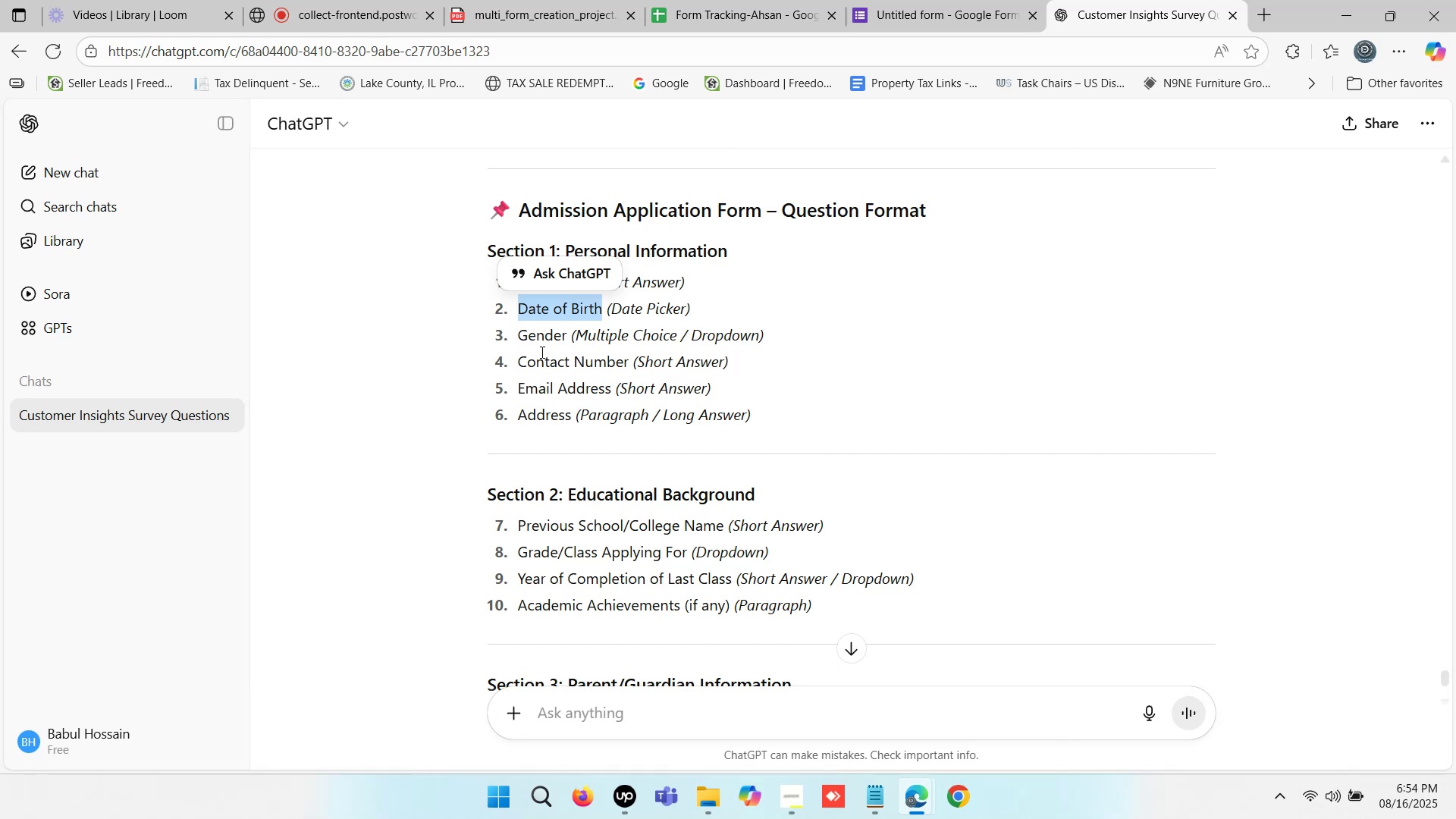 
left_click_drag(start_coordinate=[519, 330], to_coordinate=[567, 333])
 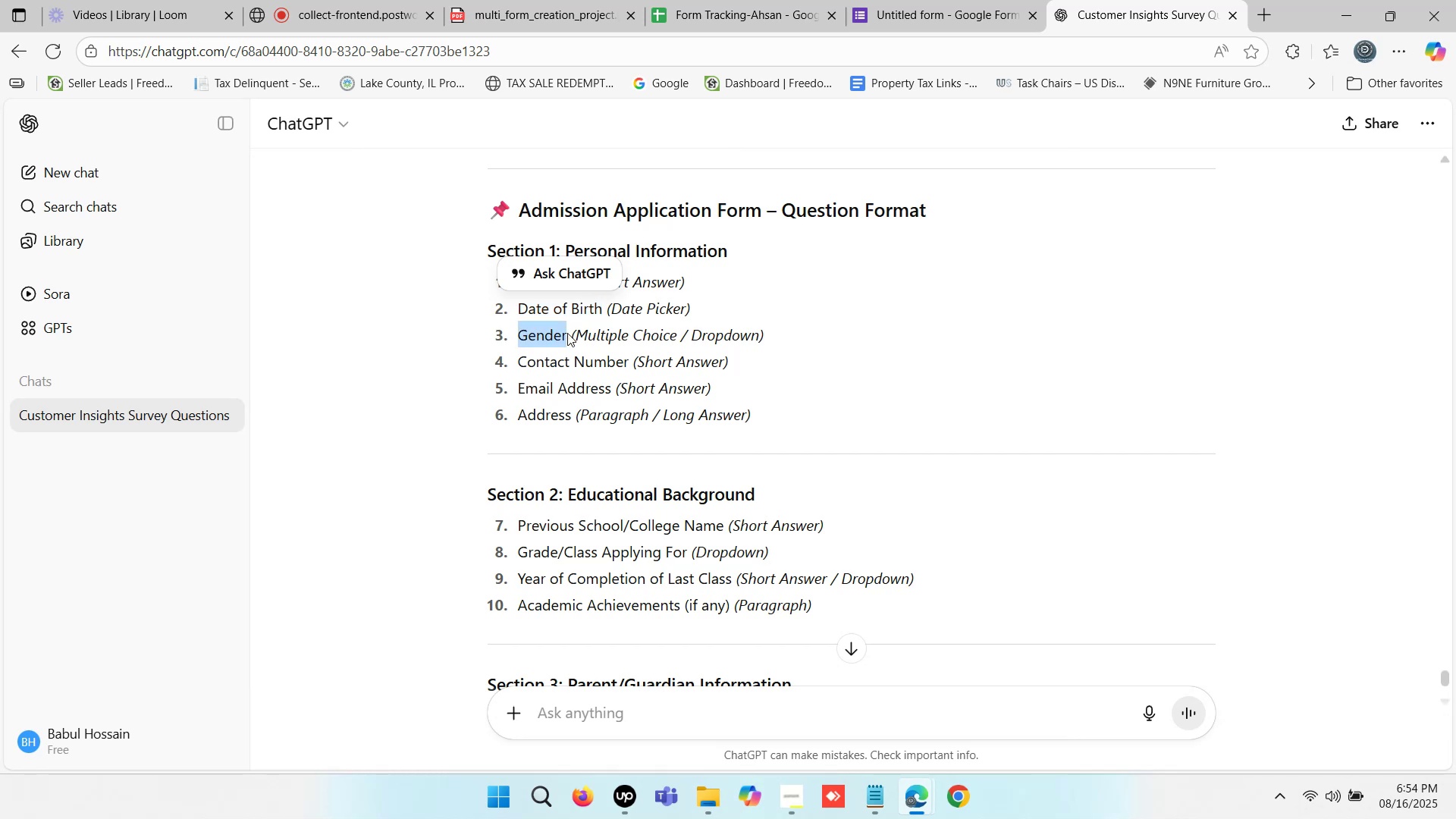 
key(Control+C)
 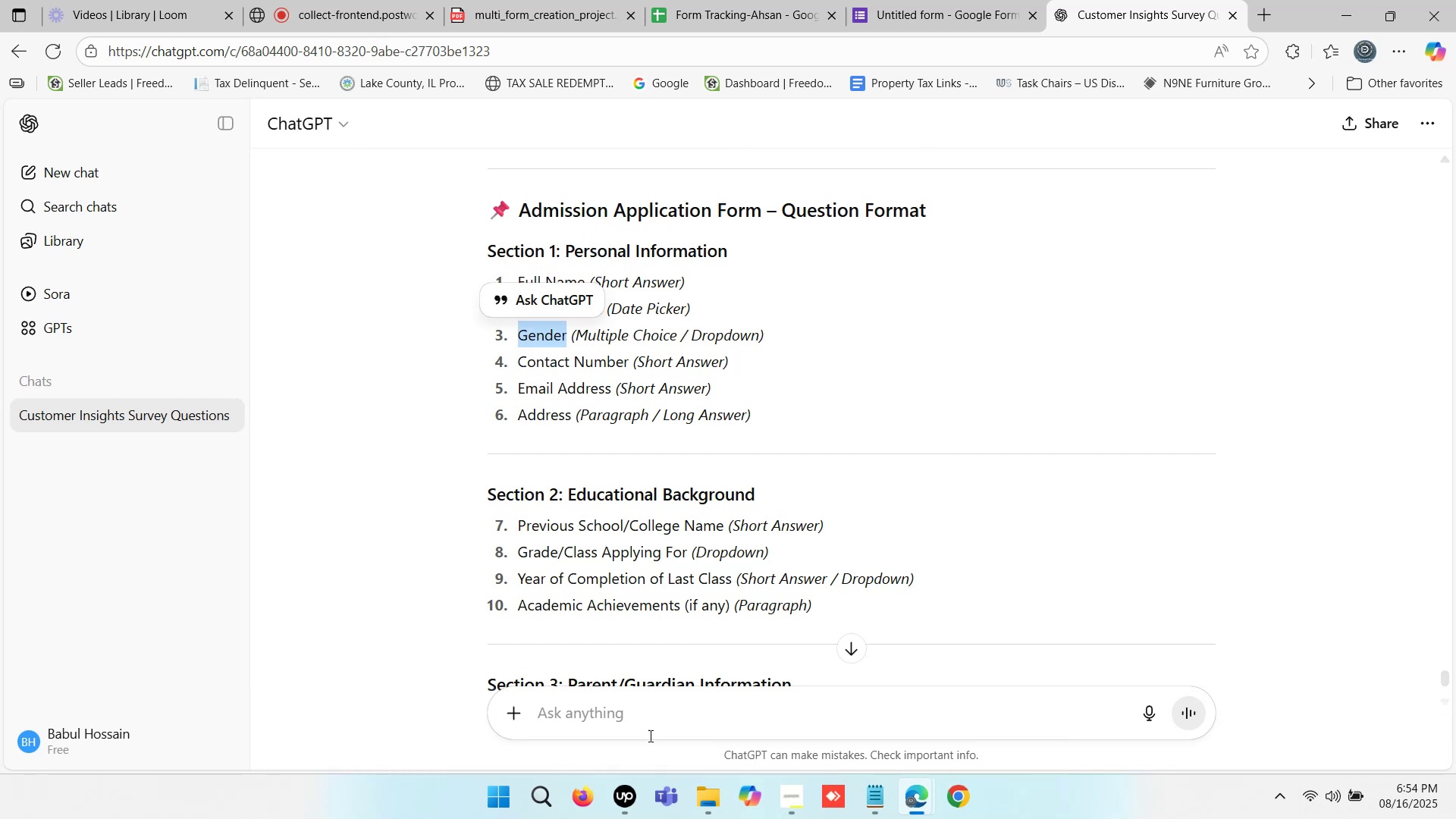 
left_click([602, 725])
 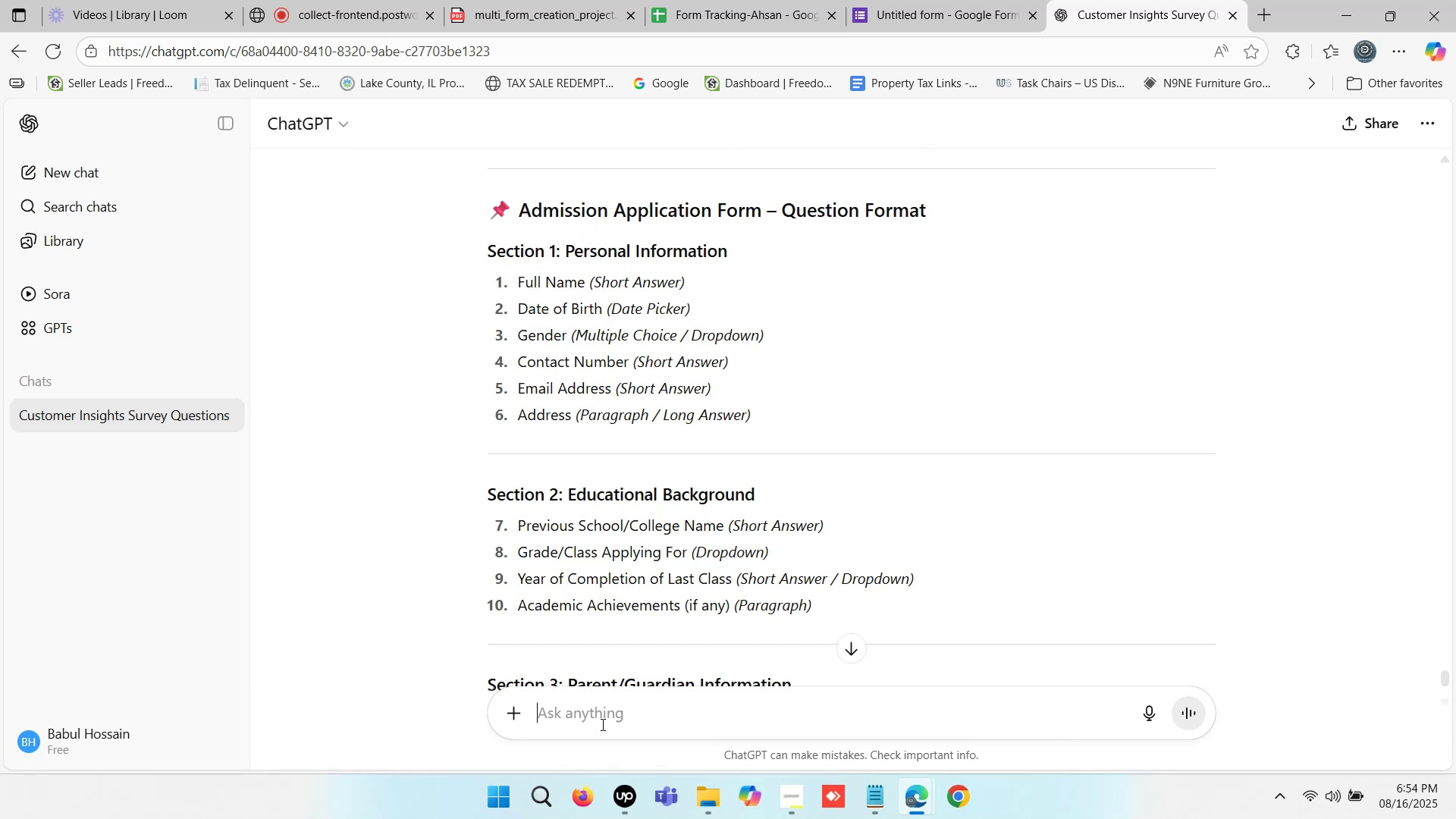 
key(Control+ControlLeft)
 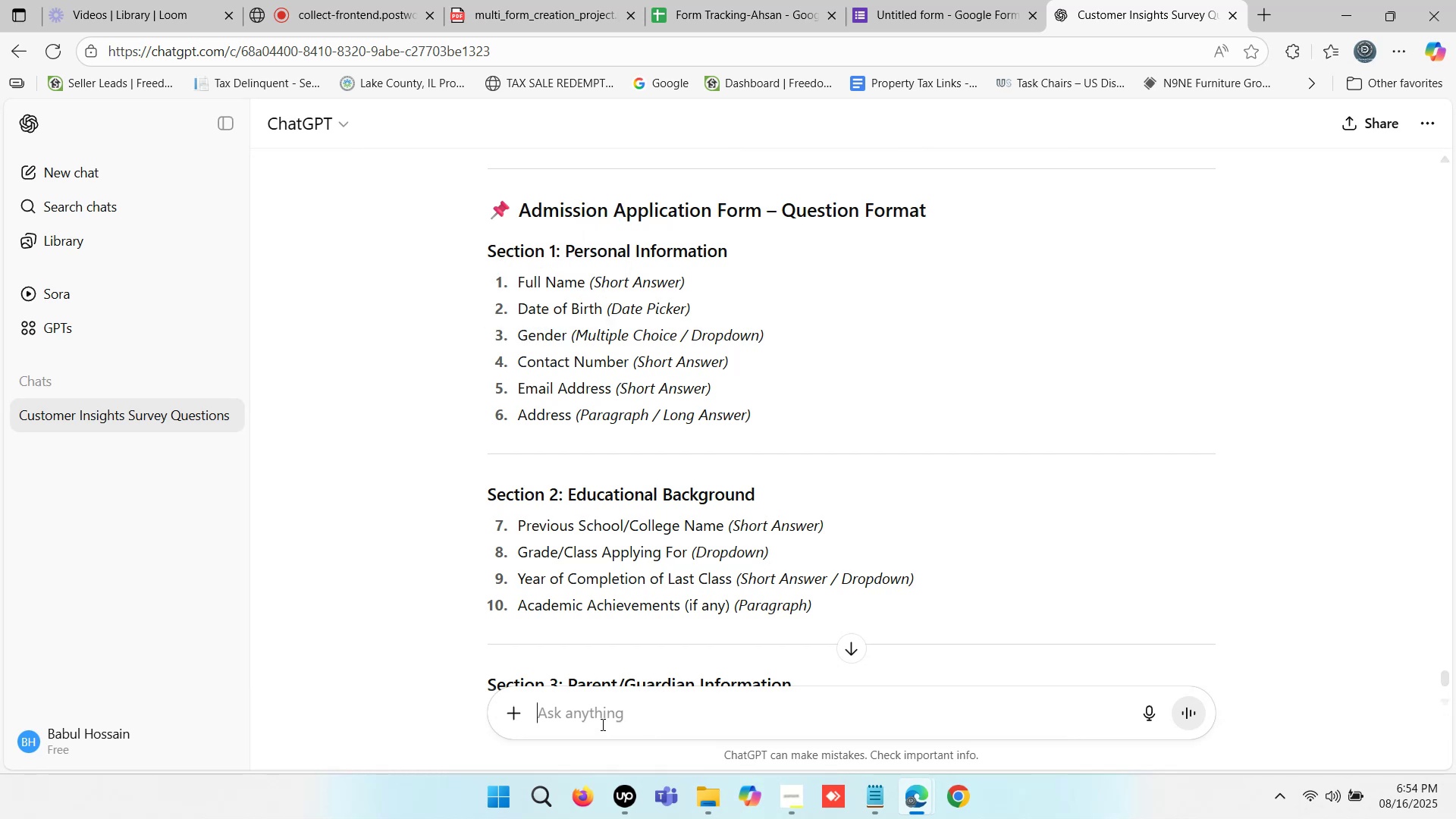 
key(Control+V)
 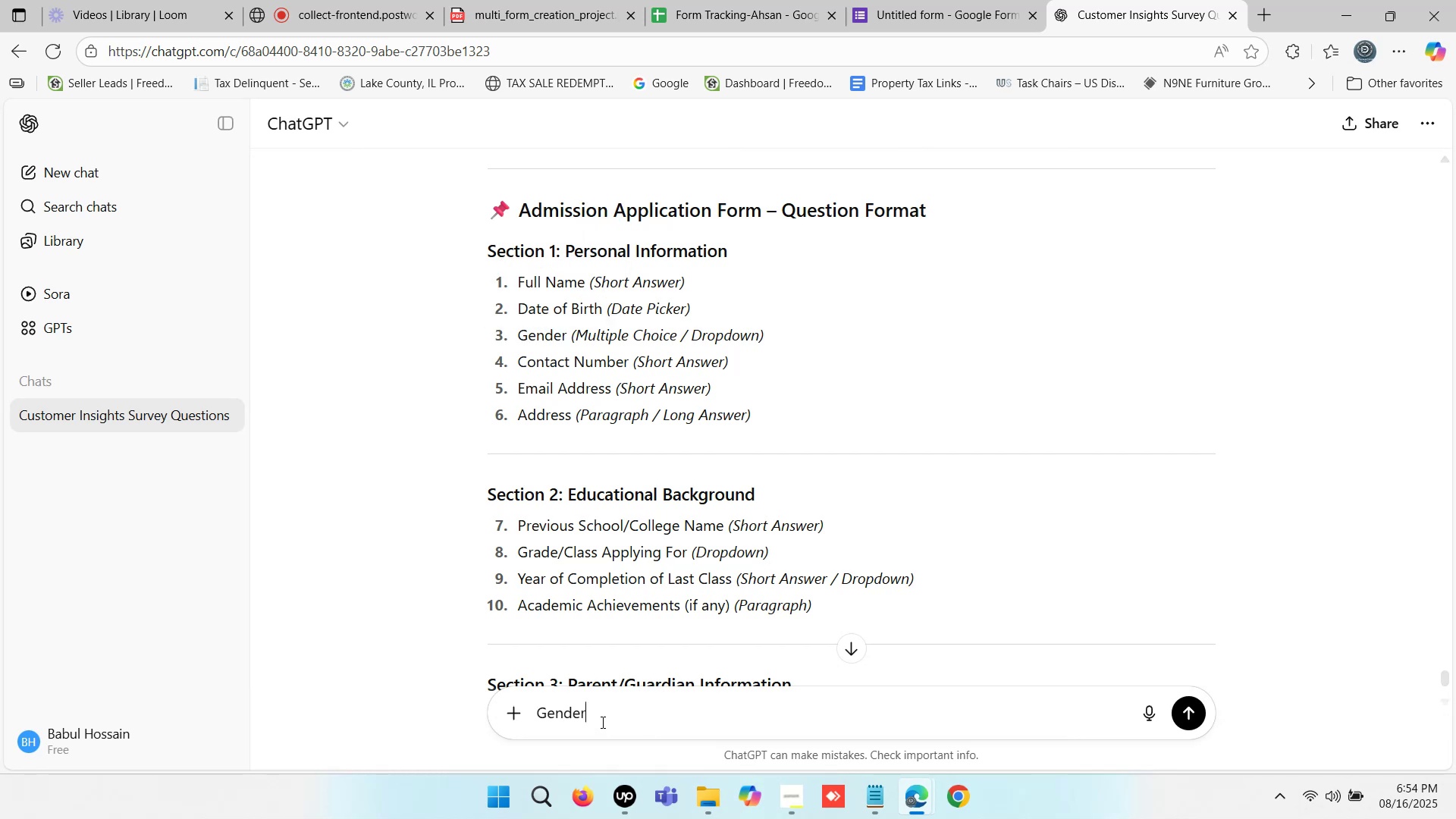 
type( format)
 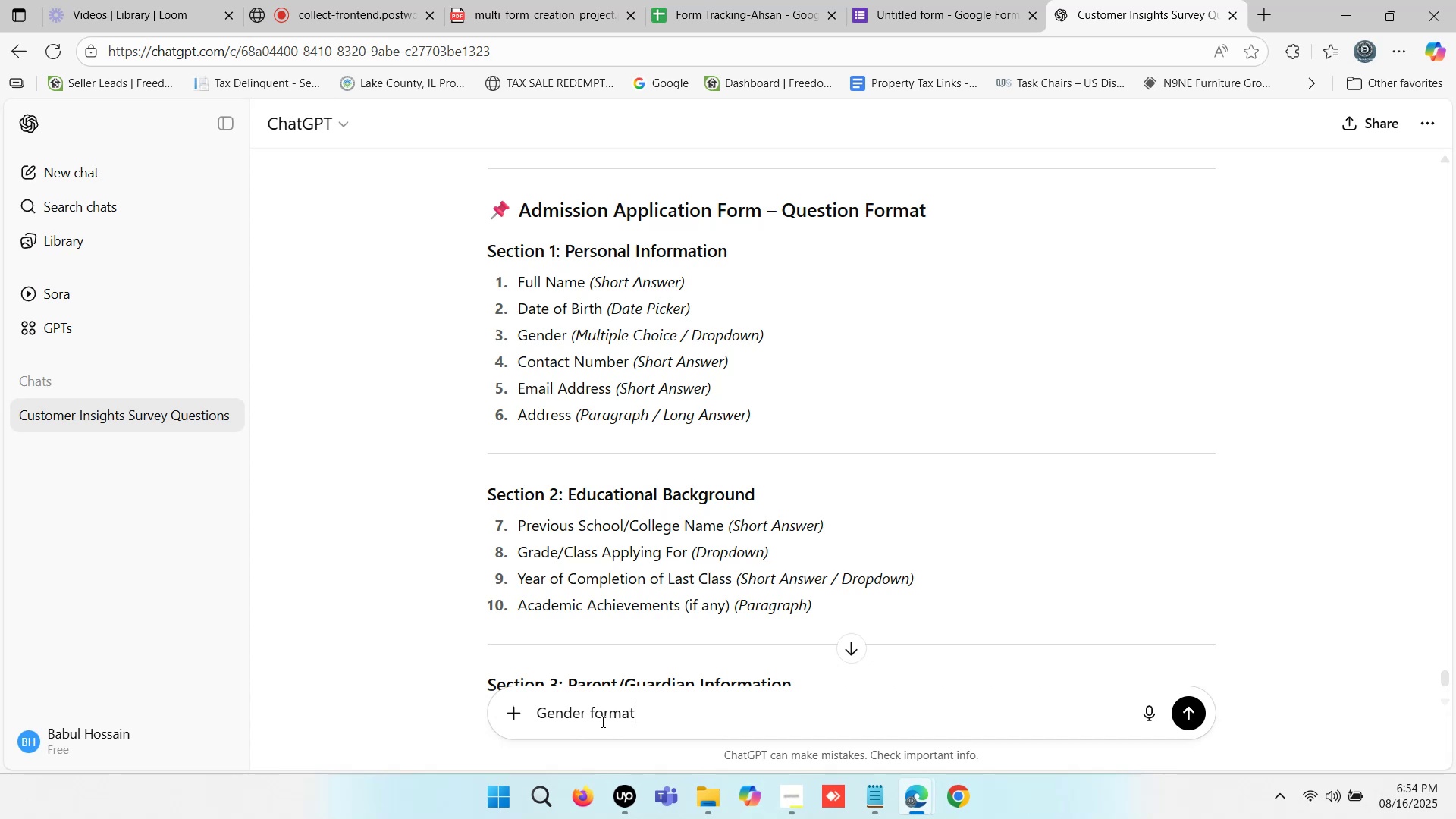 
type(ad)
 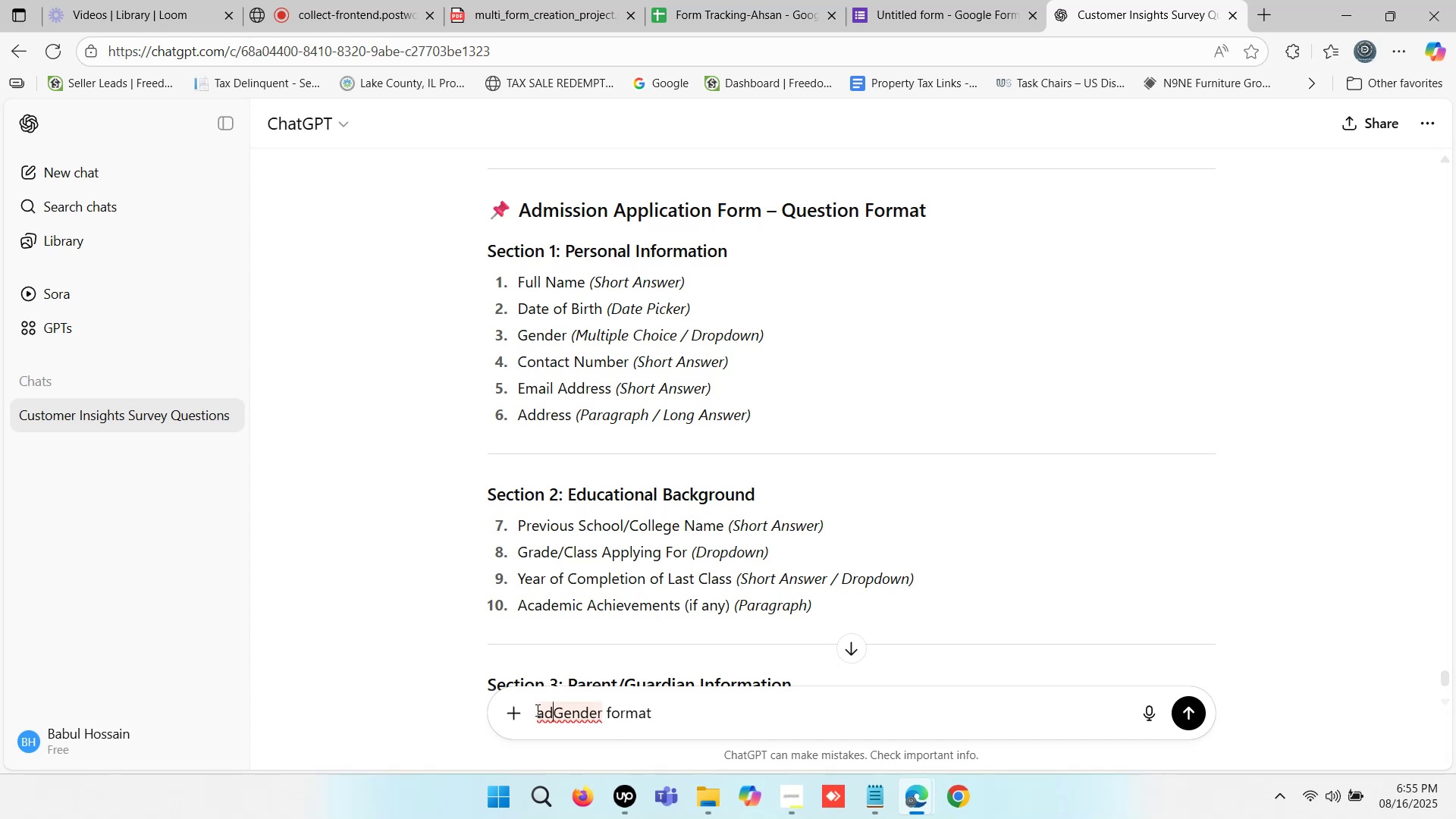 
type(mission - )
 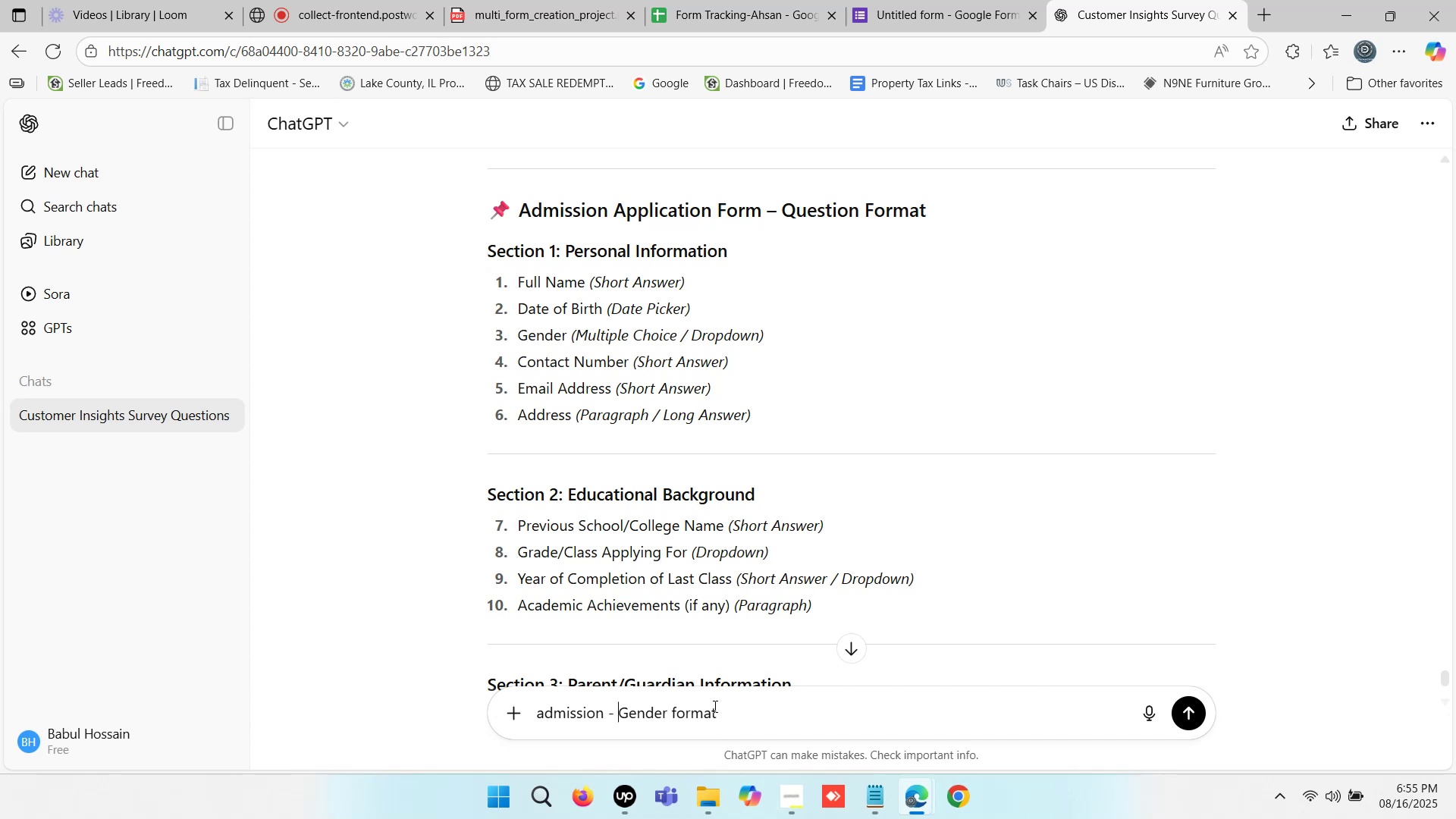 
double_click([729, 706])
 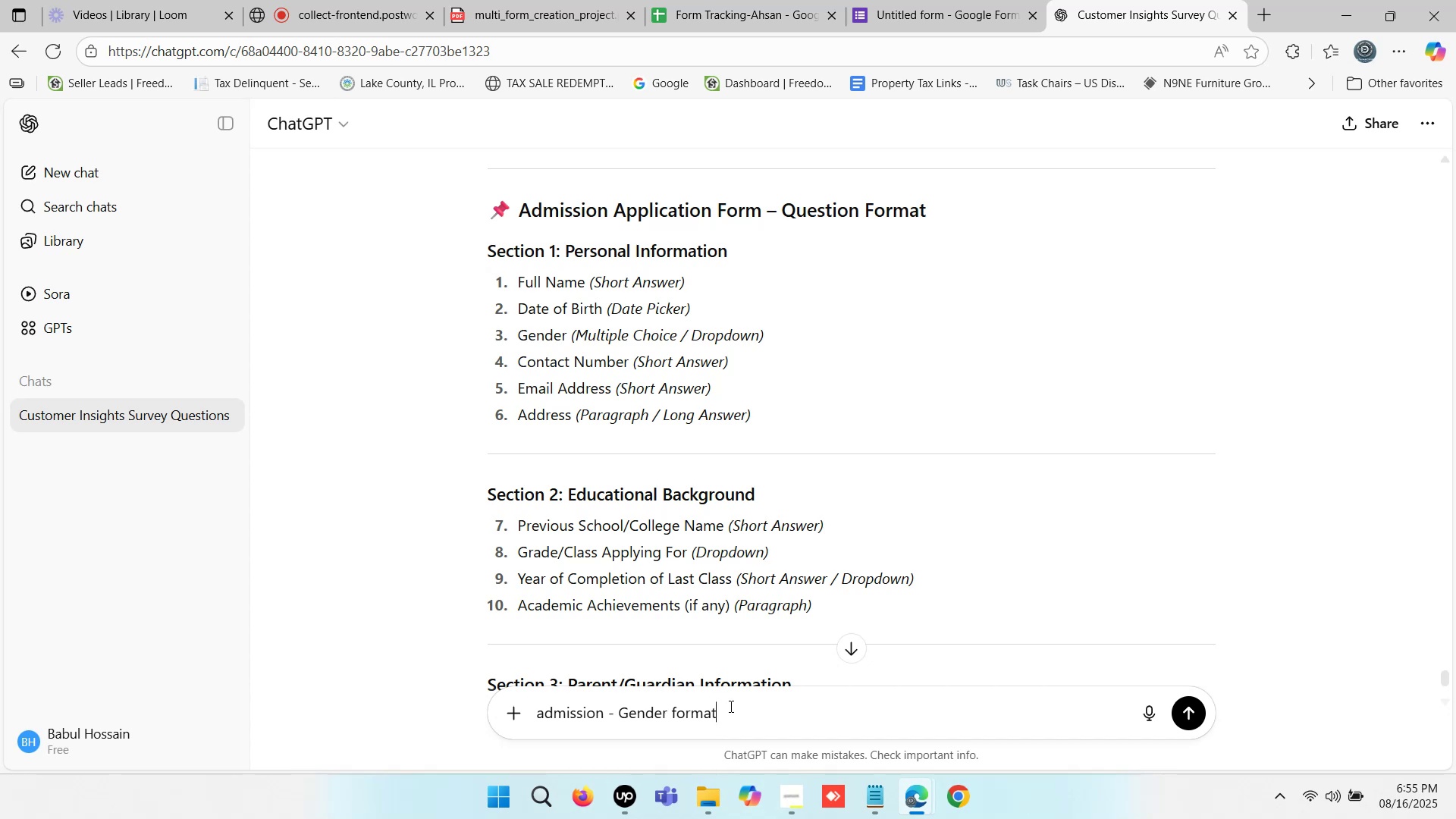 
key(Enter)
 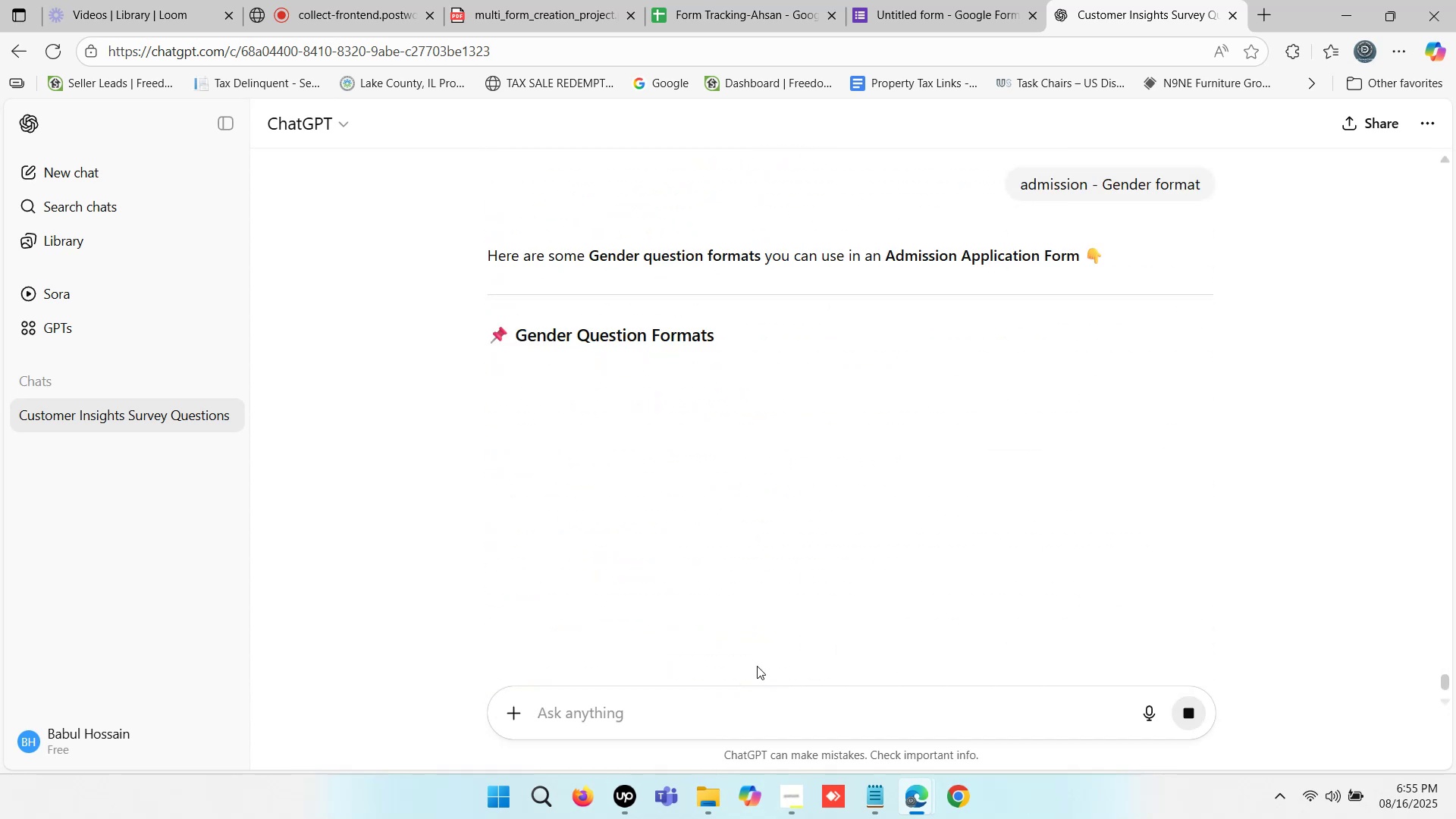 
wait(13.51)
 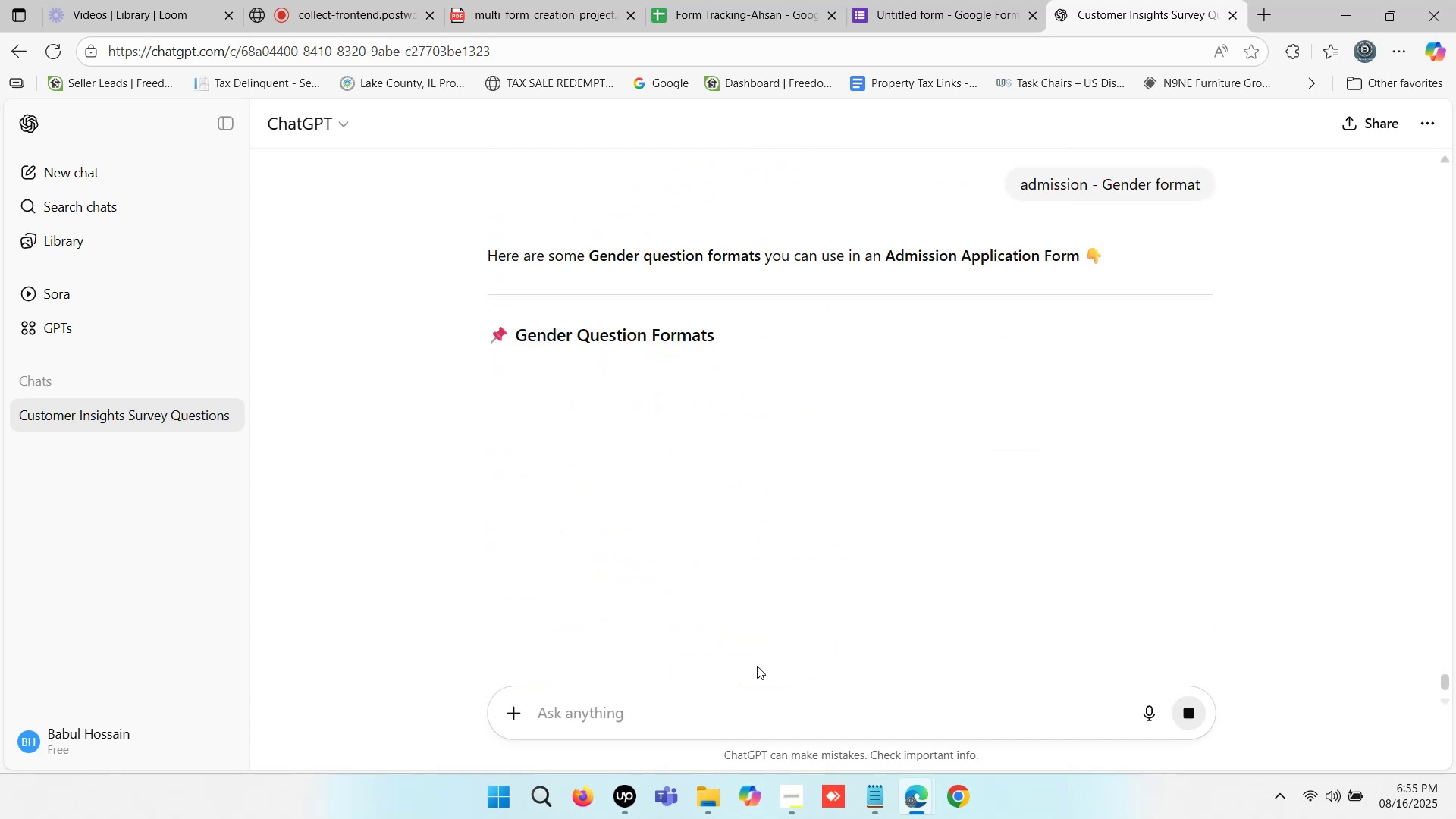 
scroll: coordinate [554, 565], scroll_direction: down, amount: 3.0
 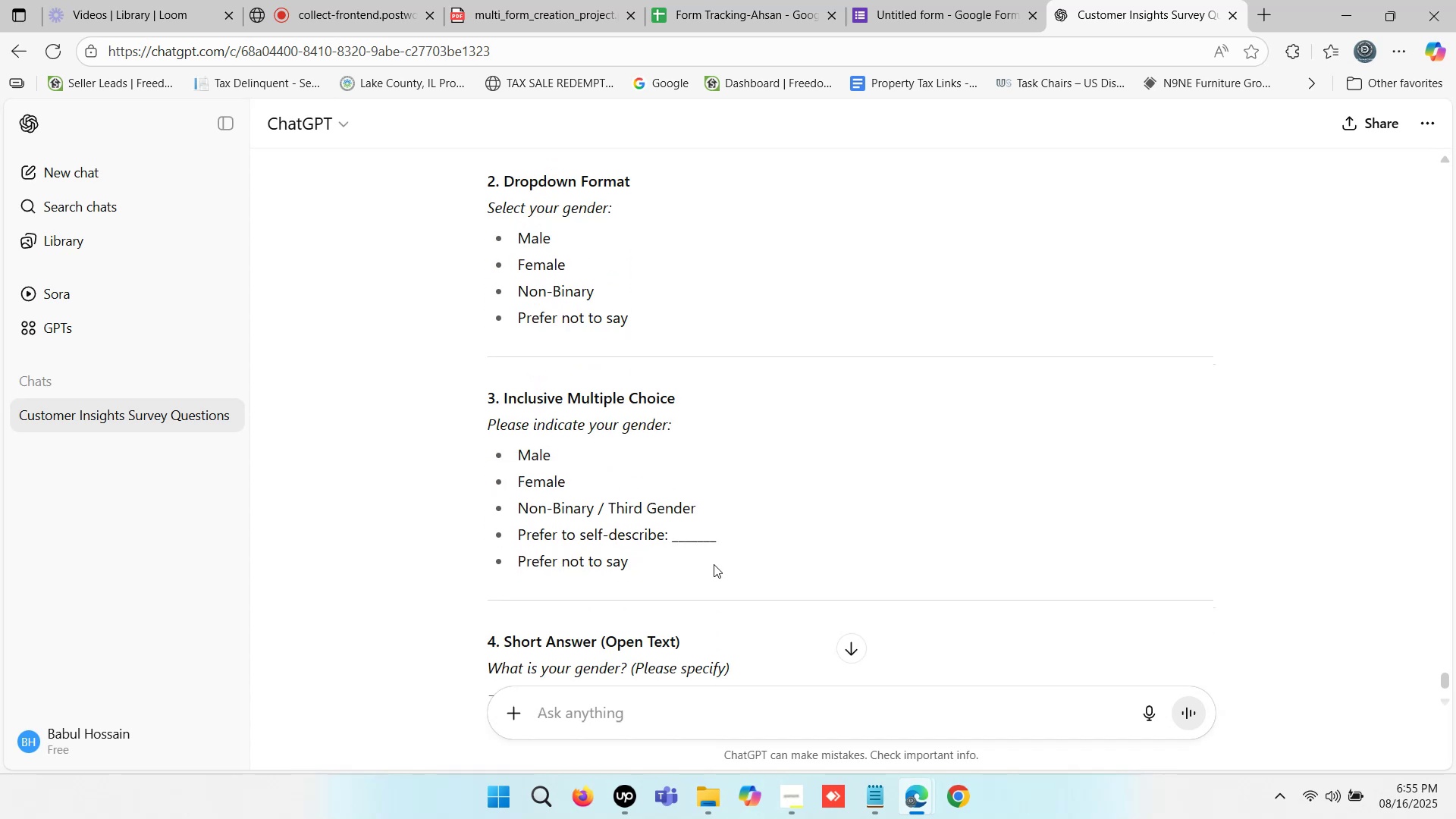 
scroll: coordinate [714, 563], scroll_direction: up, amount: 3.0
 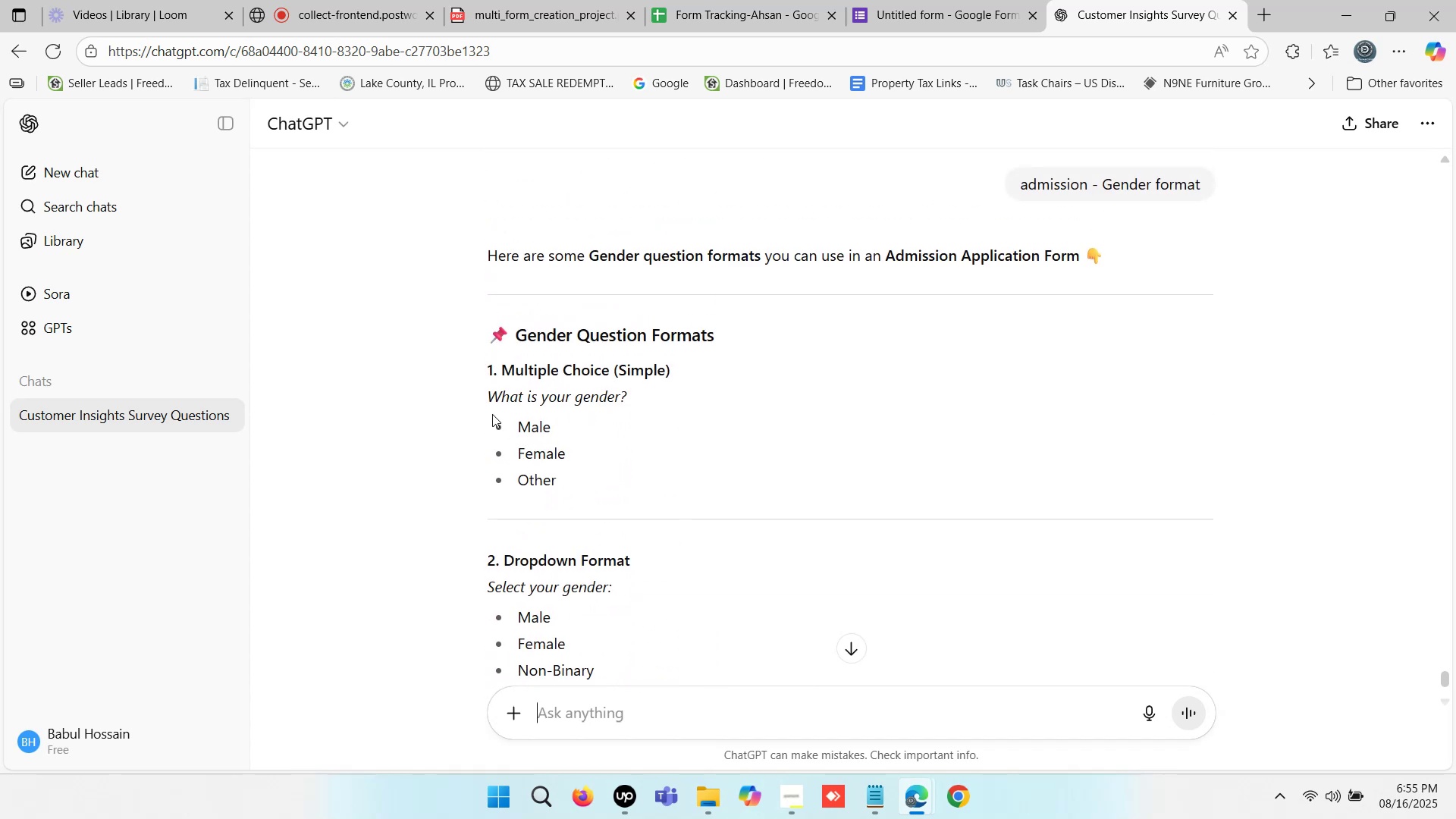 
left_click_drag(start_coordinate=[489, 405], to_coordinate=[627, 404])
 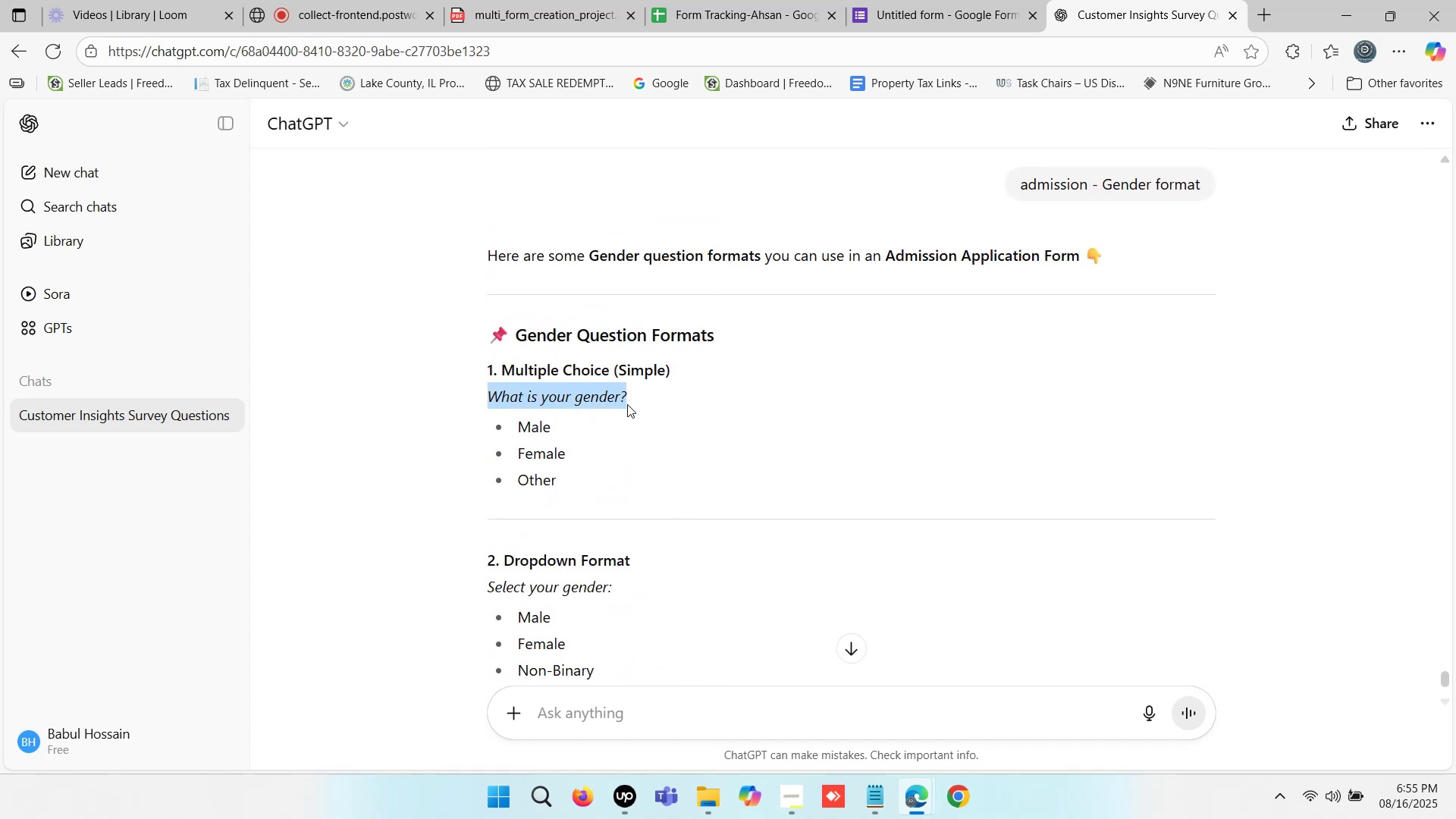 
key(Control+C)
 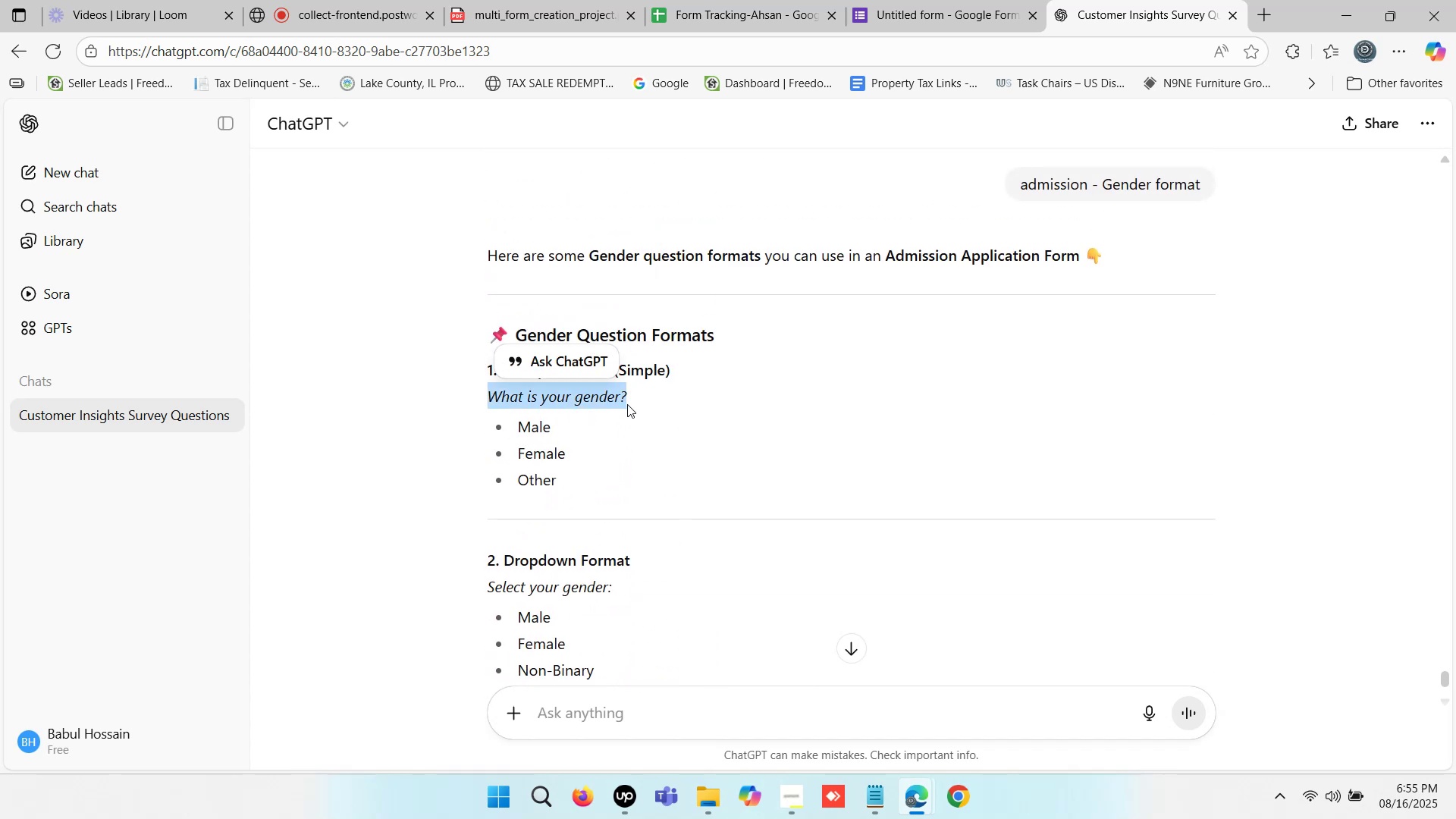 
key(Control+C)
 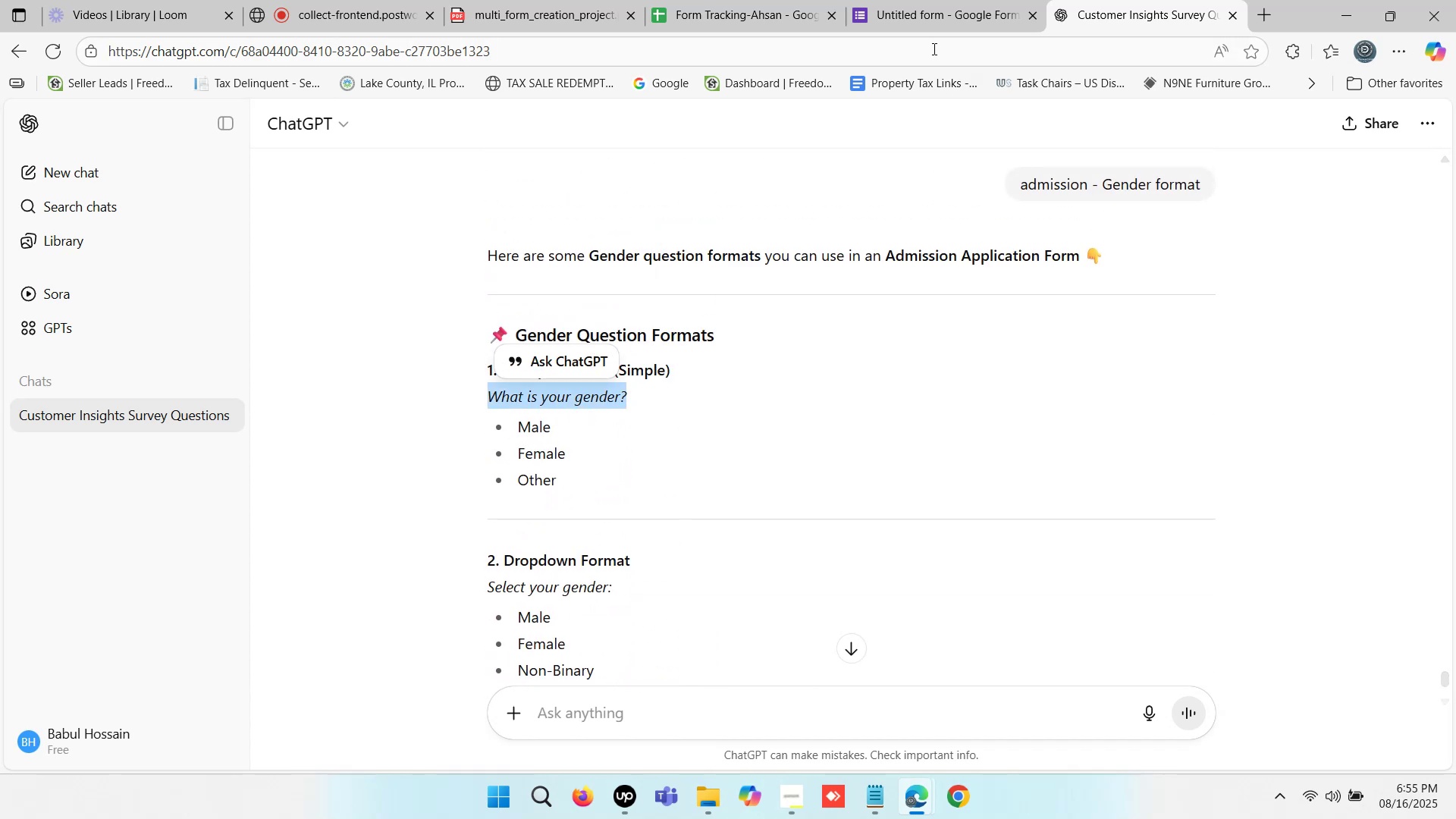 
left_click([934, 0])
 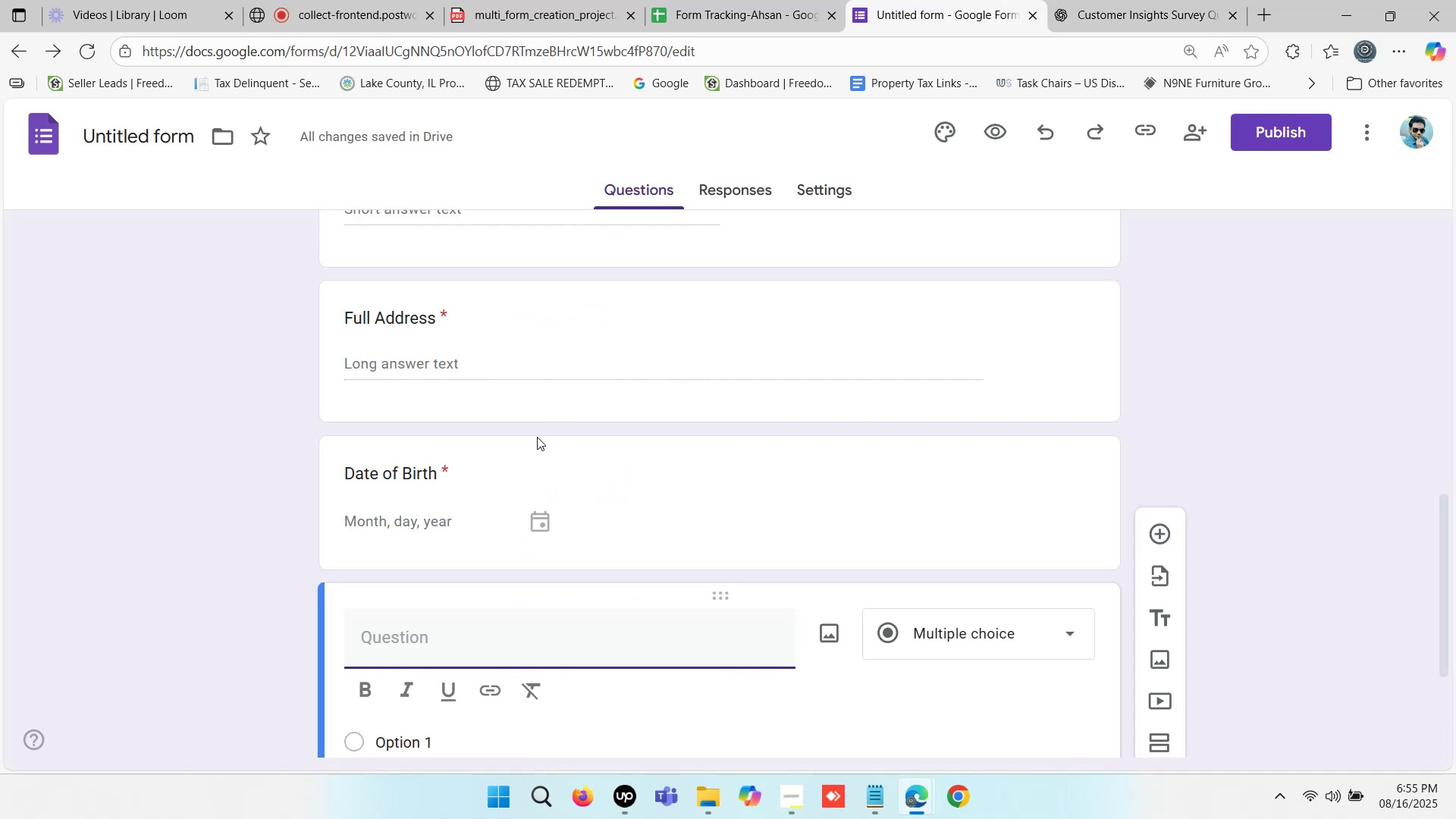 
scroll: coordinate [494, 493], scroll_direction: down, amount: 2.0
 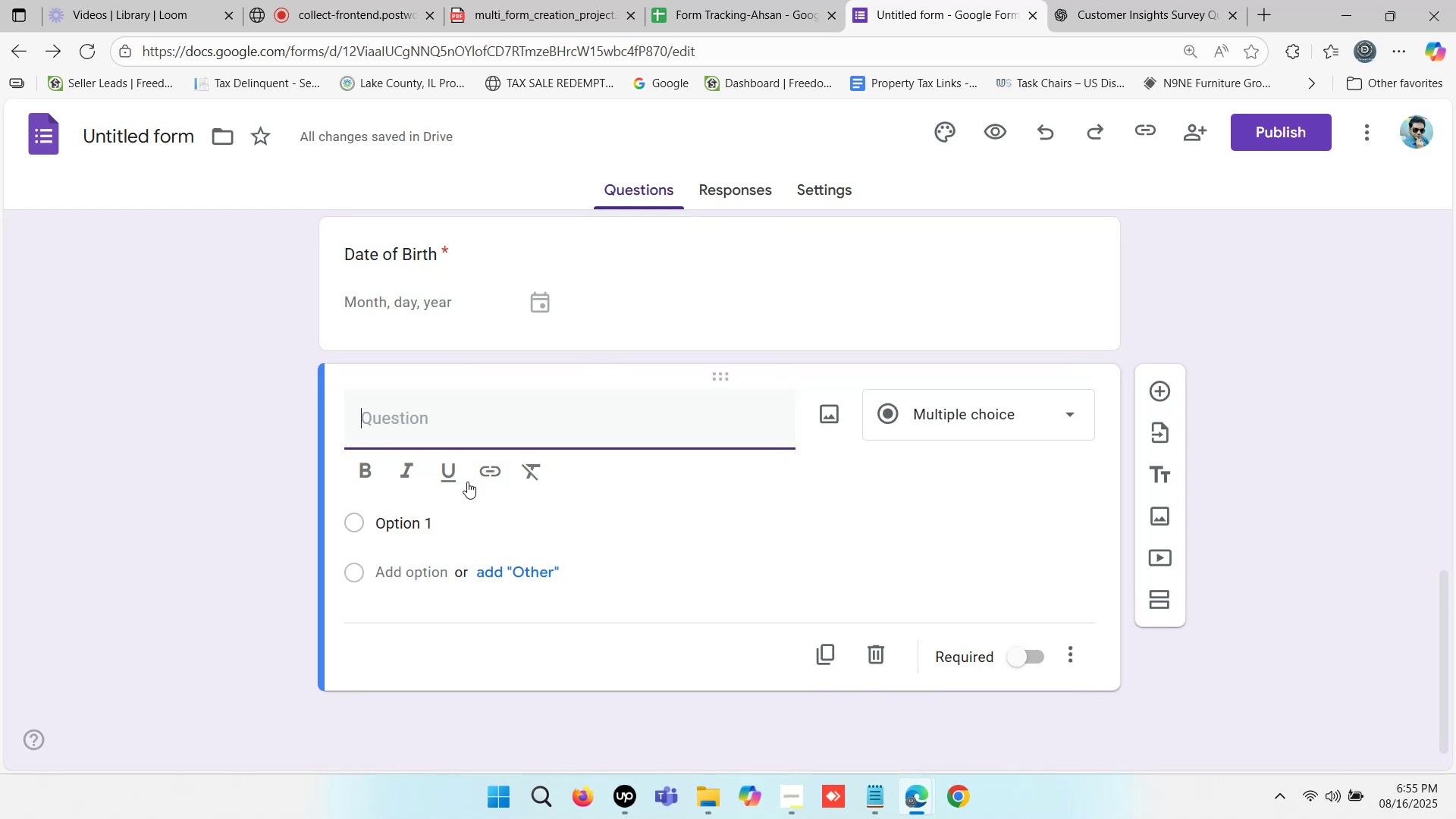 
key(Control+ControlLeft)
 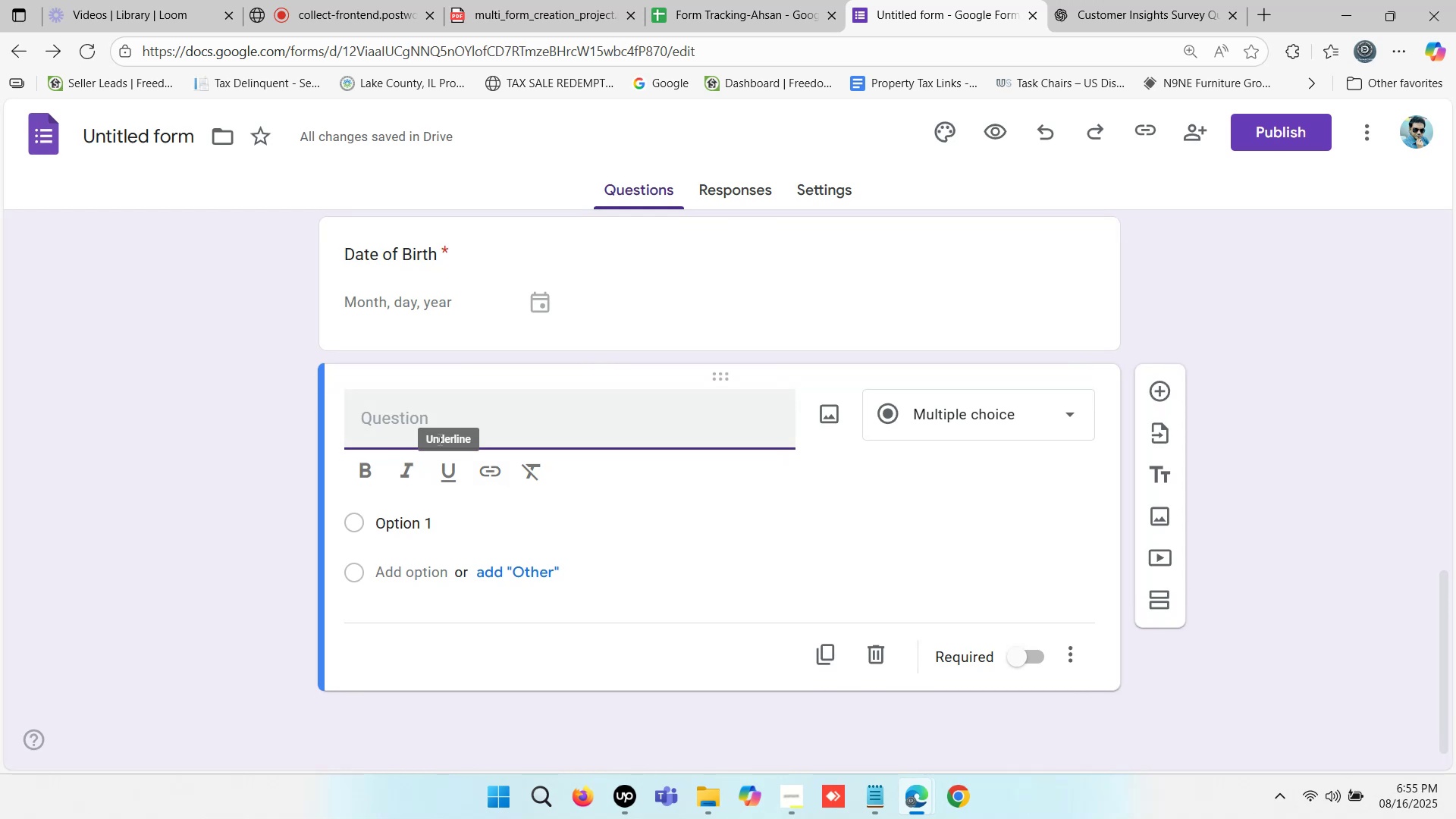 
key(Control+V)
 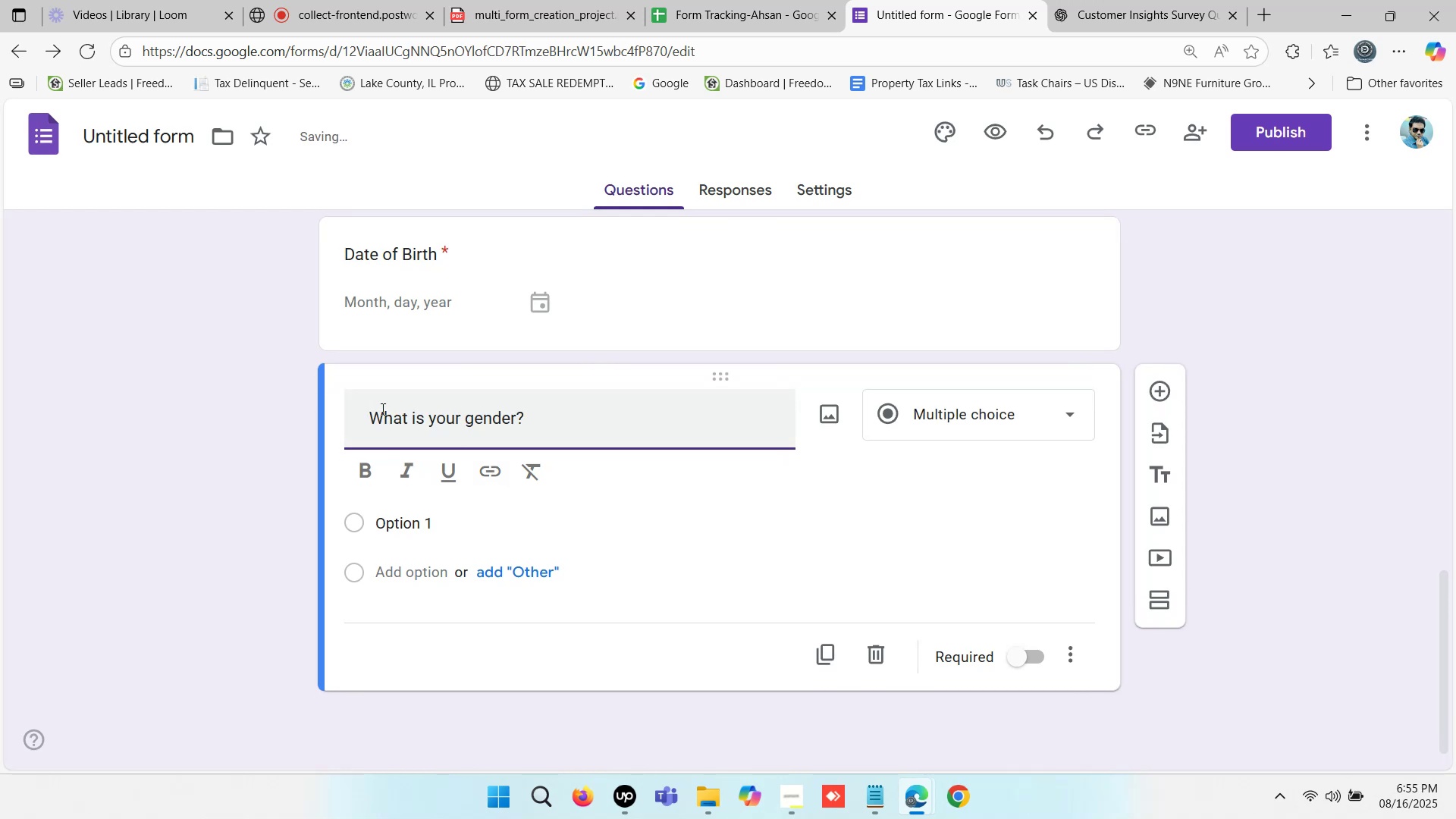 
left_click([374, 407])
 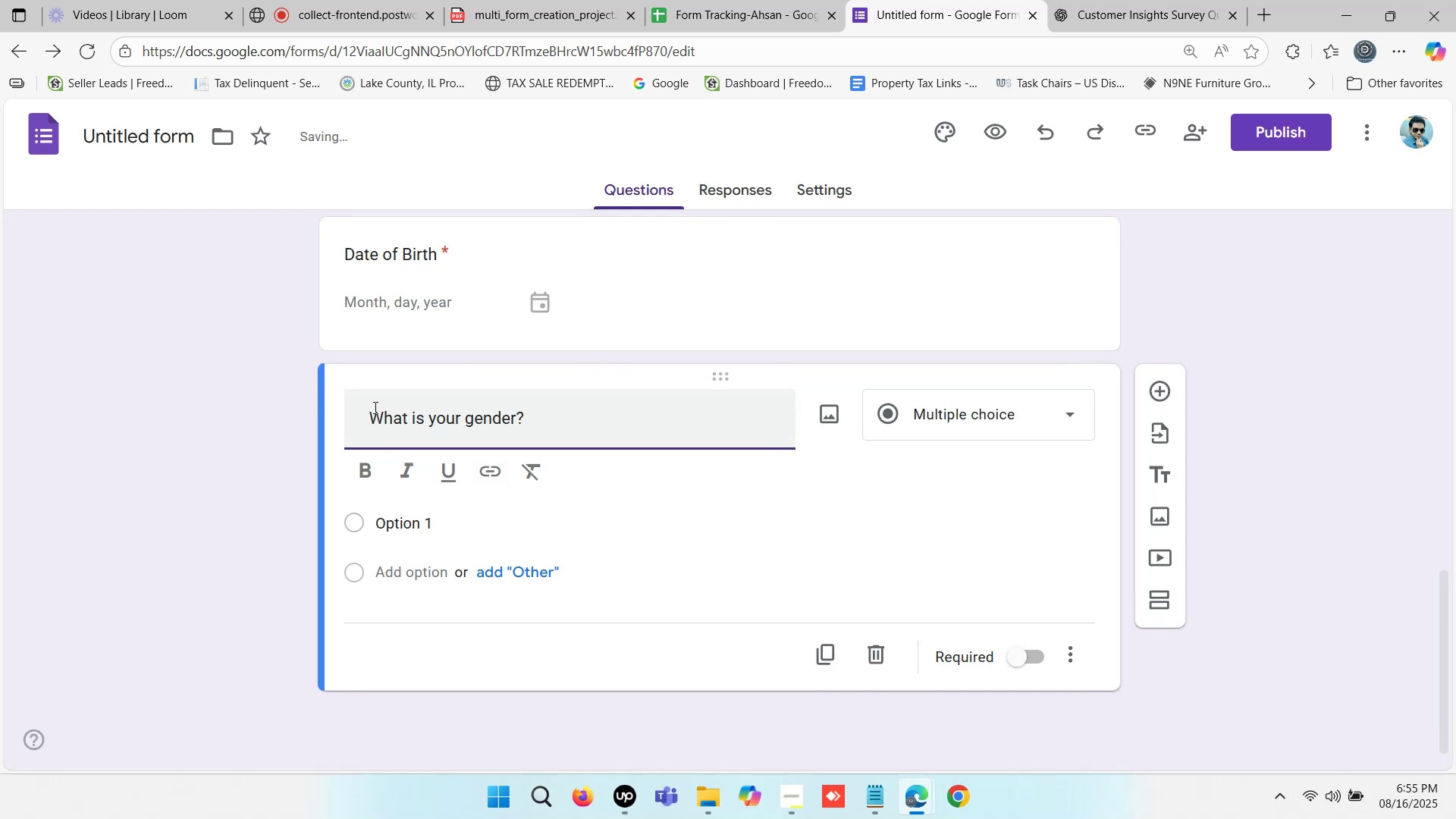 
key(Backspace)
 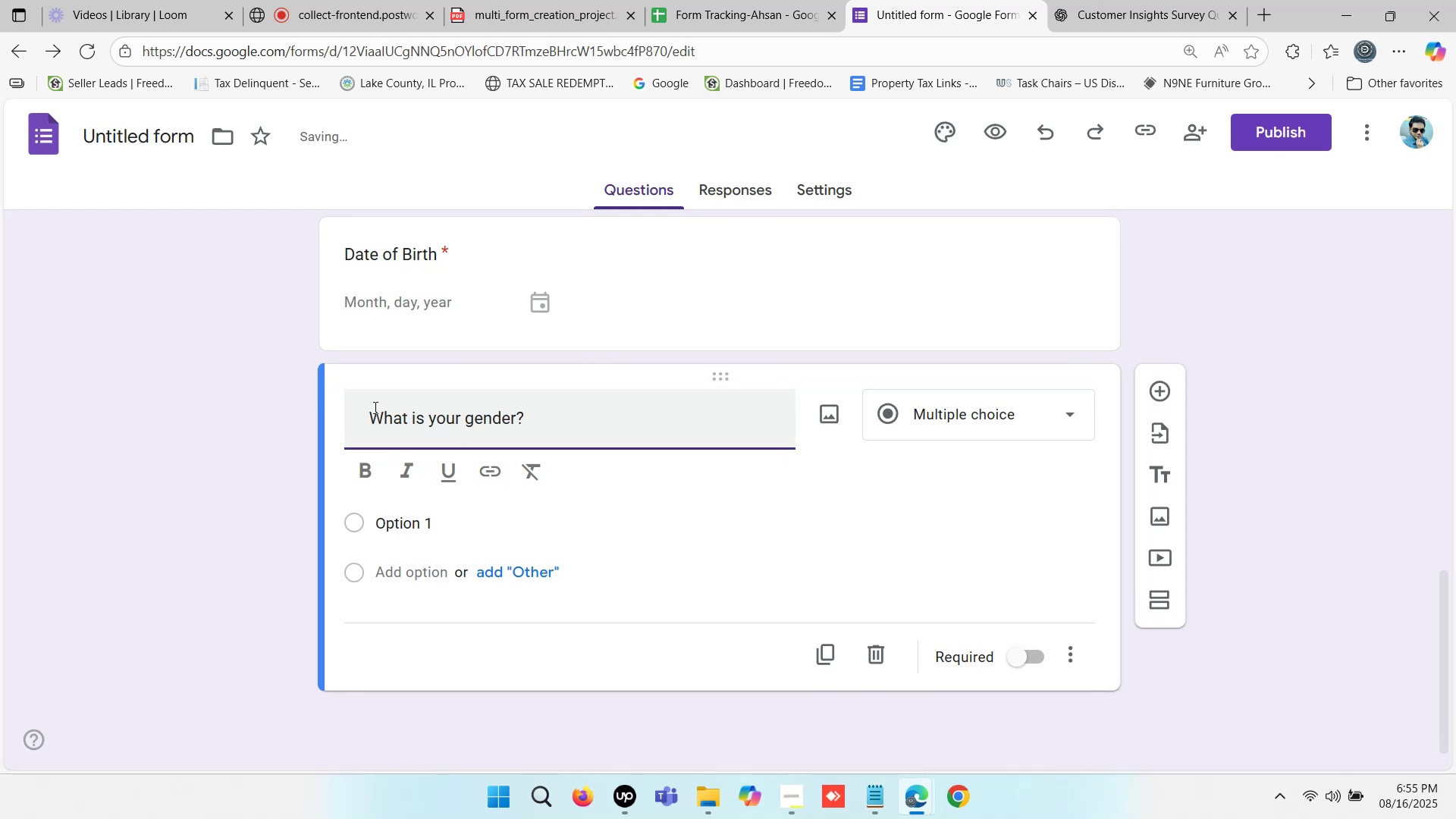 
key(Backspace)
 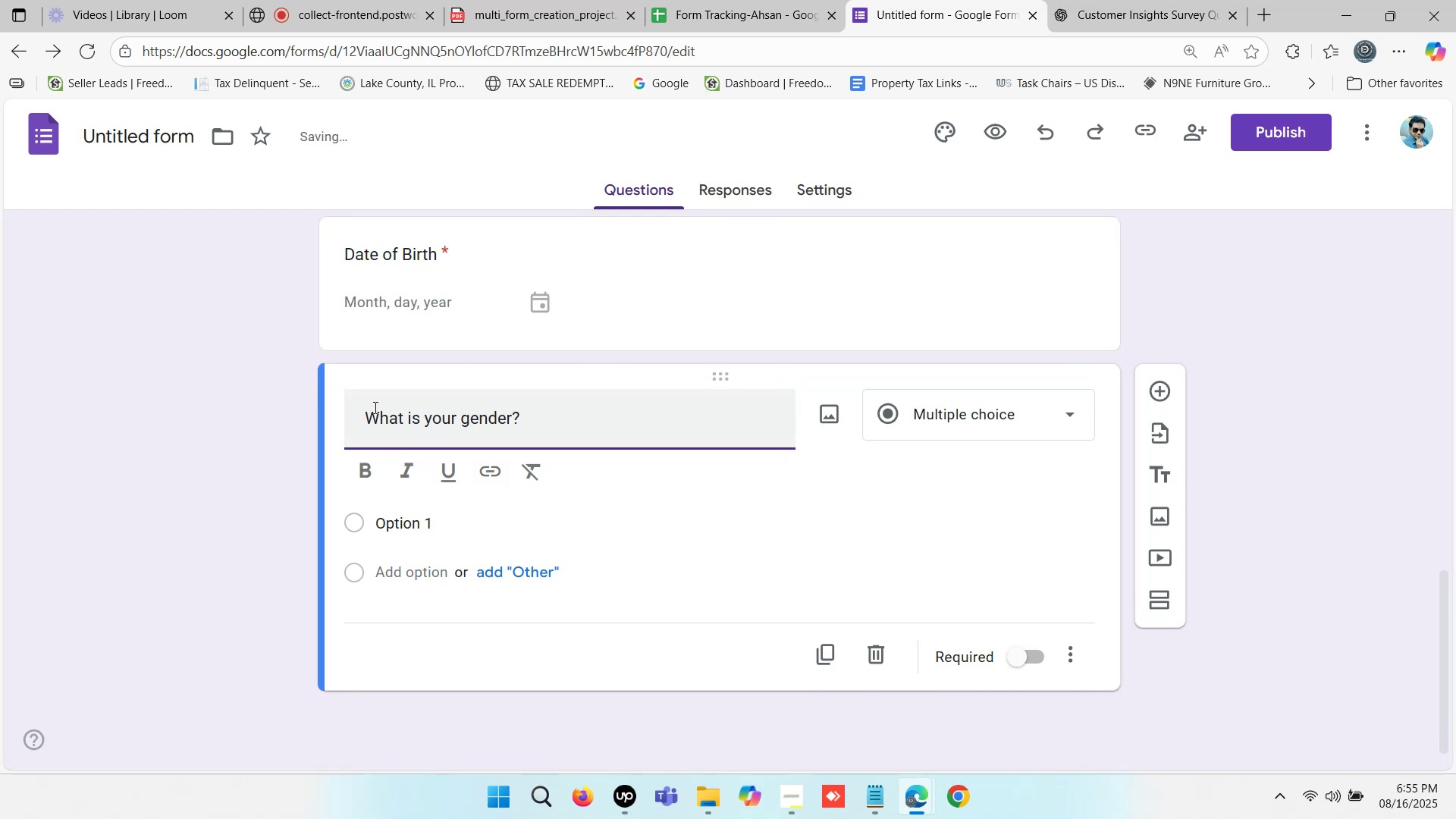 
key(Backspace)
 